 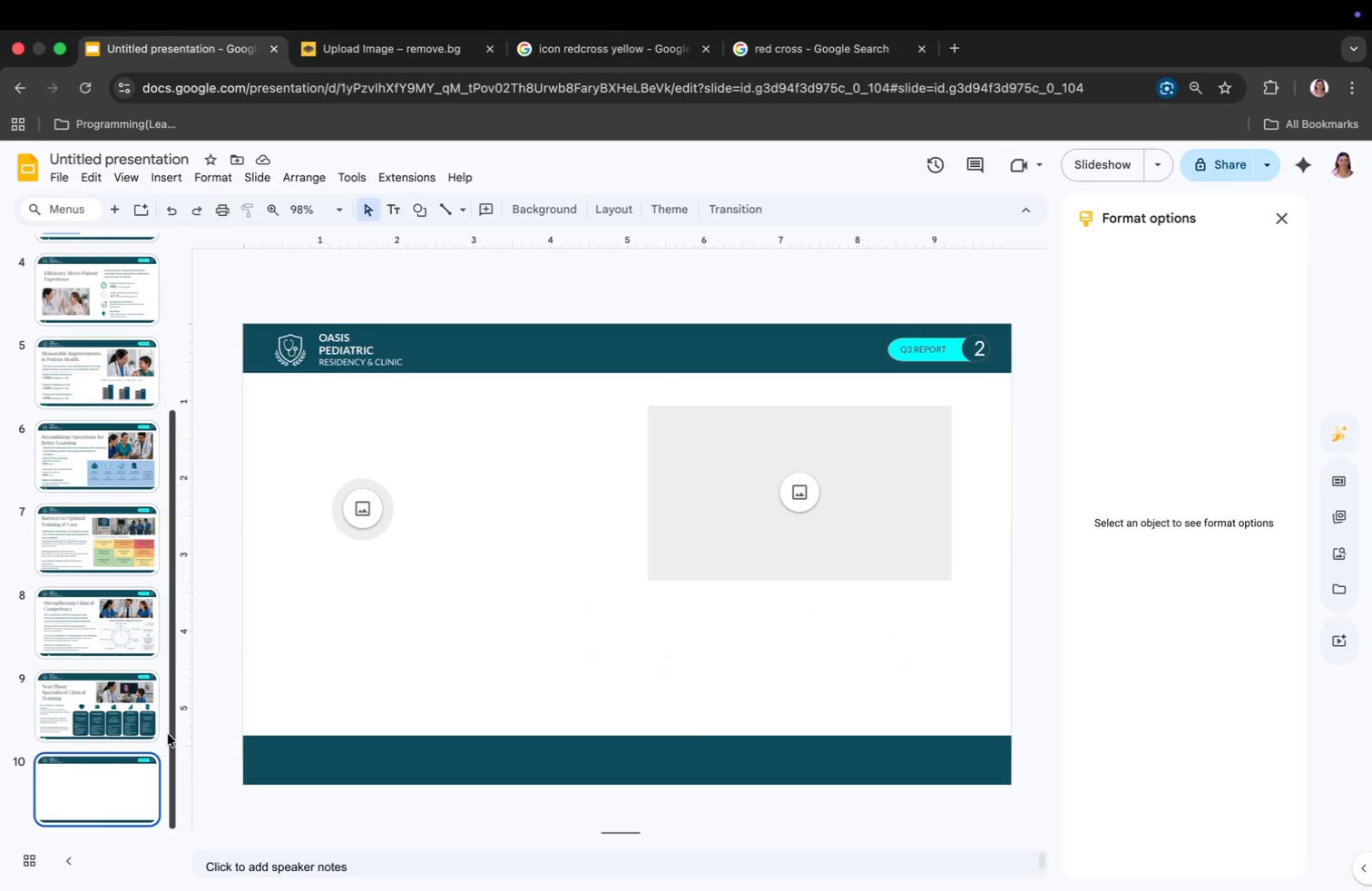 
key(ArrowUp)
 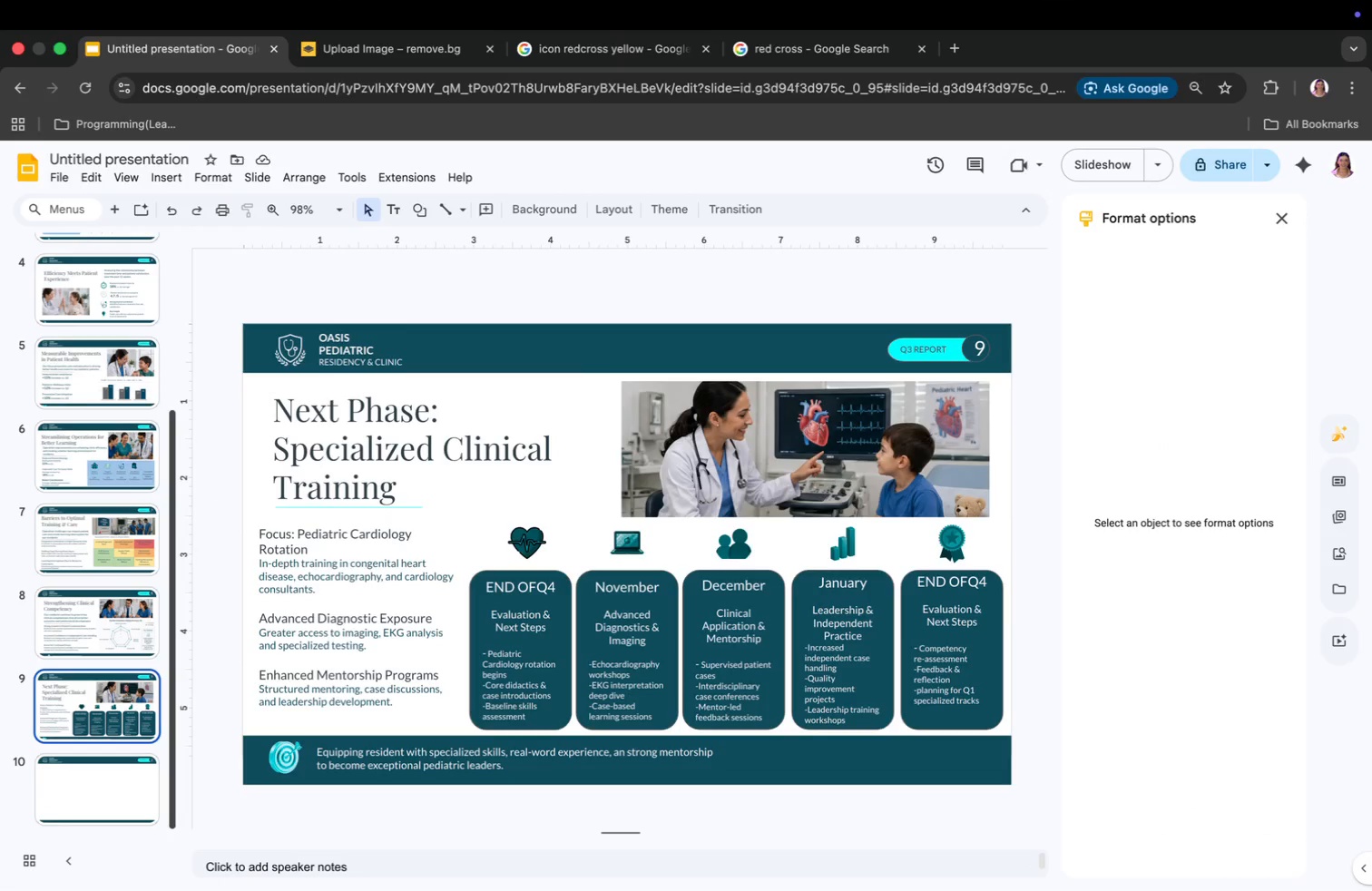 
wait(9.31)
 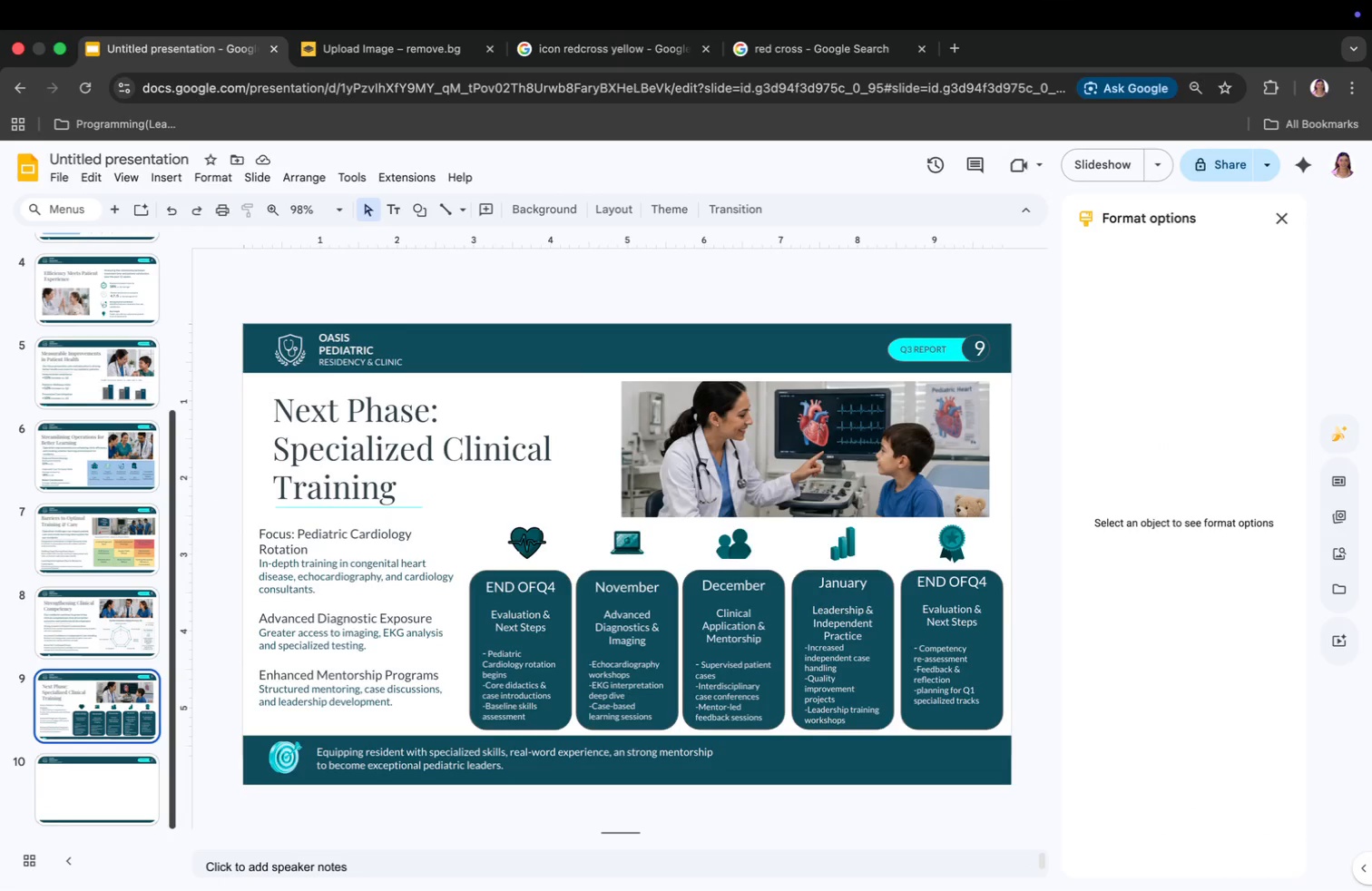 
key(ArrowDown)
 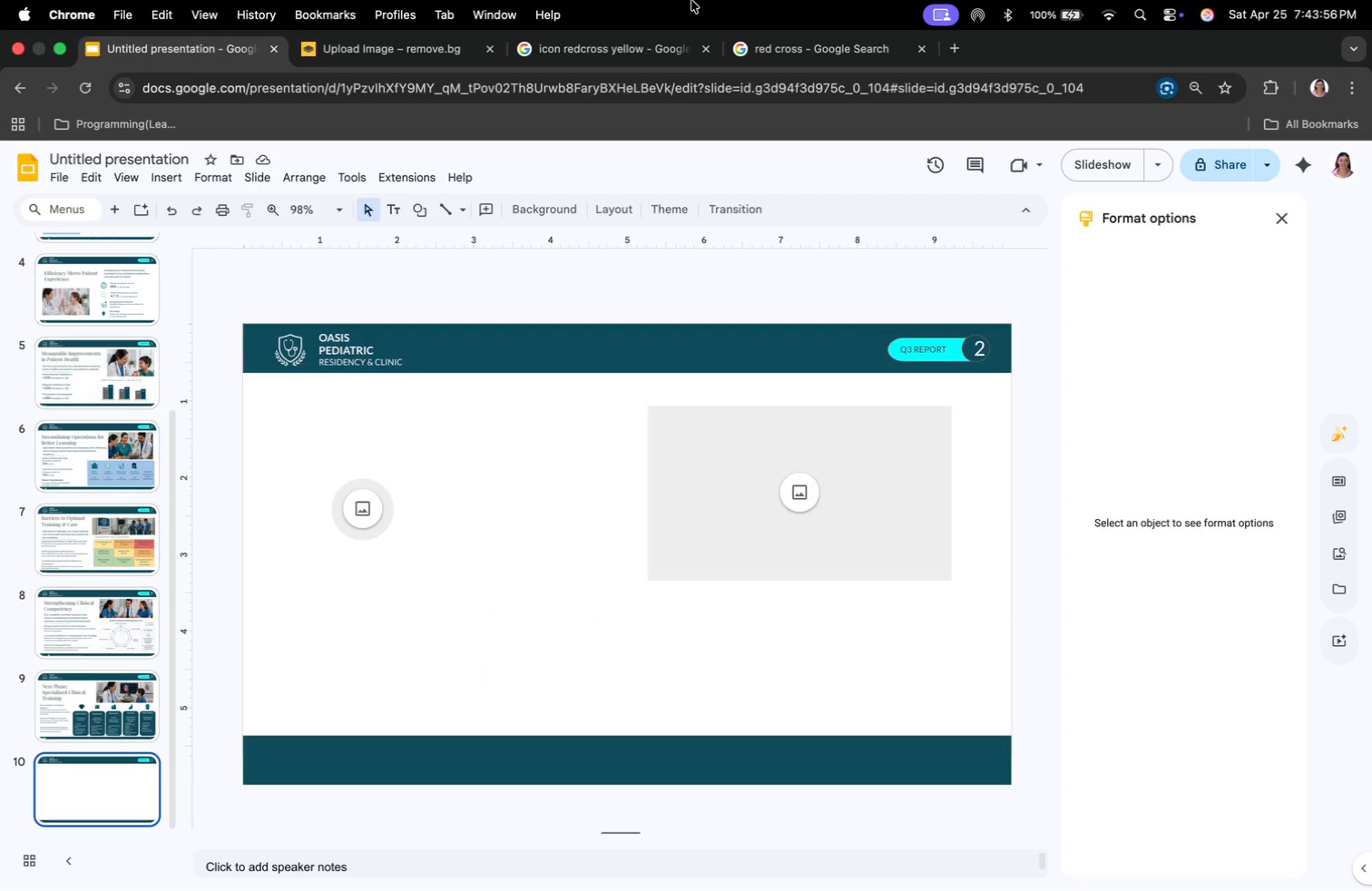 
wait(6.81)
 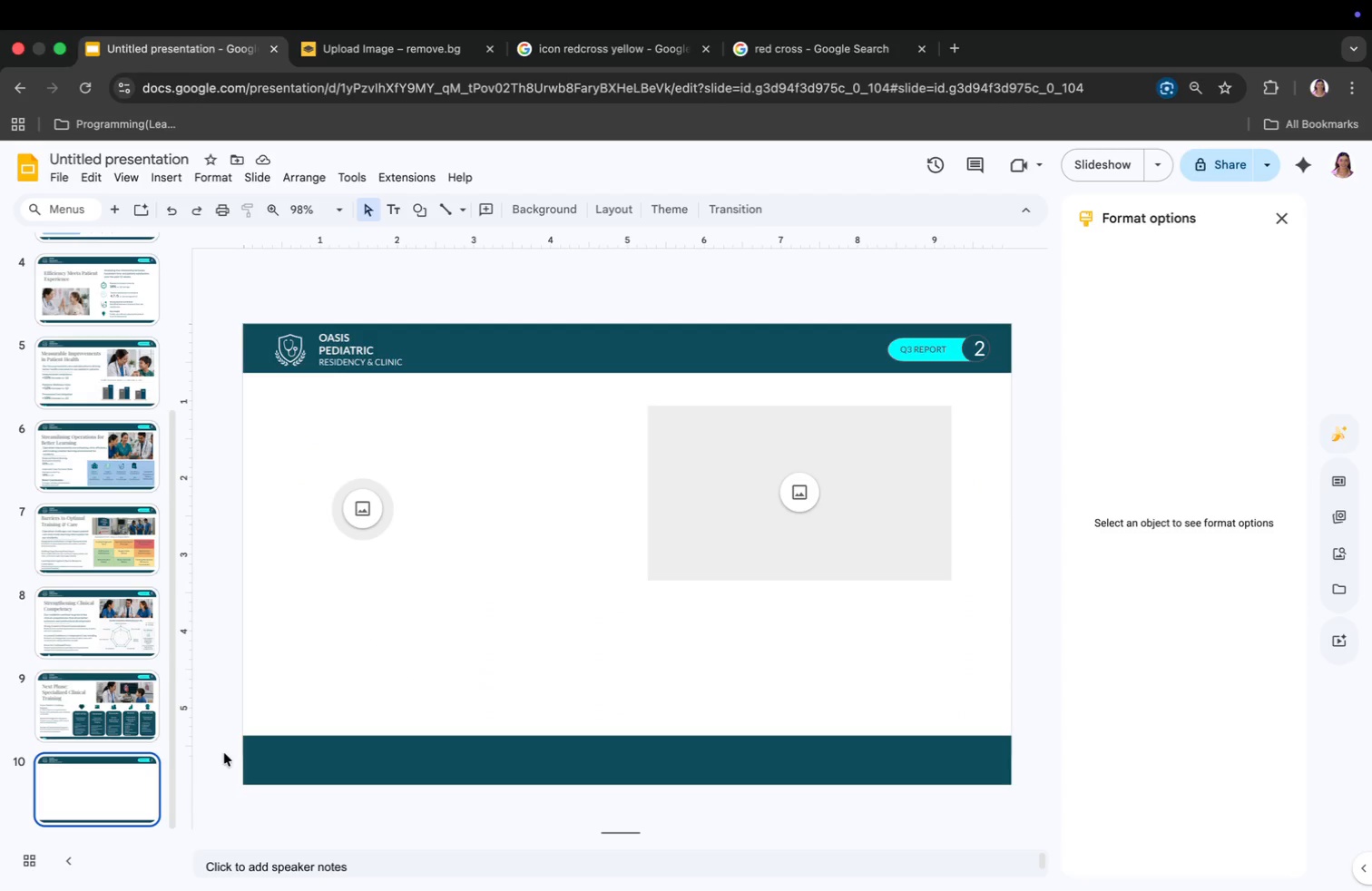 
left_click_drag(start_coordinate=[828, 514], to_coordinate=[858, 494])
 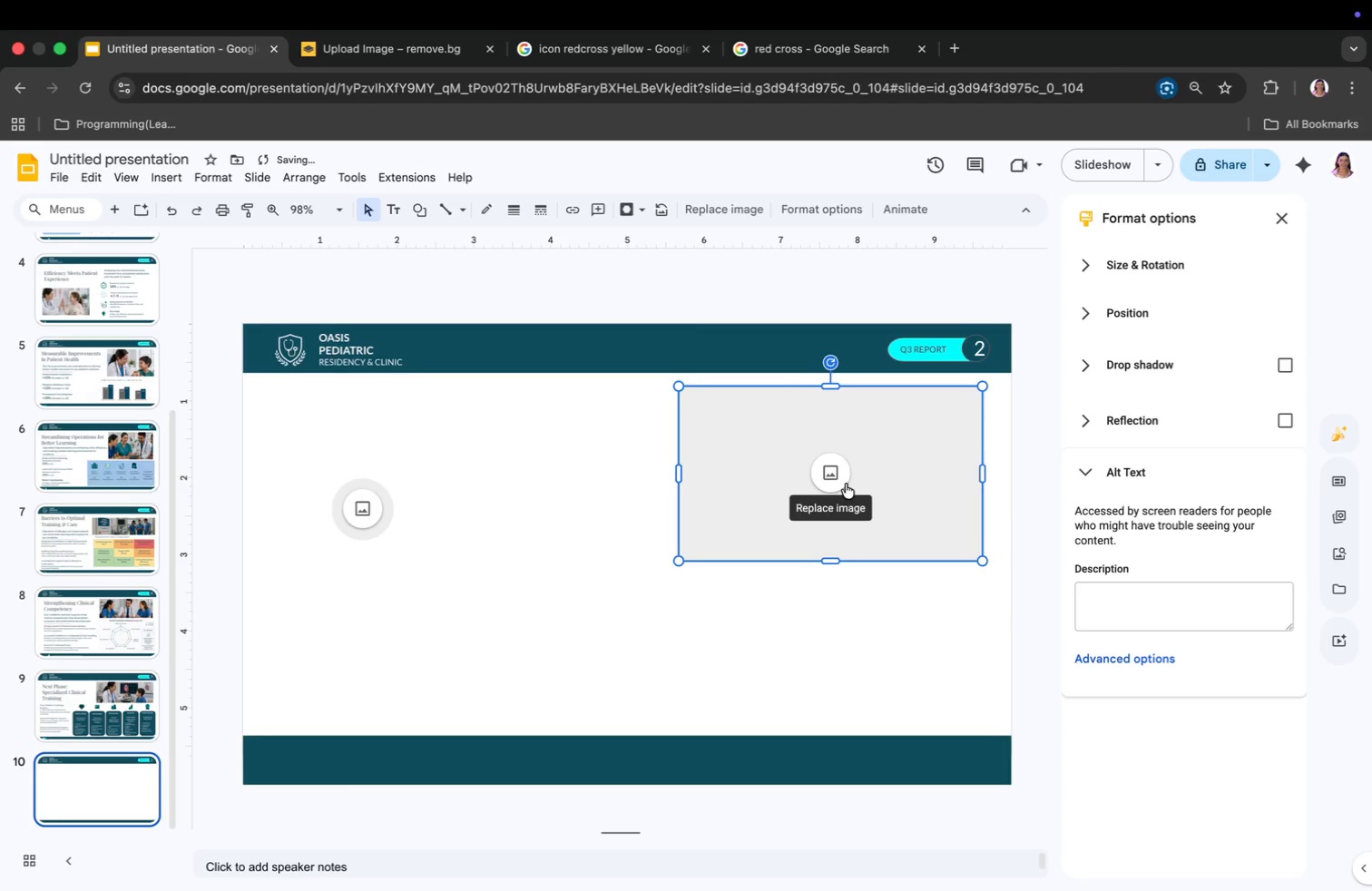 
left_click([837, 470])
 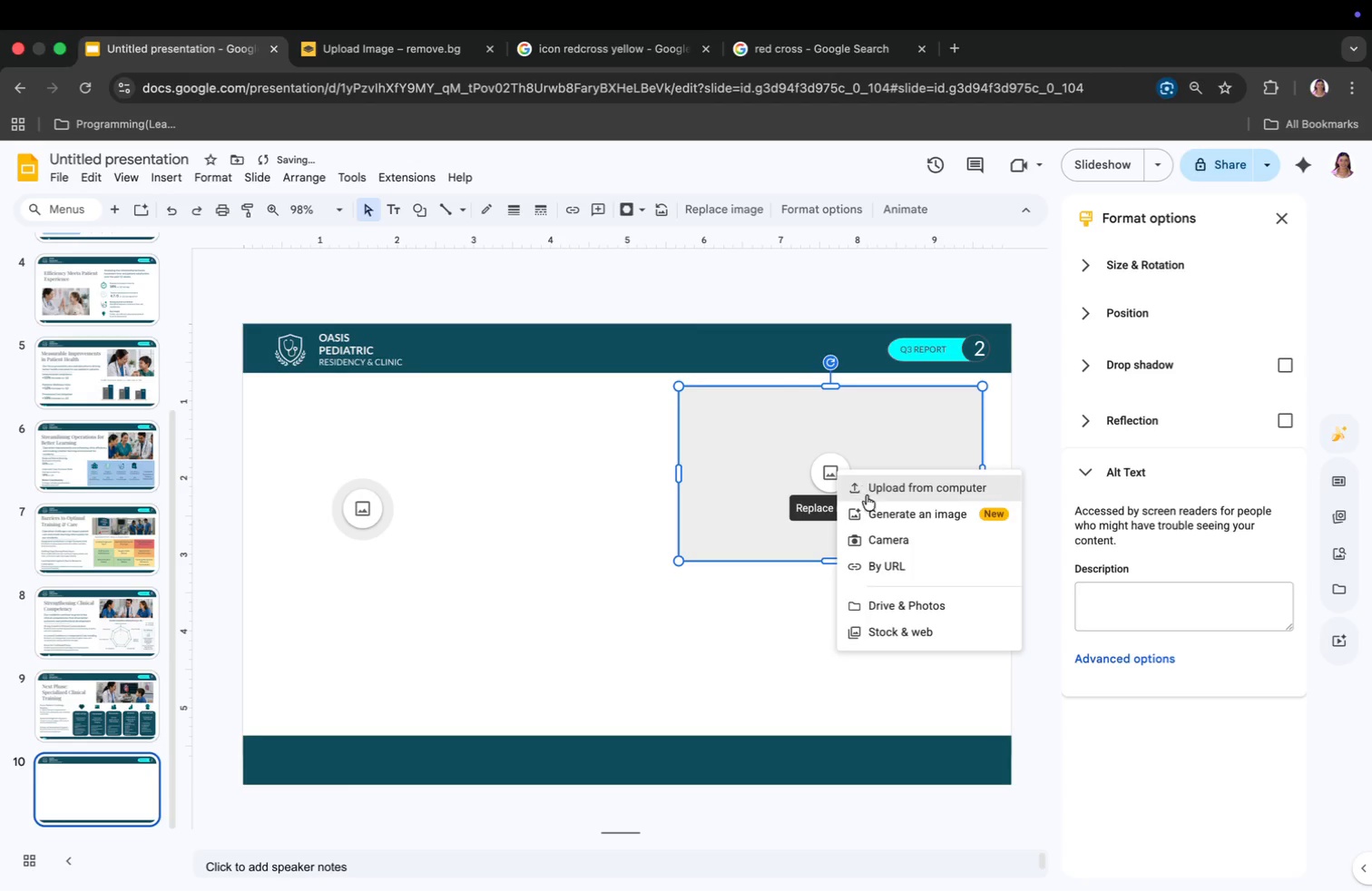 
left_click([868, 489])
 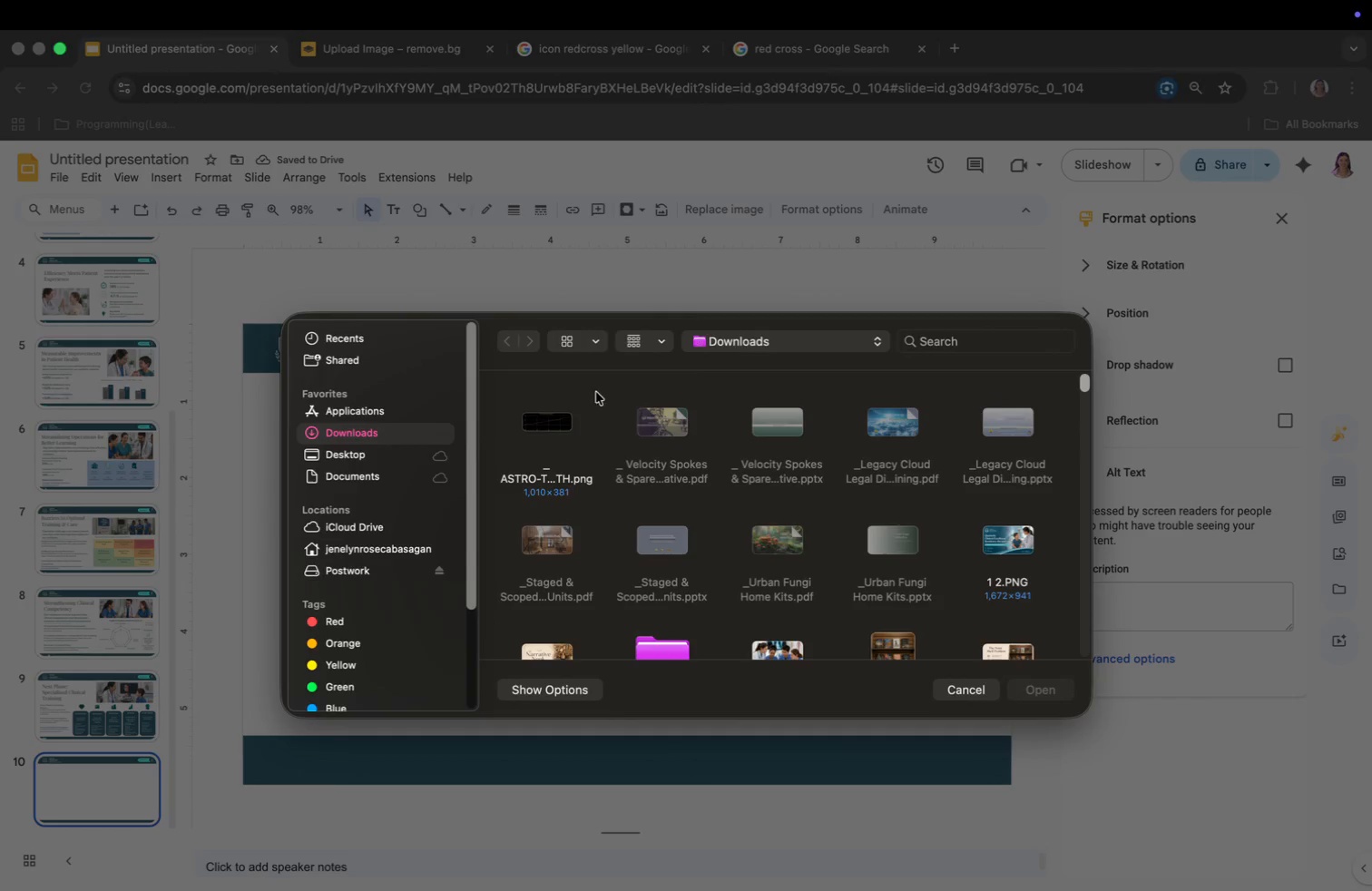 
left_click([377, 452])
 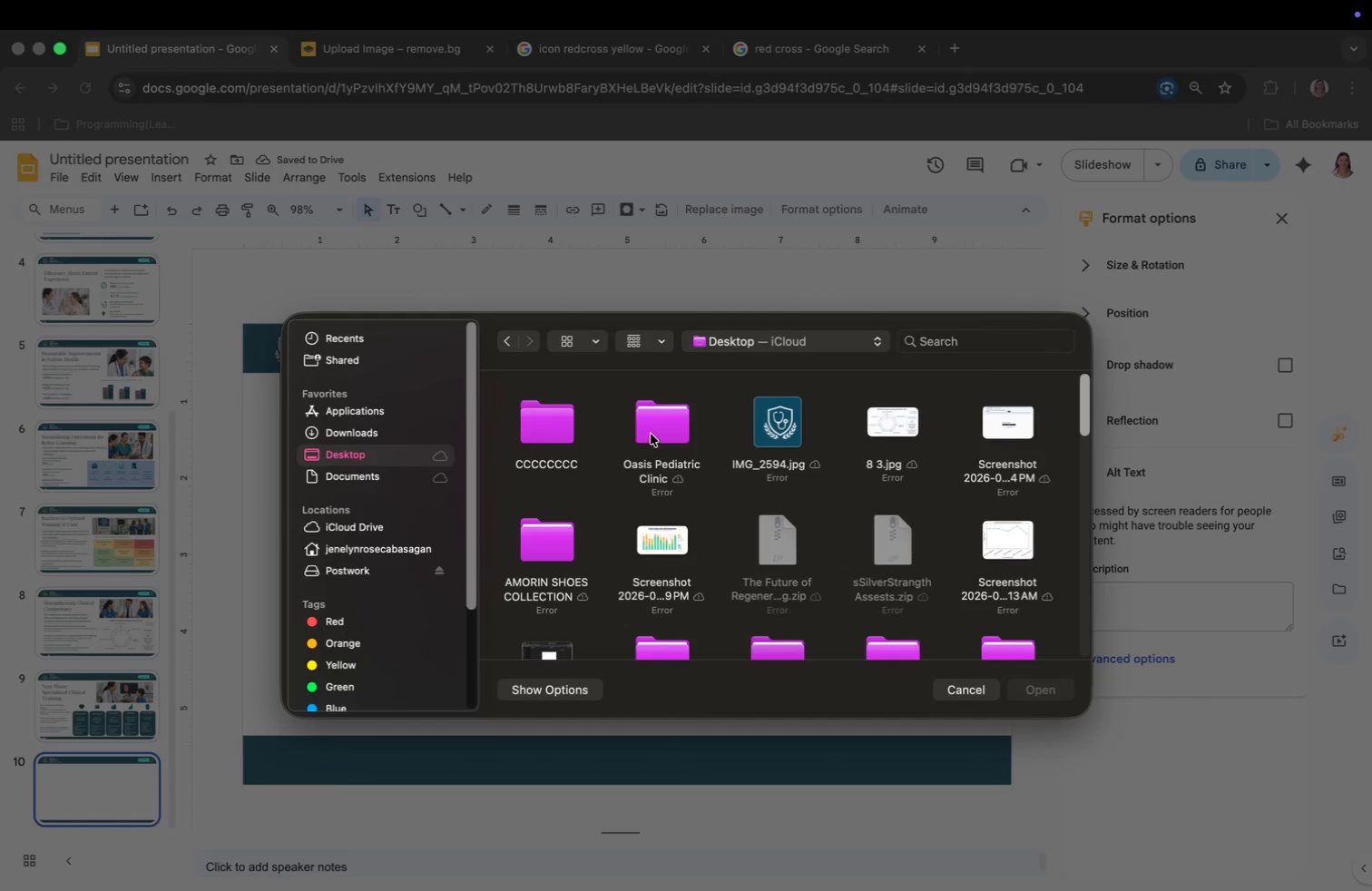 
double_click([652, 433])
 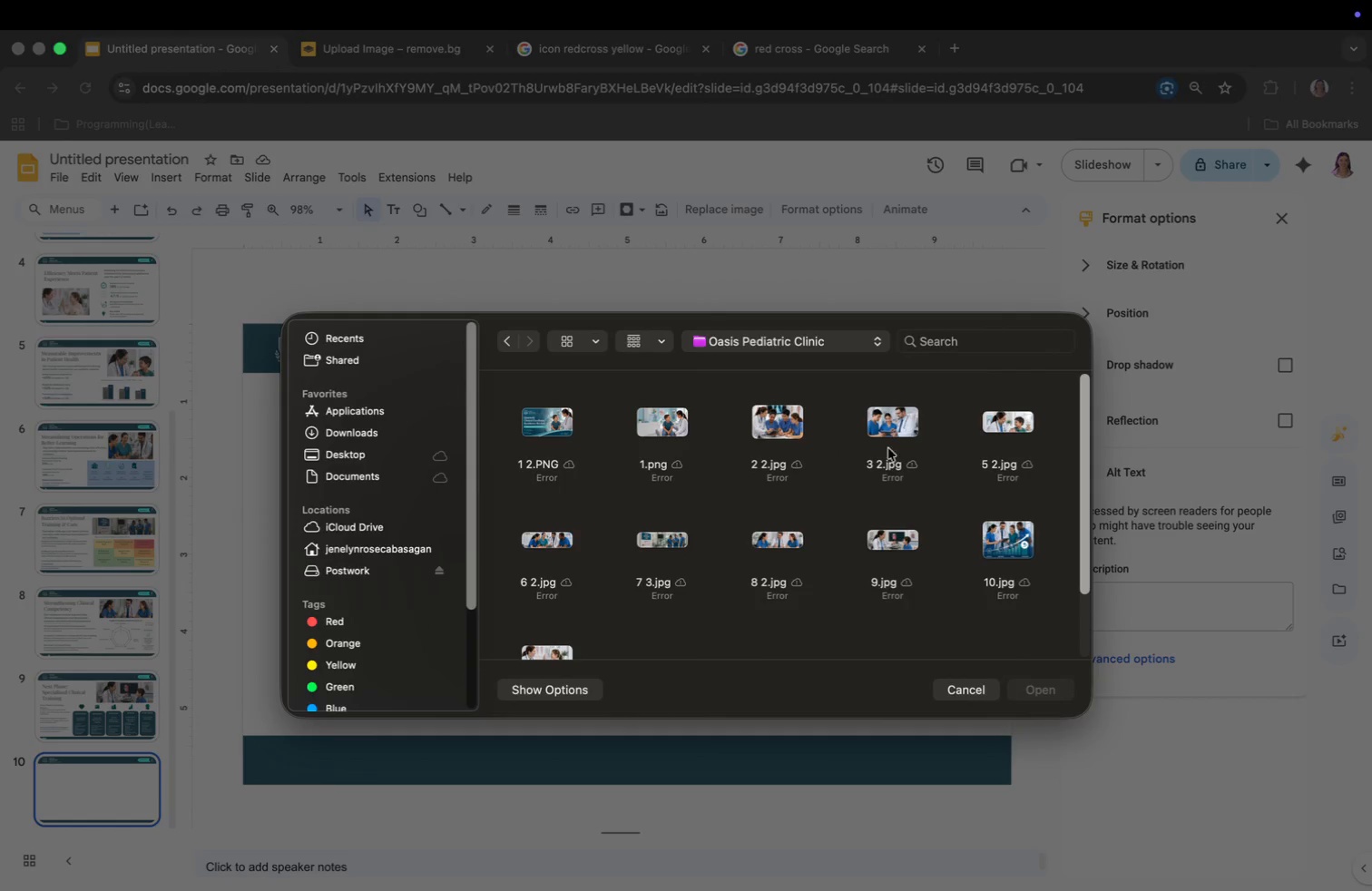 
left_click_drag(start_coordinate=[1001, 542], to_coordinate=[1009, 550])
 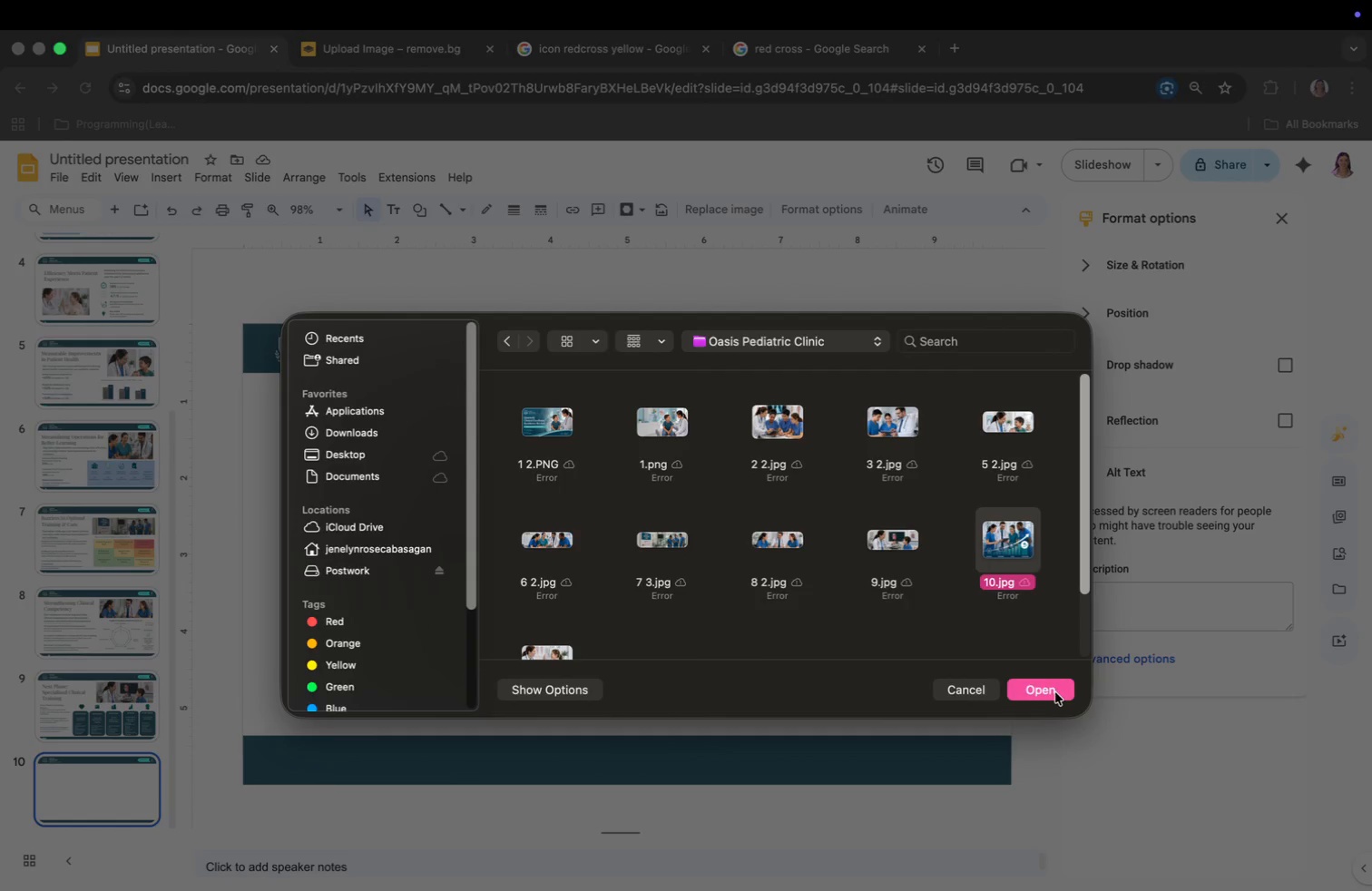 
left_click([1047, 690])
 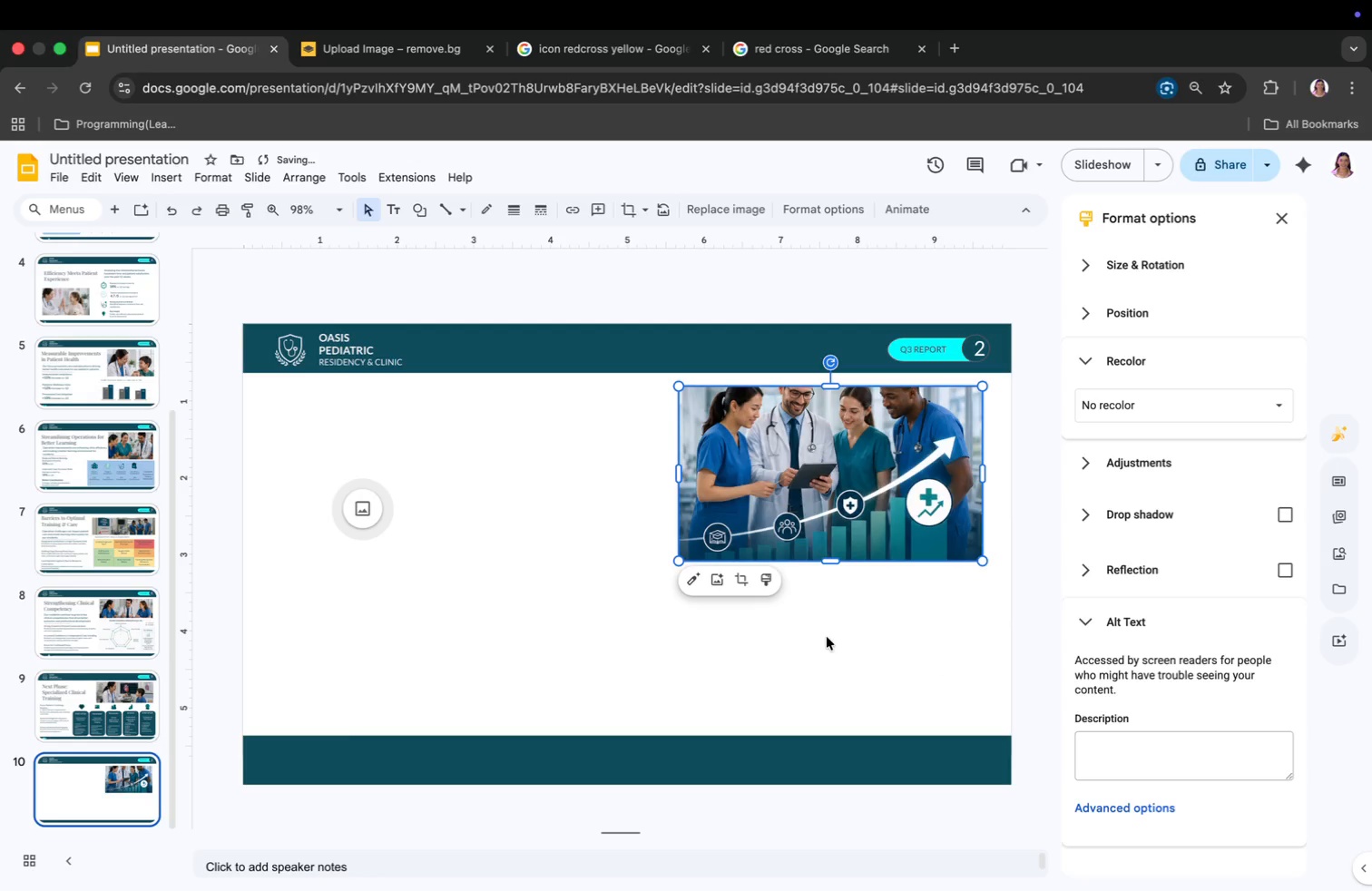 
wait(9.27)
 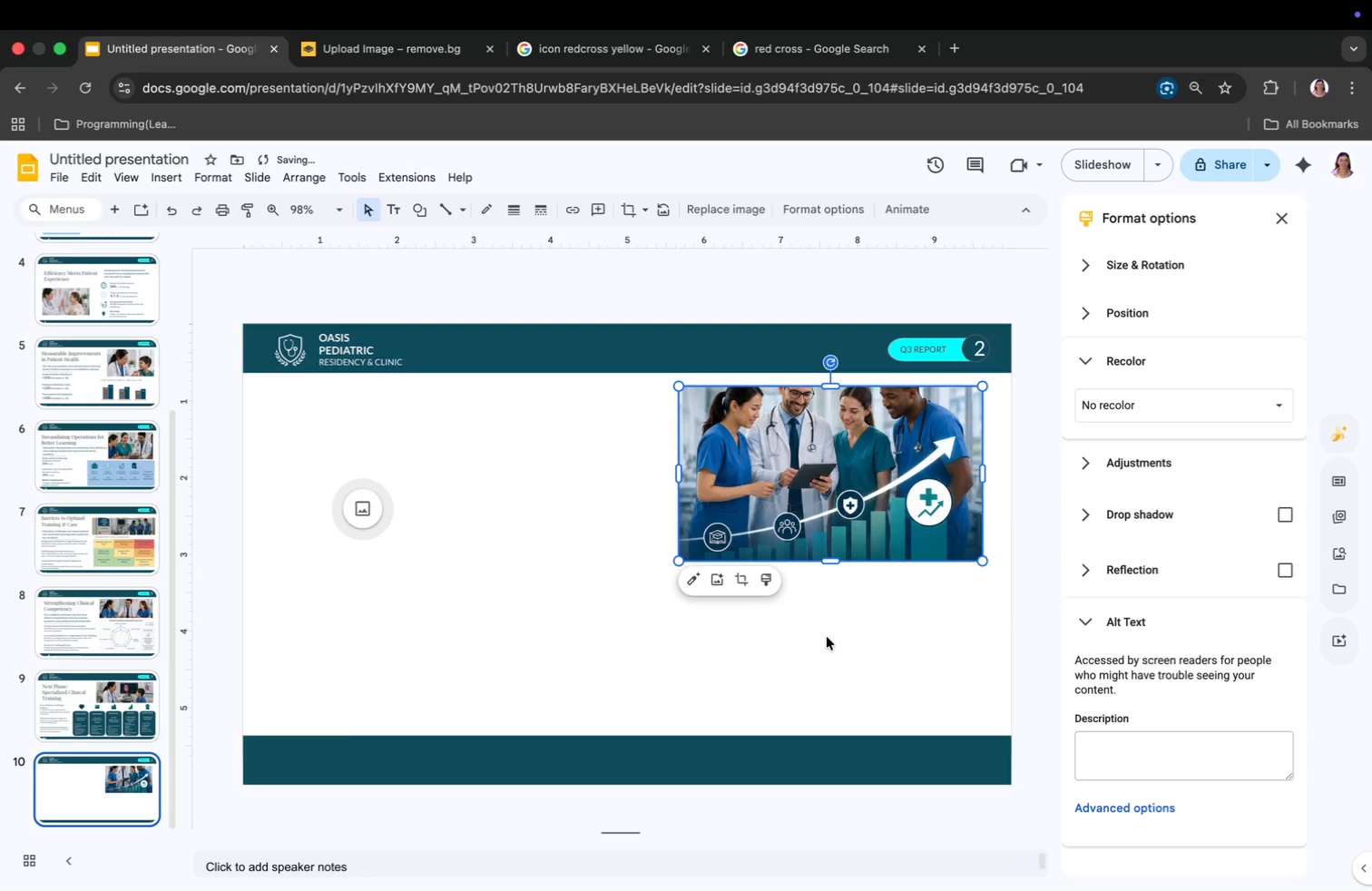 
left_click([363, 505])
 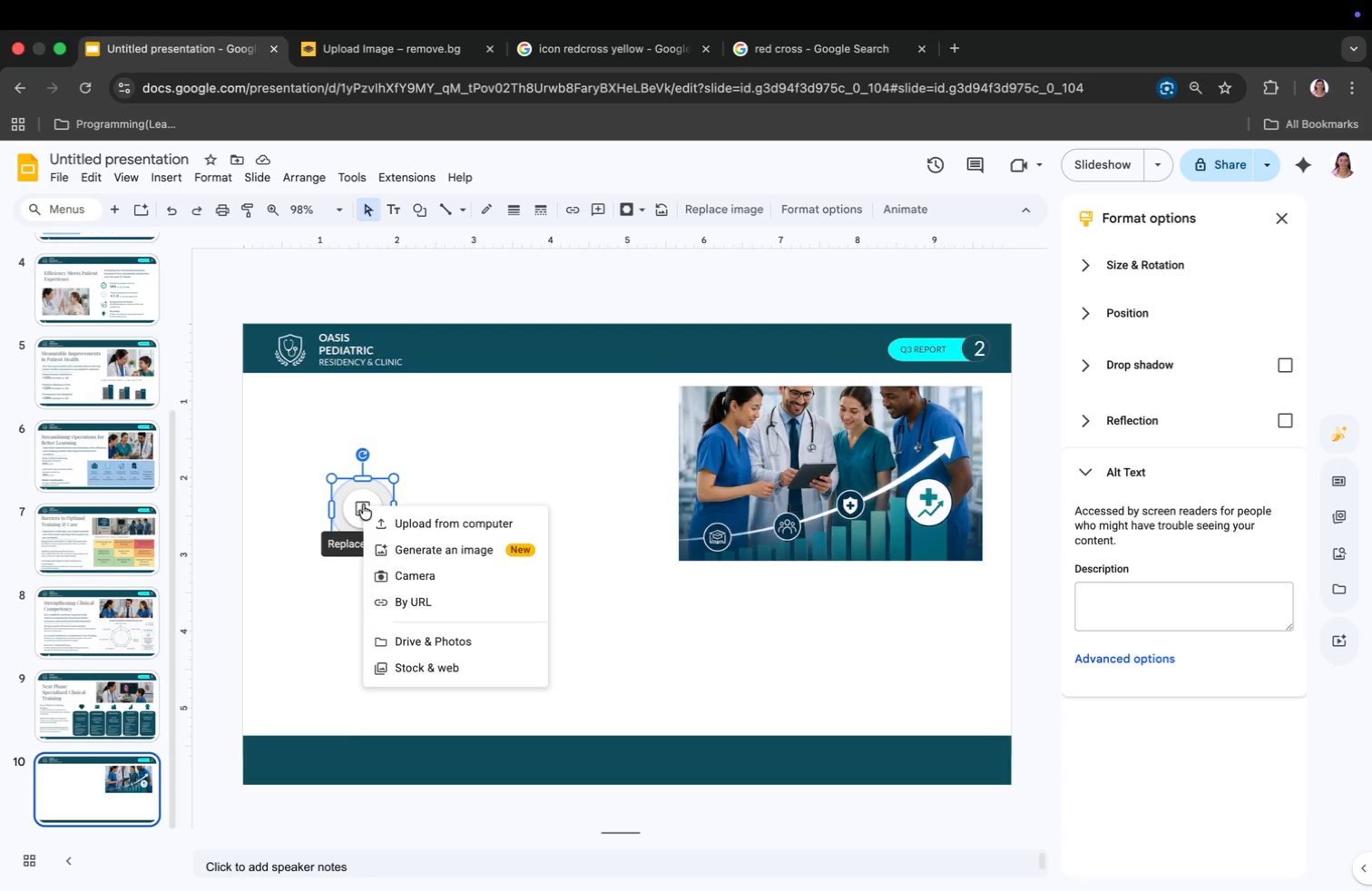 
key(Backspace)
 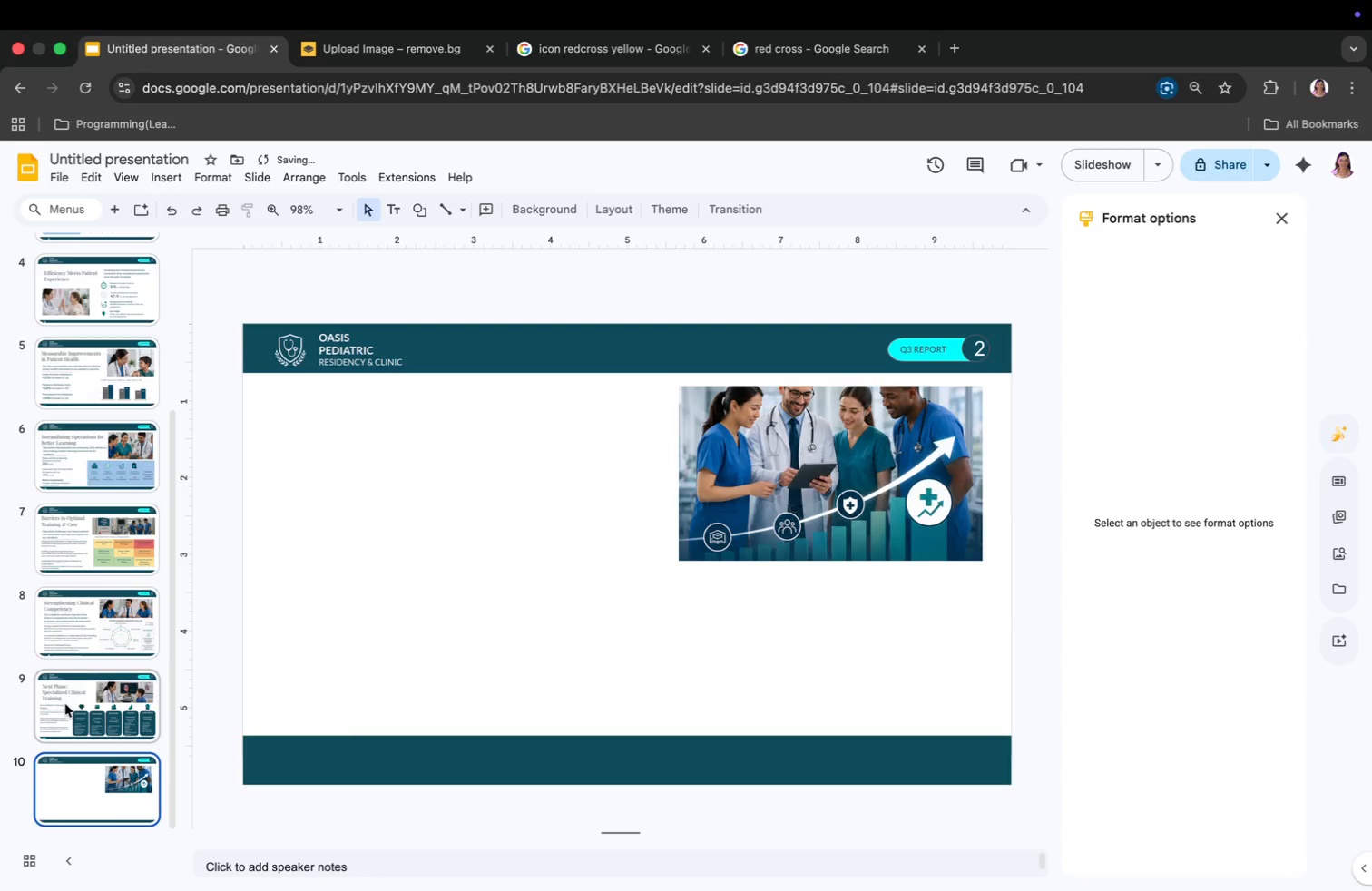 
left_click([65, 704])
 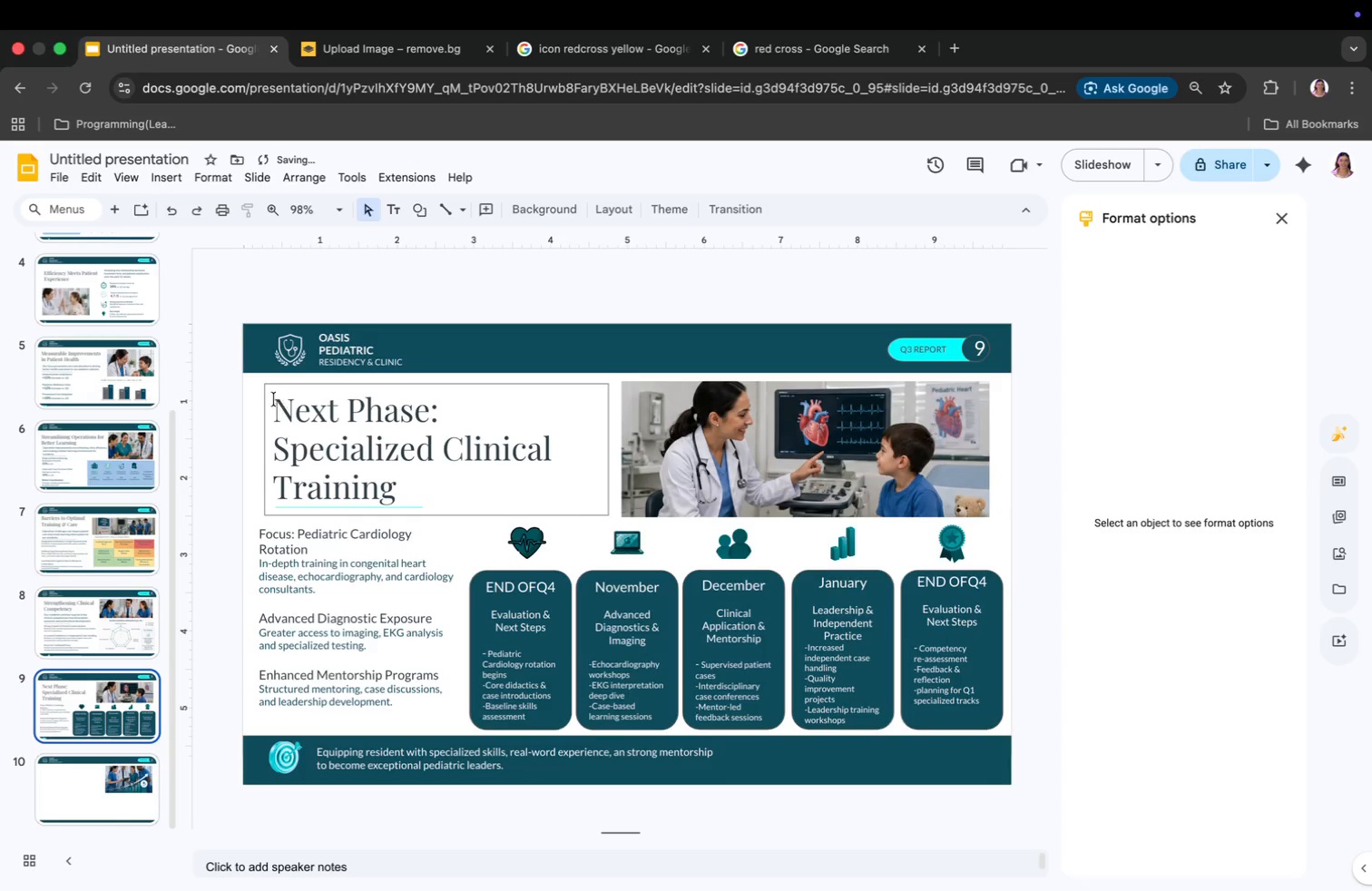 
right_click([262, 400])
 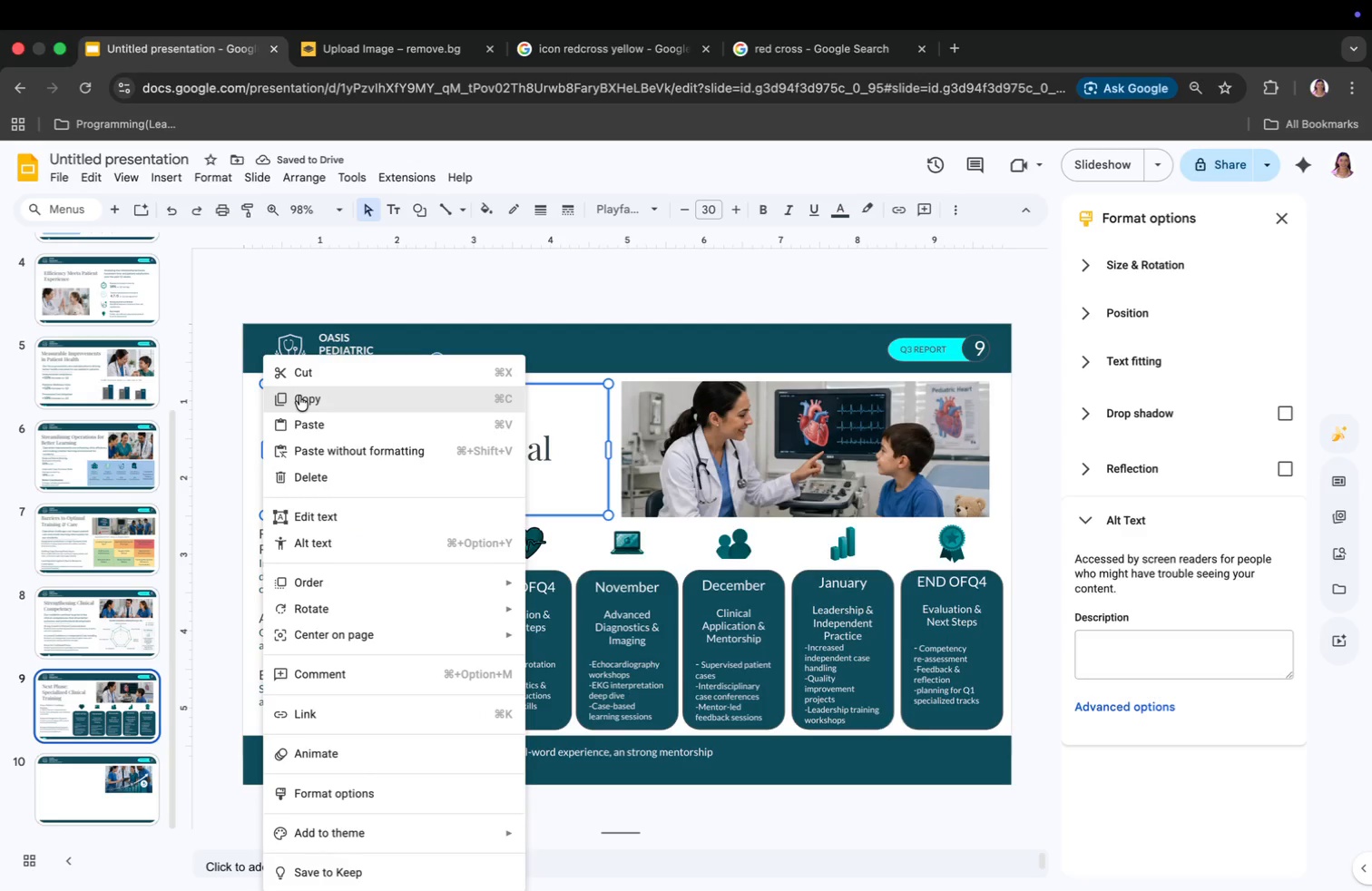 
left_click([299, 396])
 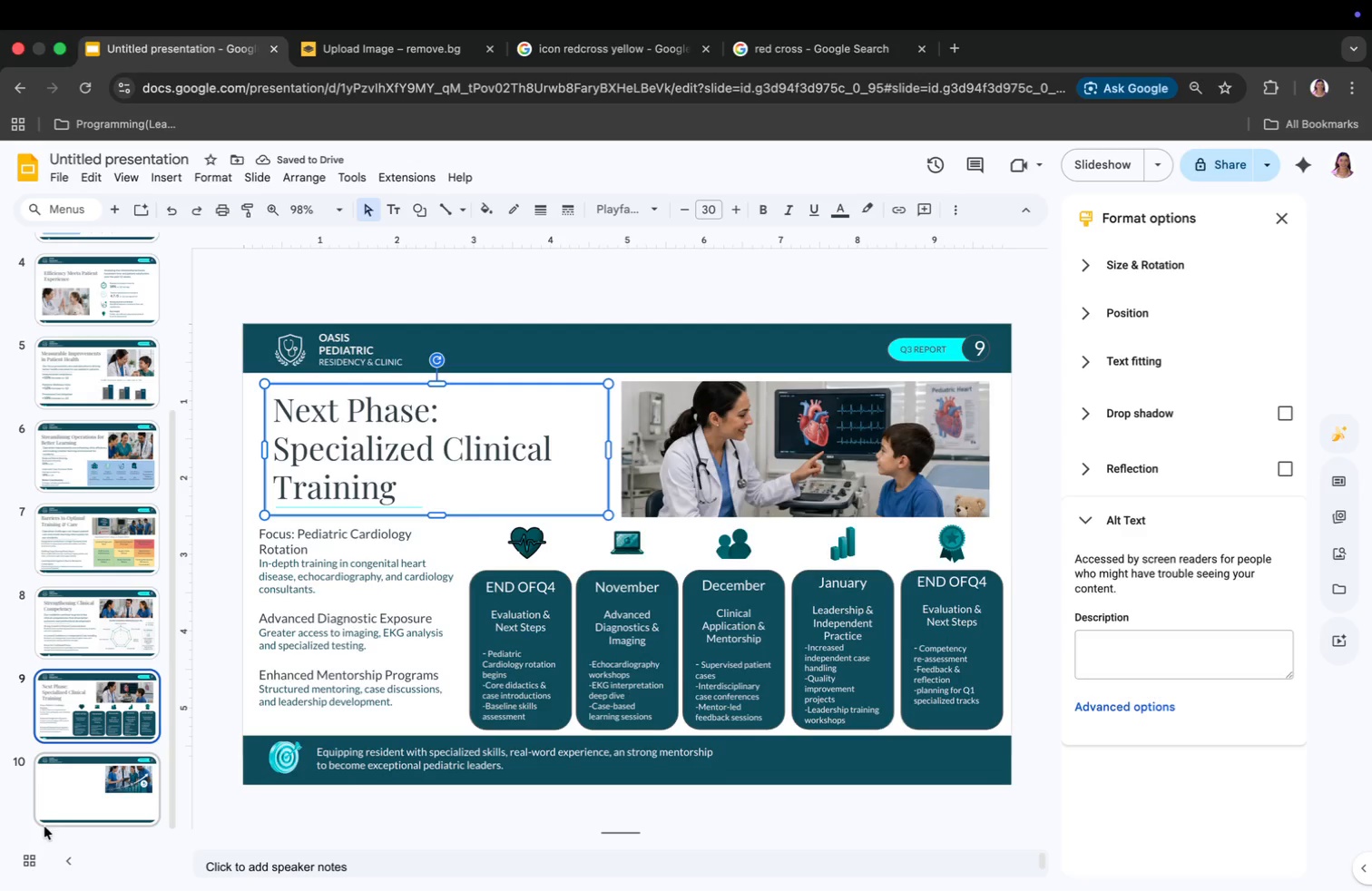 
left_click_drag(start_coordinate=[61, 793], to_coordinate=[65, 789])
 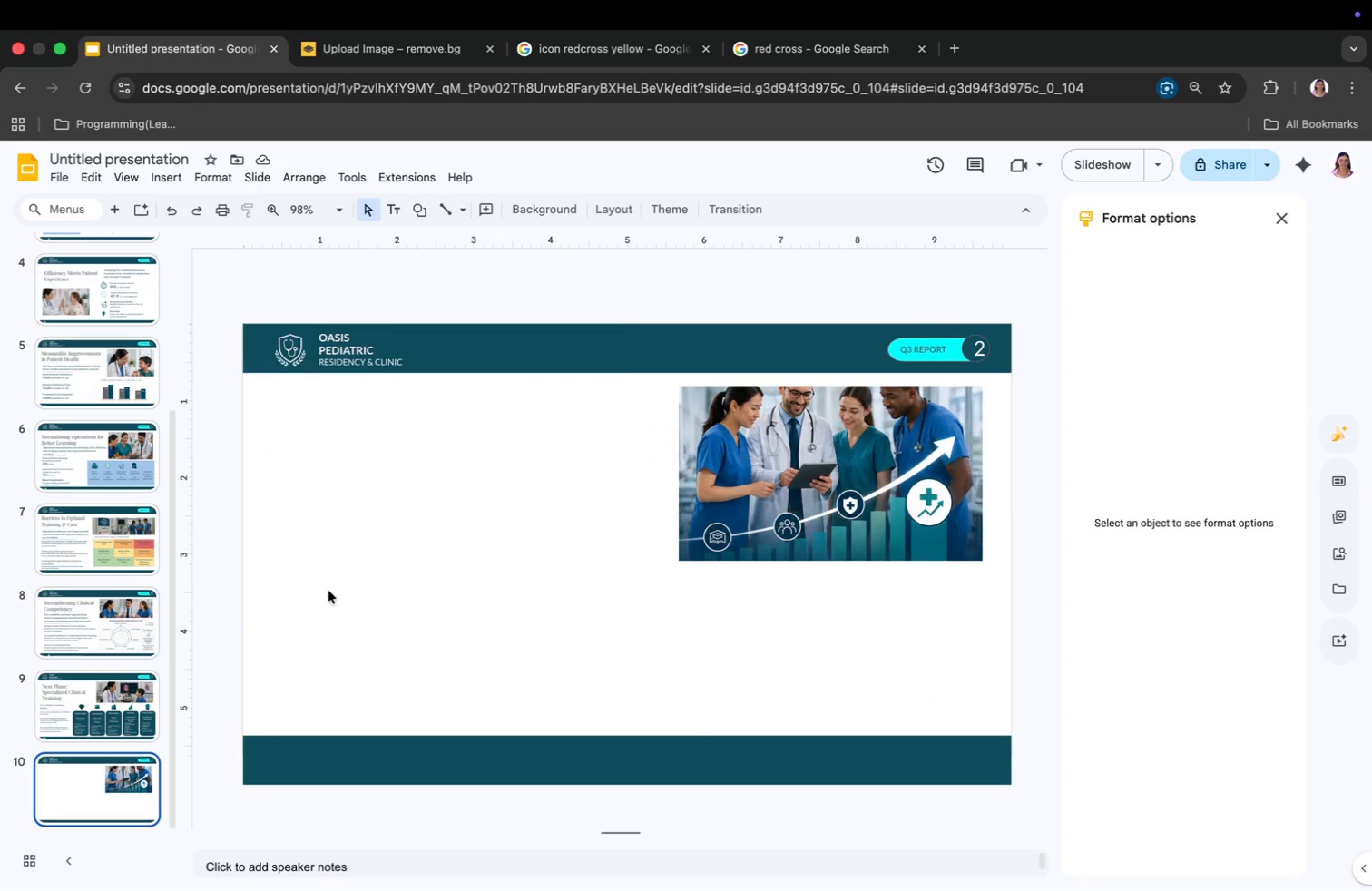 
right_click([366, 565])
 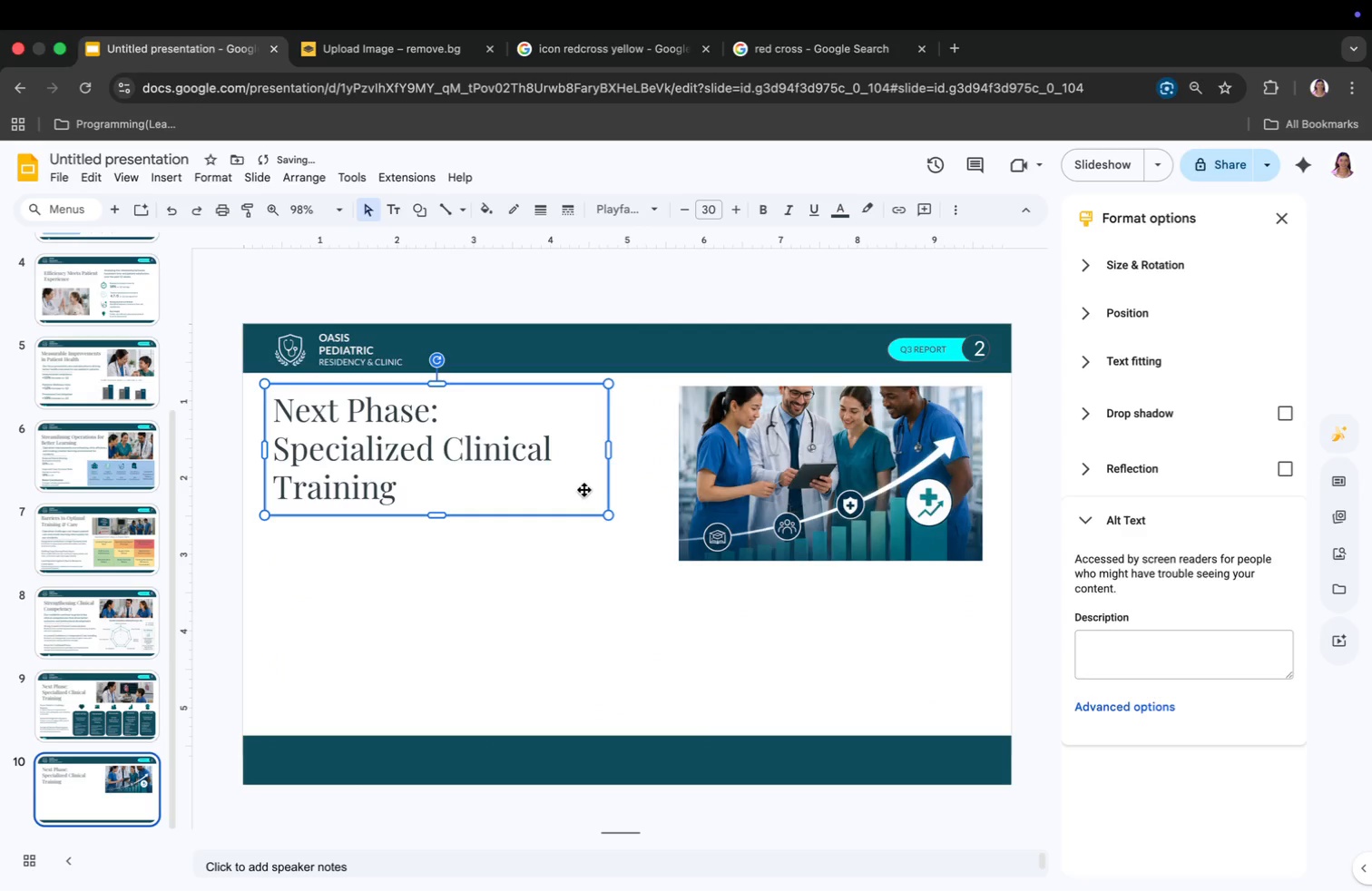 
left_click_drag(start_coordinate=[608, 450], to_coordinate=[669, 460])
 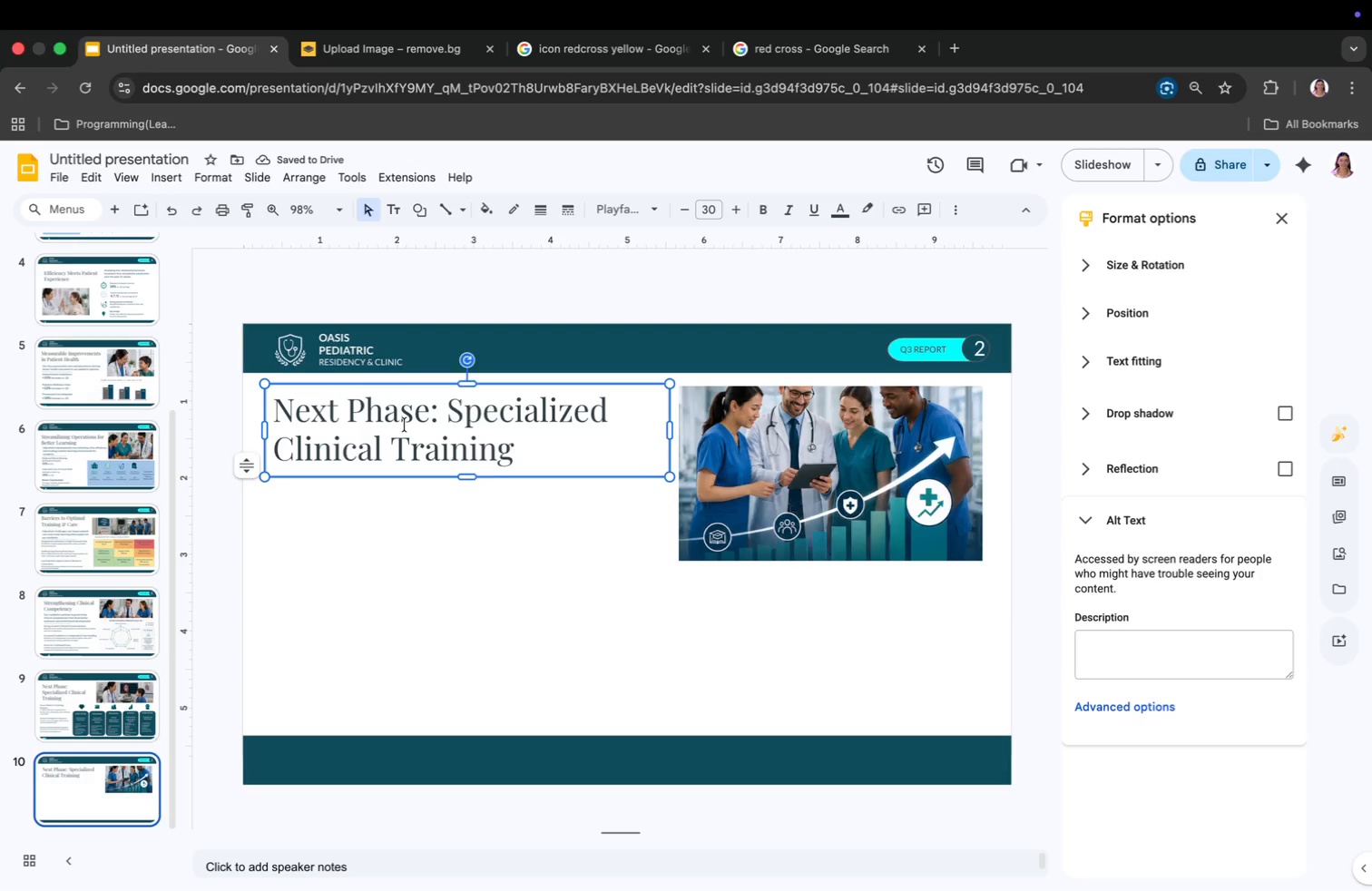 
wait(6.19)
 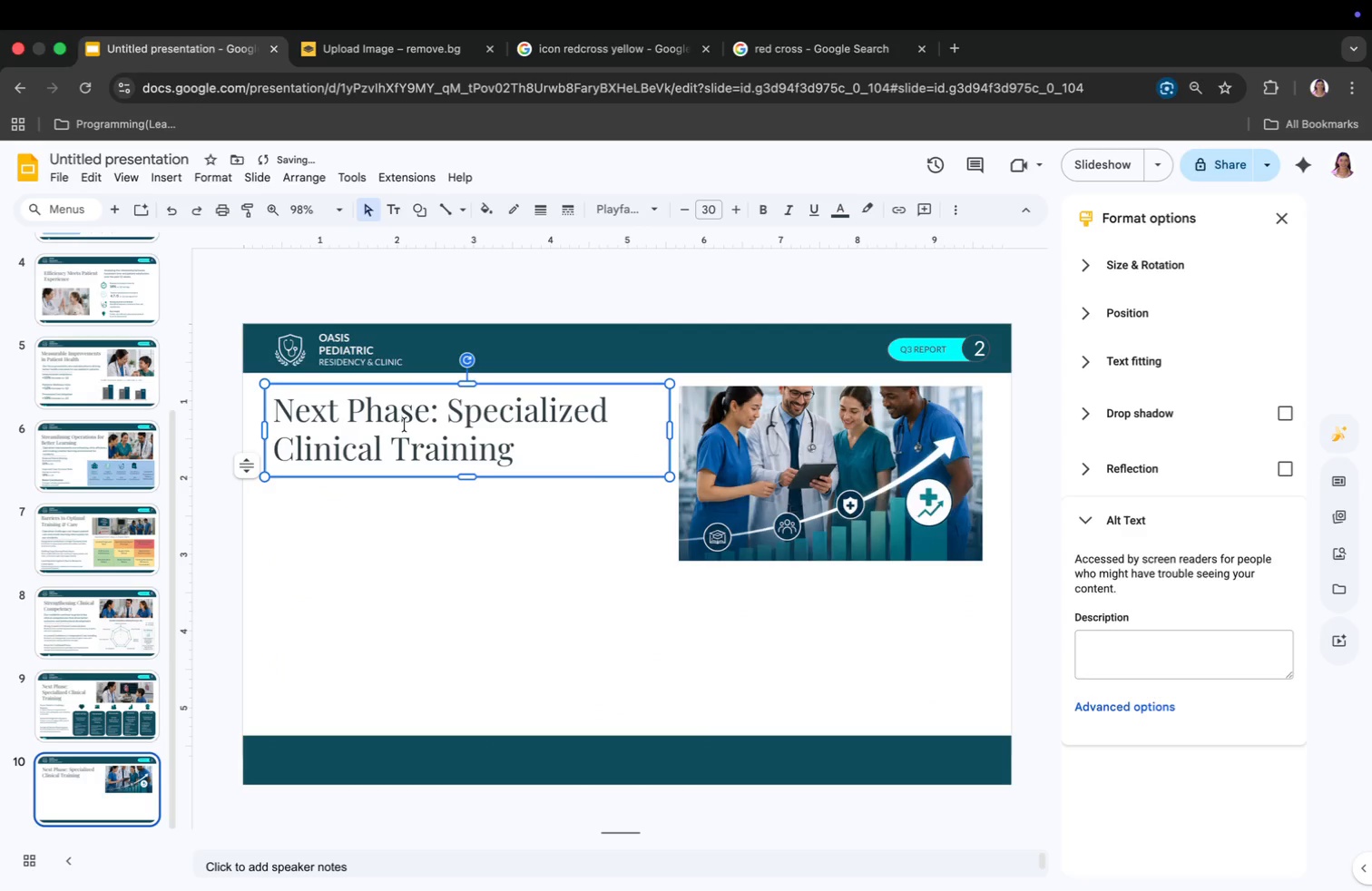 
left_click([981, 353])
 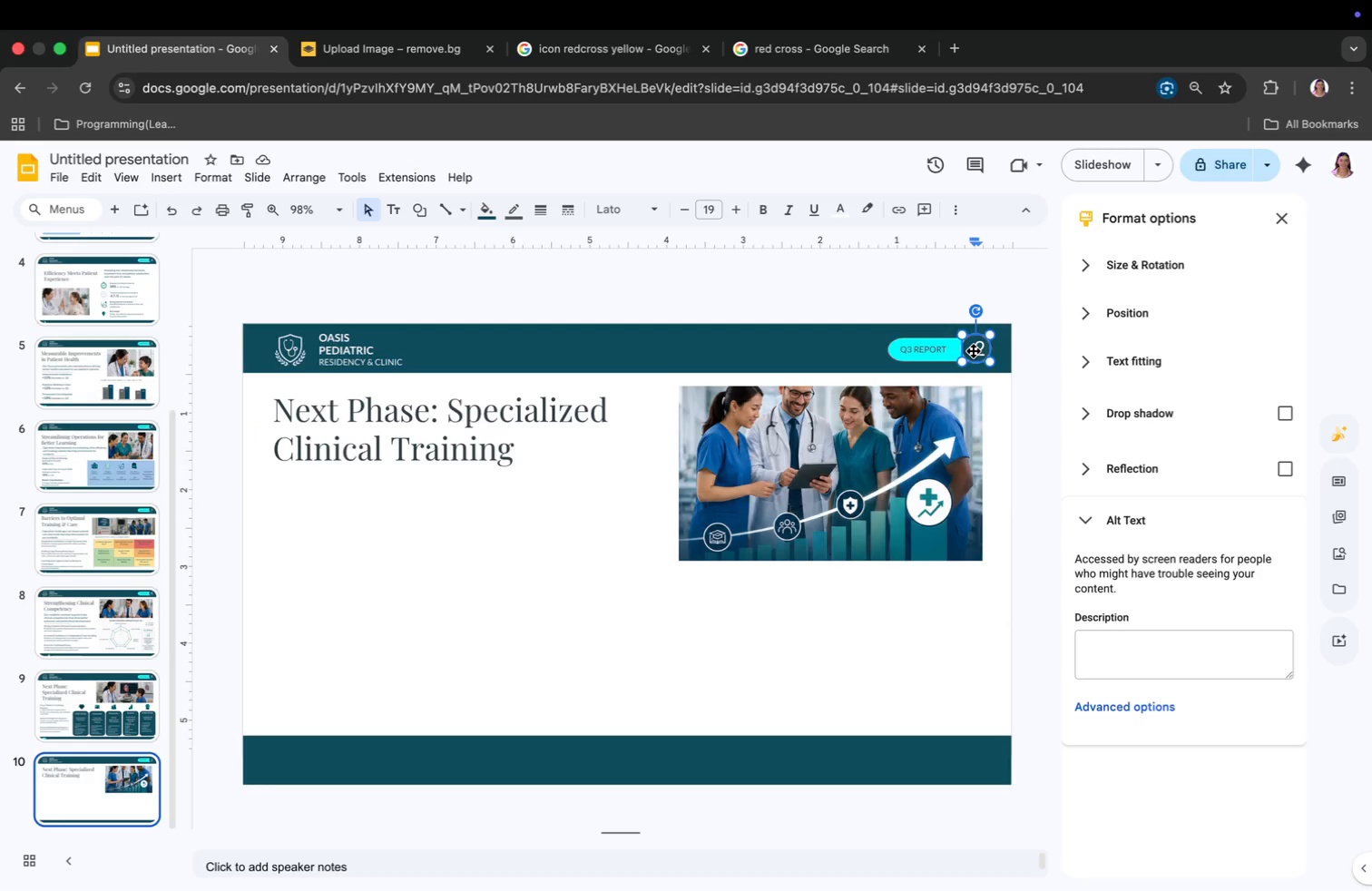 
key(Backspace)
type(10)
 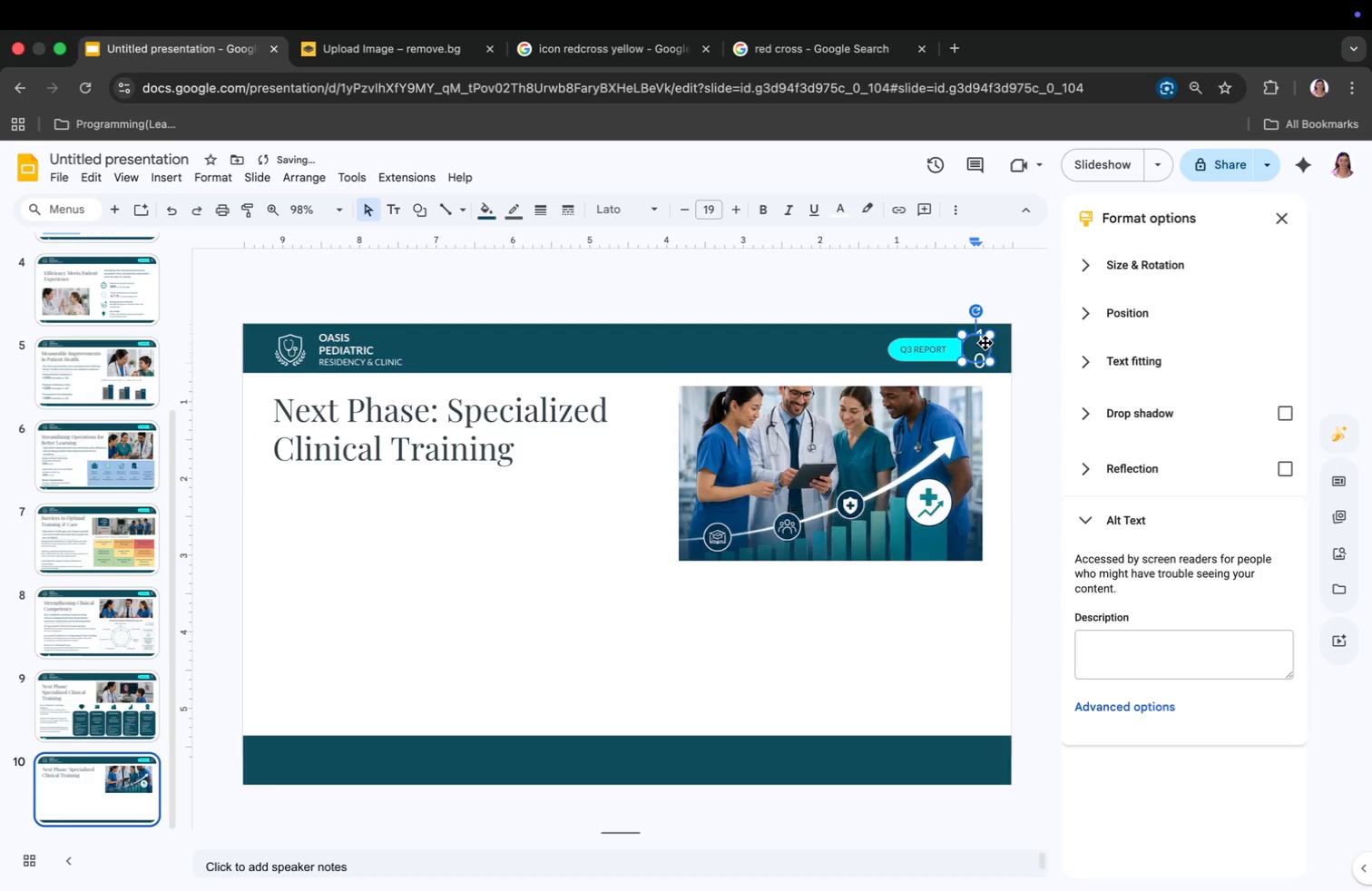 
left_click_drag(start_coordinate=[989, 345], to_coordinate=[996, 346])
 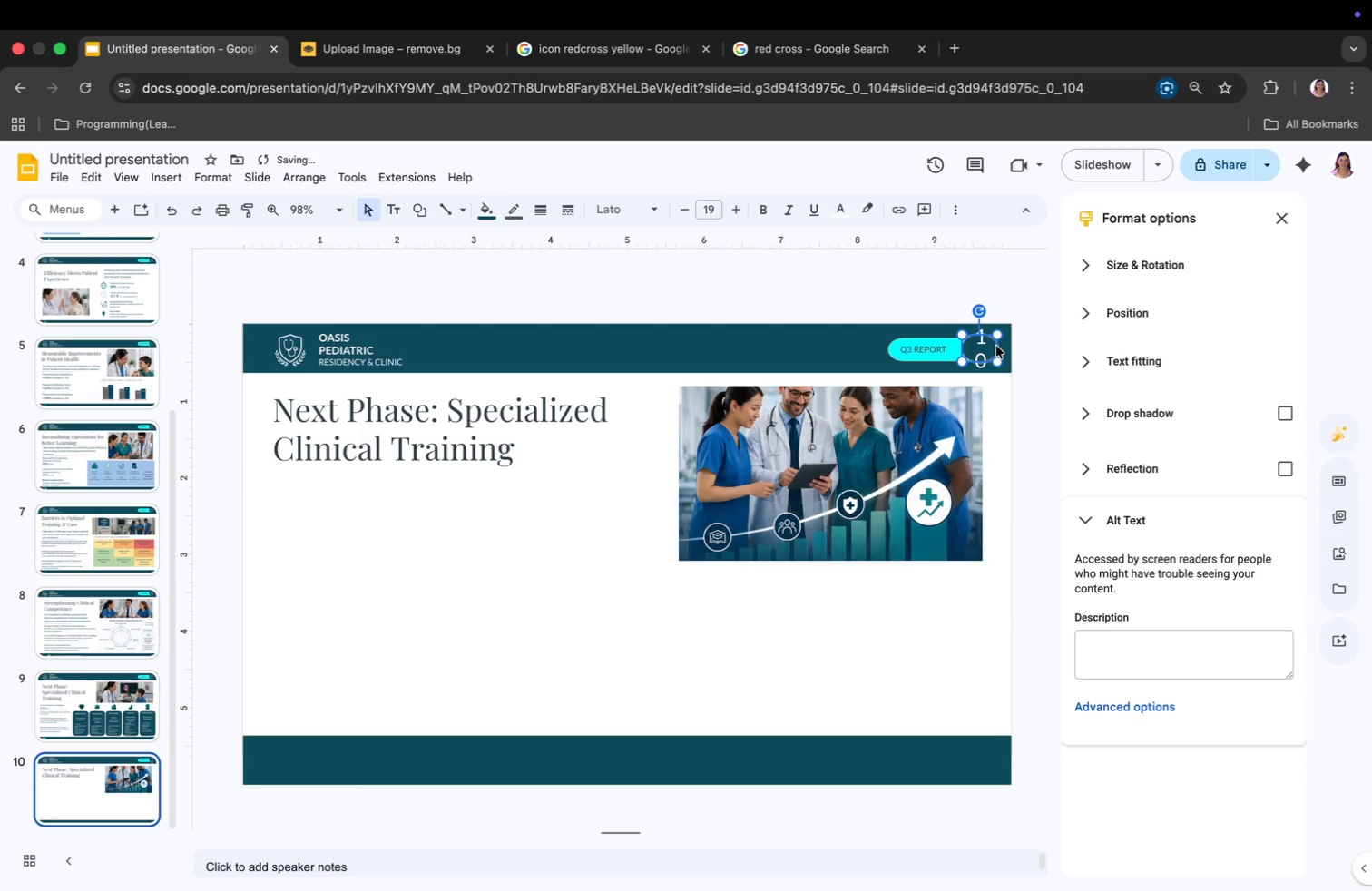 
left_click_drag(start_coordinate=[996, 346], to_coordinate=[1001, 346])
 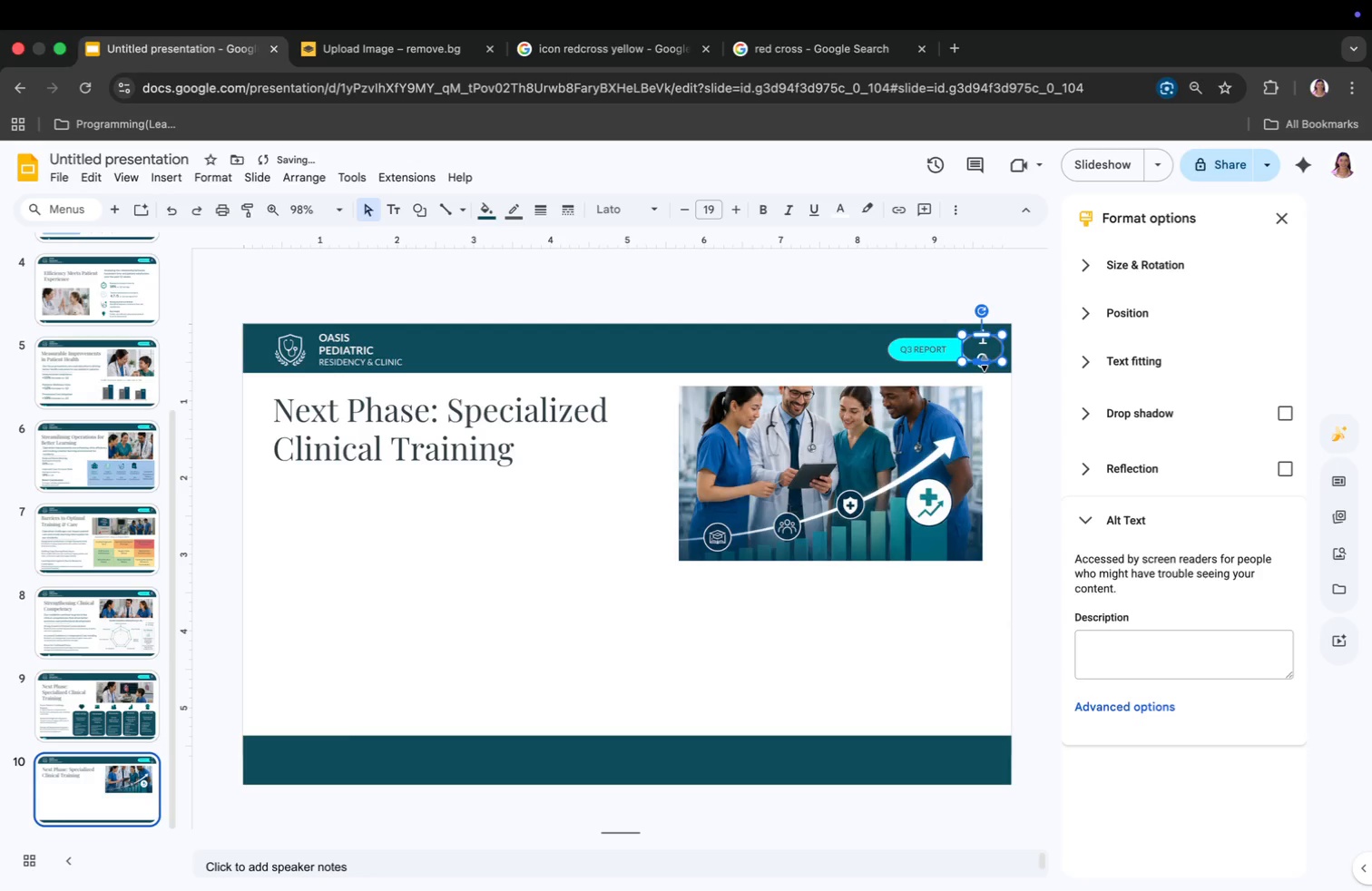 
left_click_drag(start_coordinate=[984, 363], to_coordinate=[984, 367])
 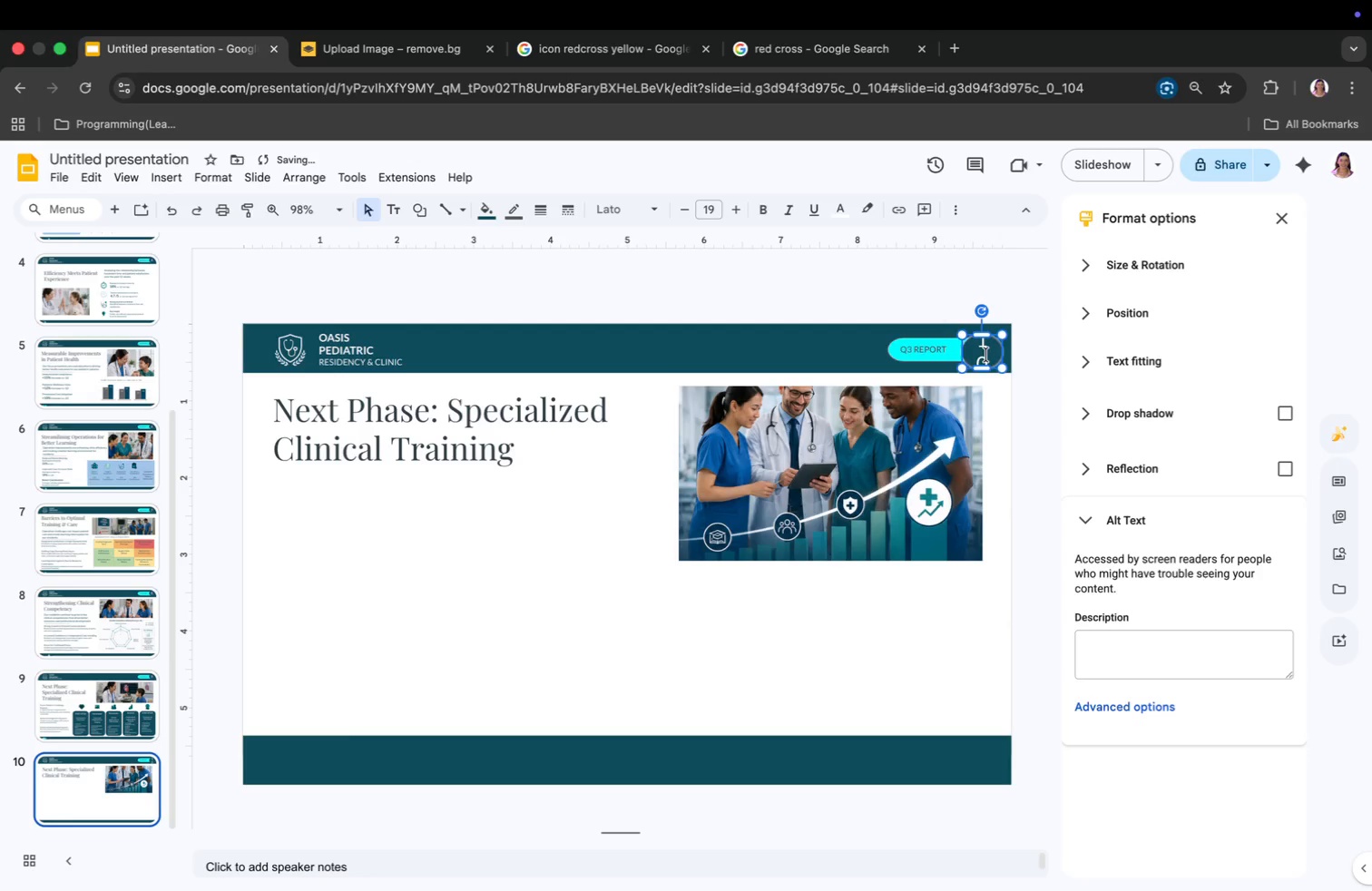 
left_click([986, 355])
 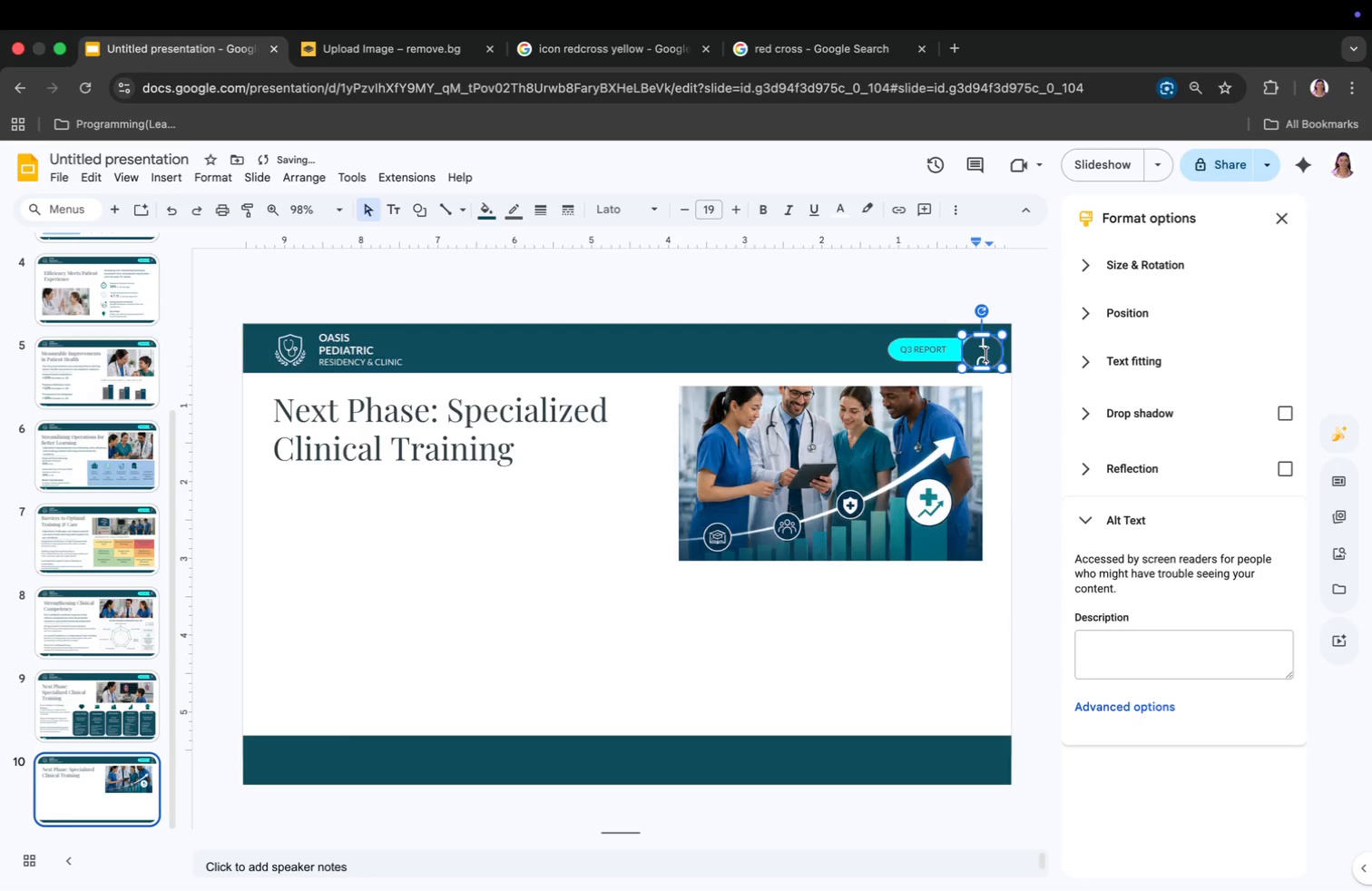 
key(Backspace)
 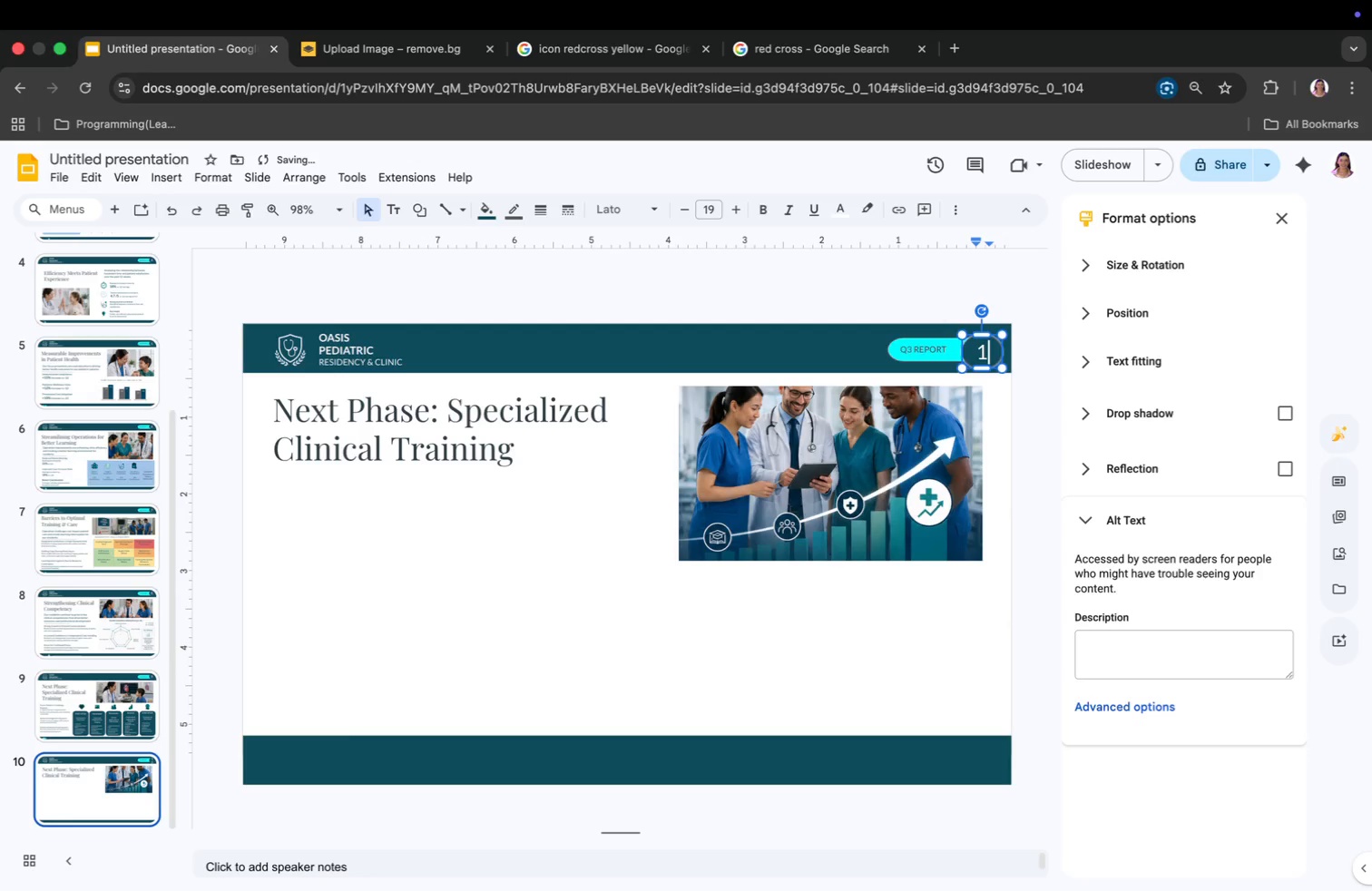 
key(Backspace)
 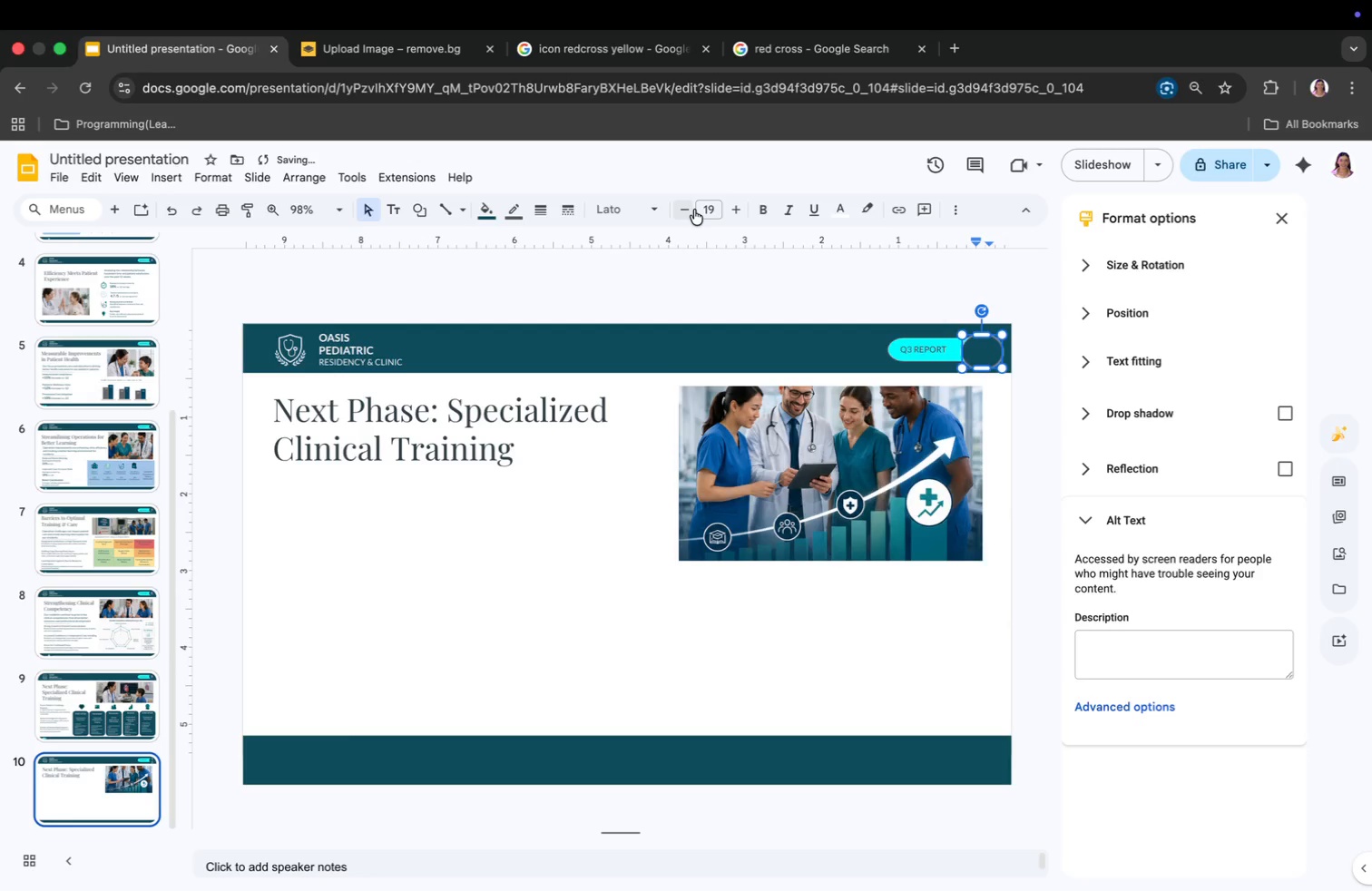 
double_click([691, 211])
 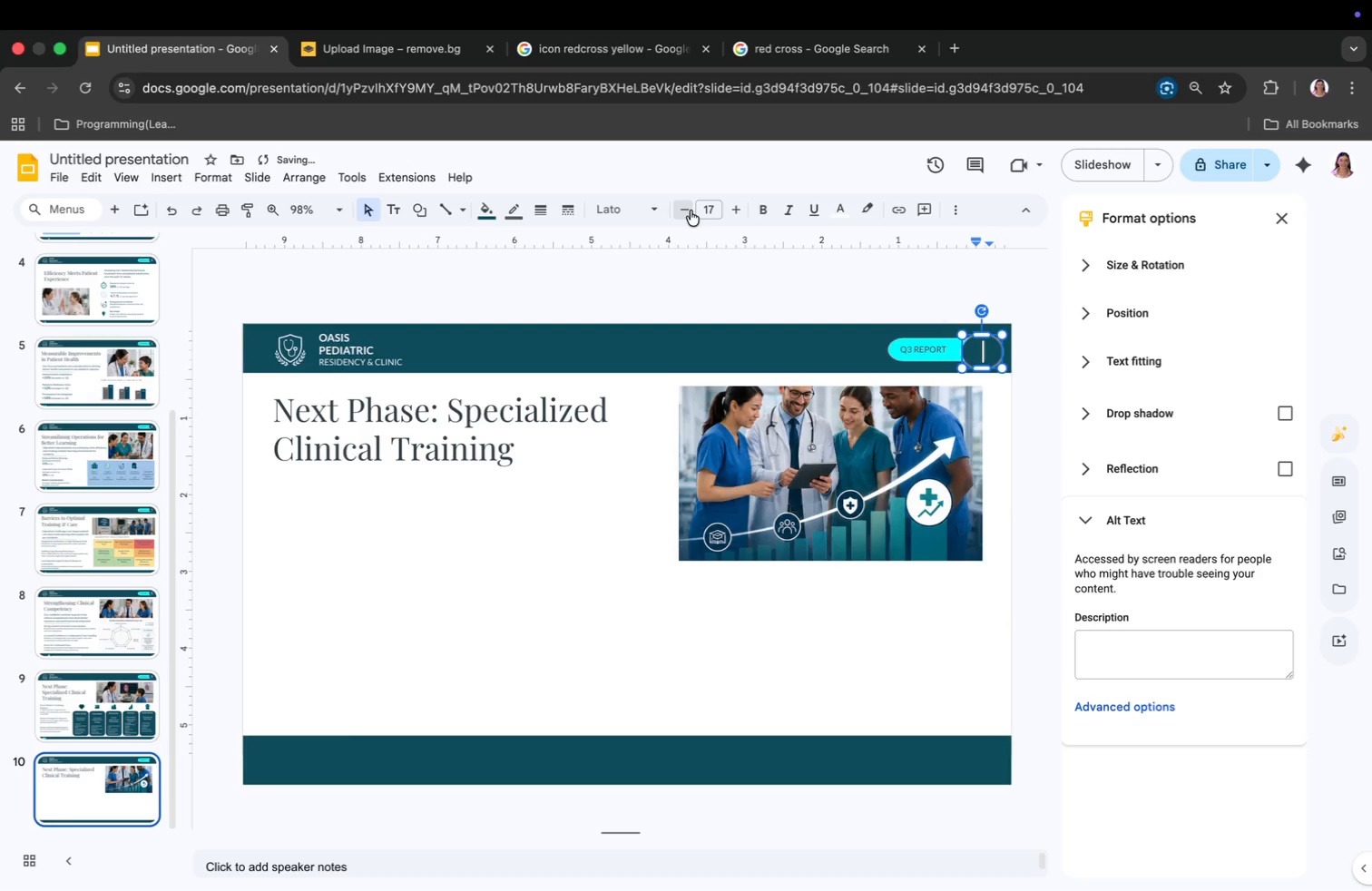 
triple_click([691, 211])
 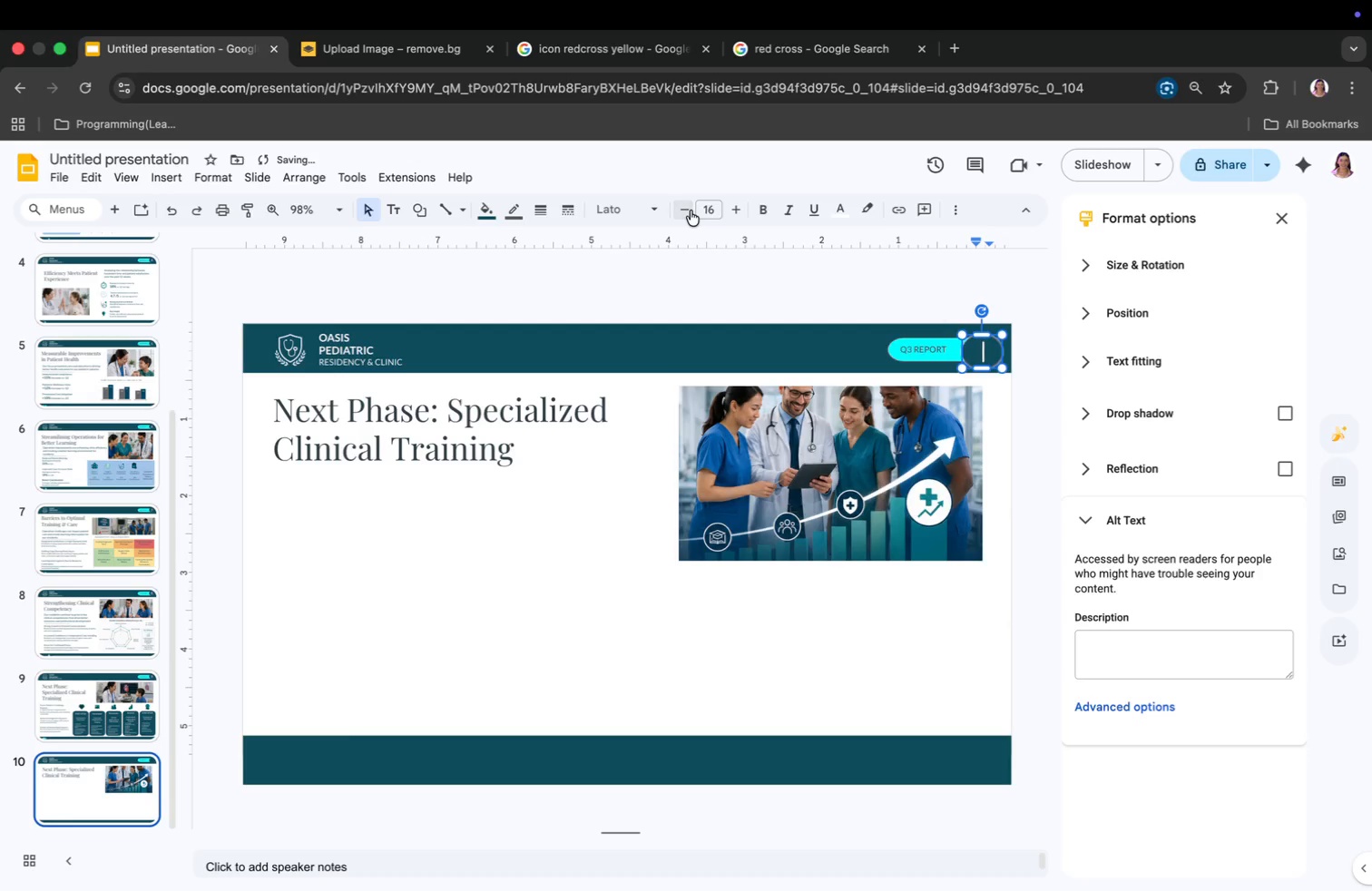 
triple_click([691, 211])
 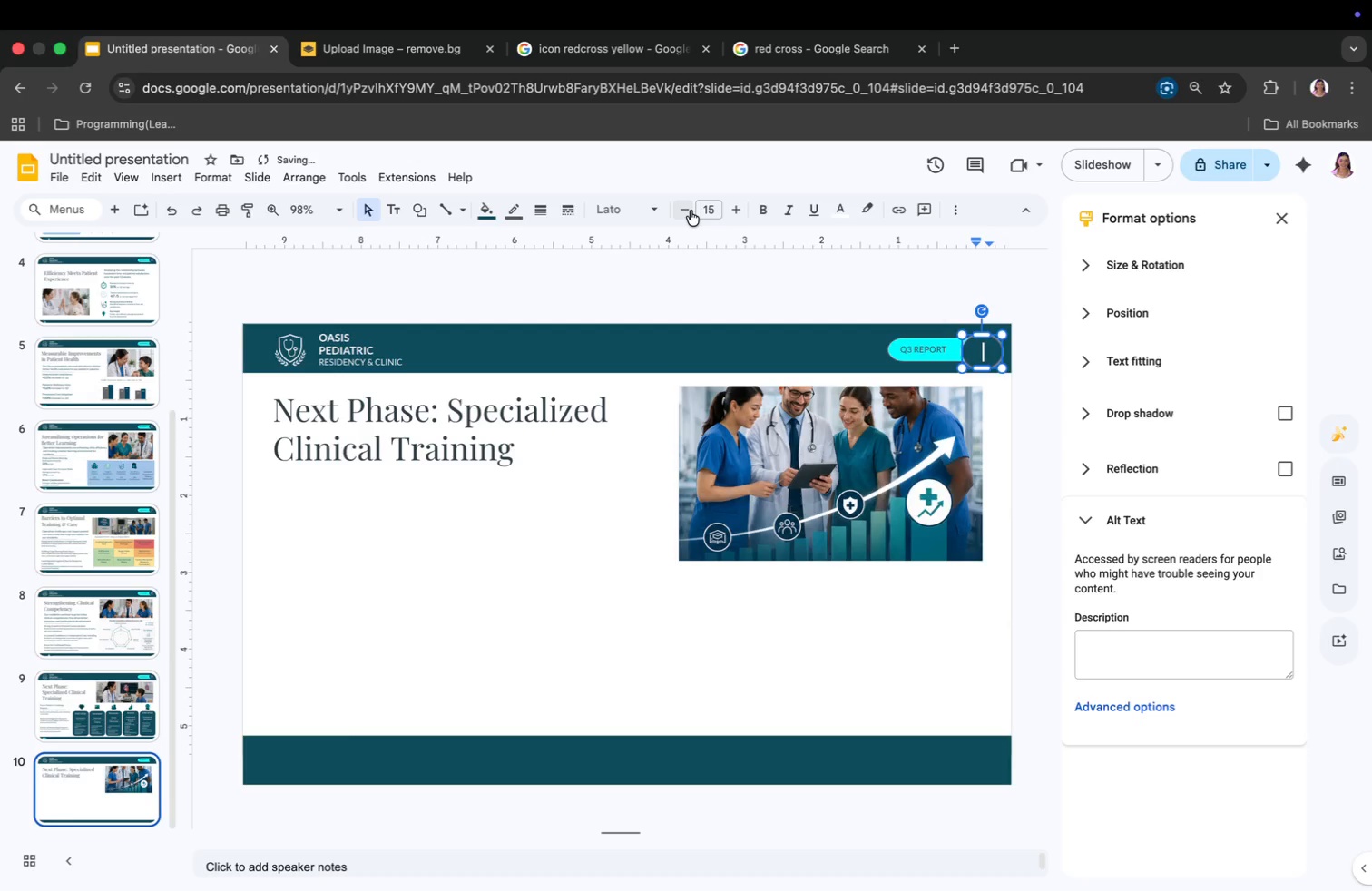 
triple_click([691, 211])
 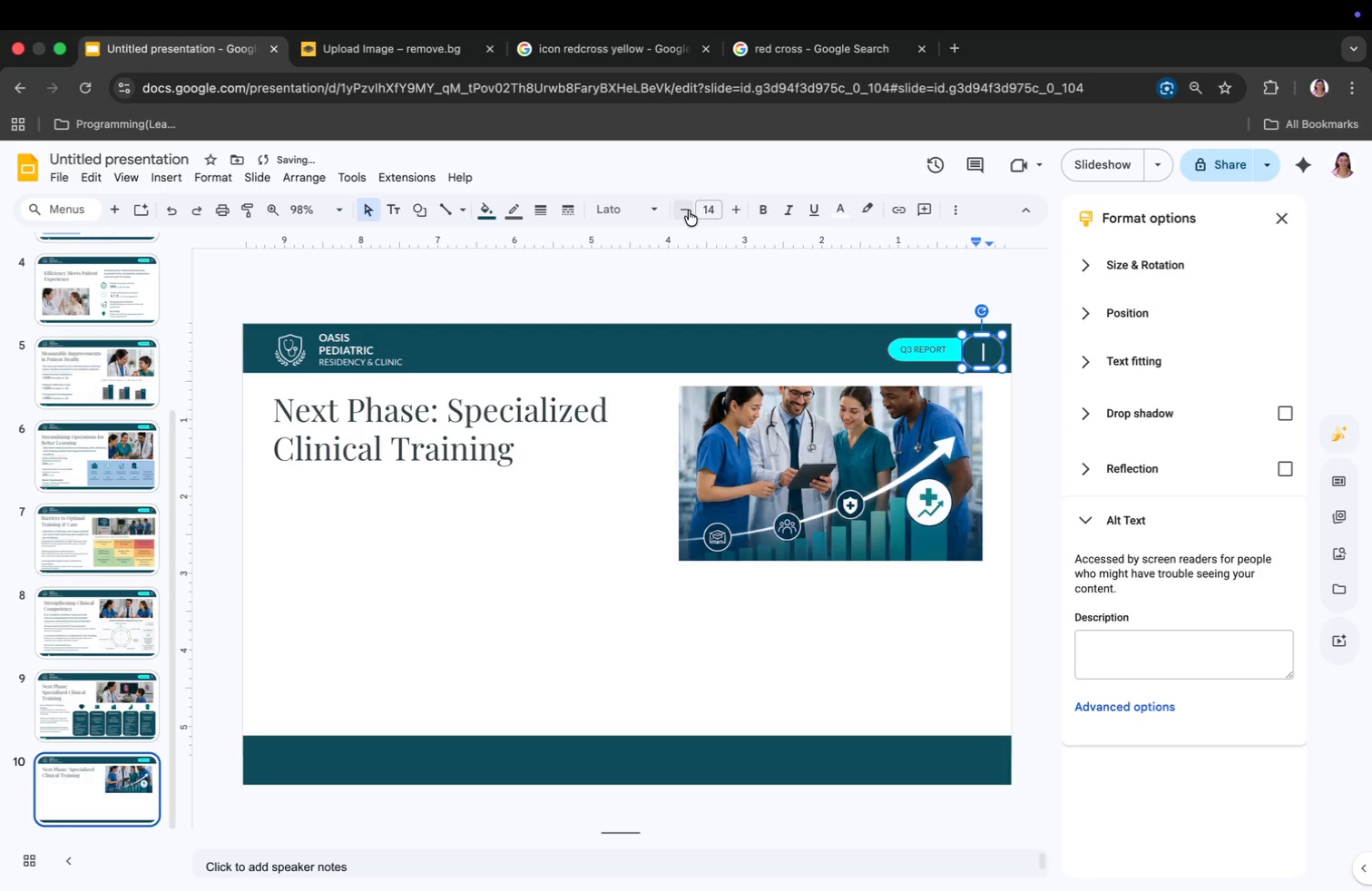 
type(10)
 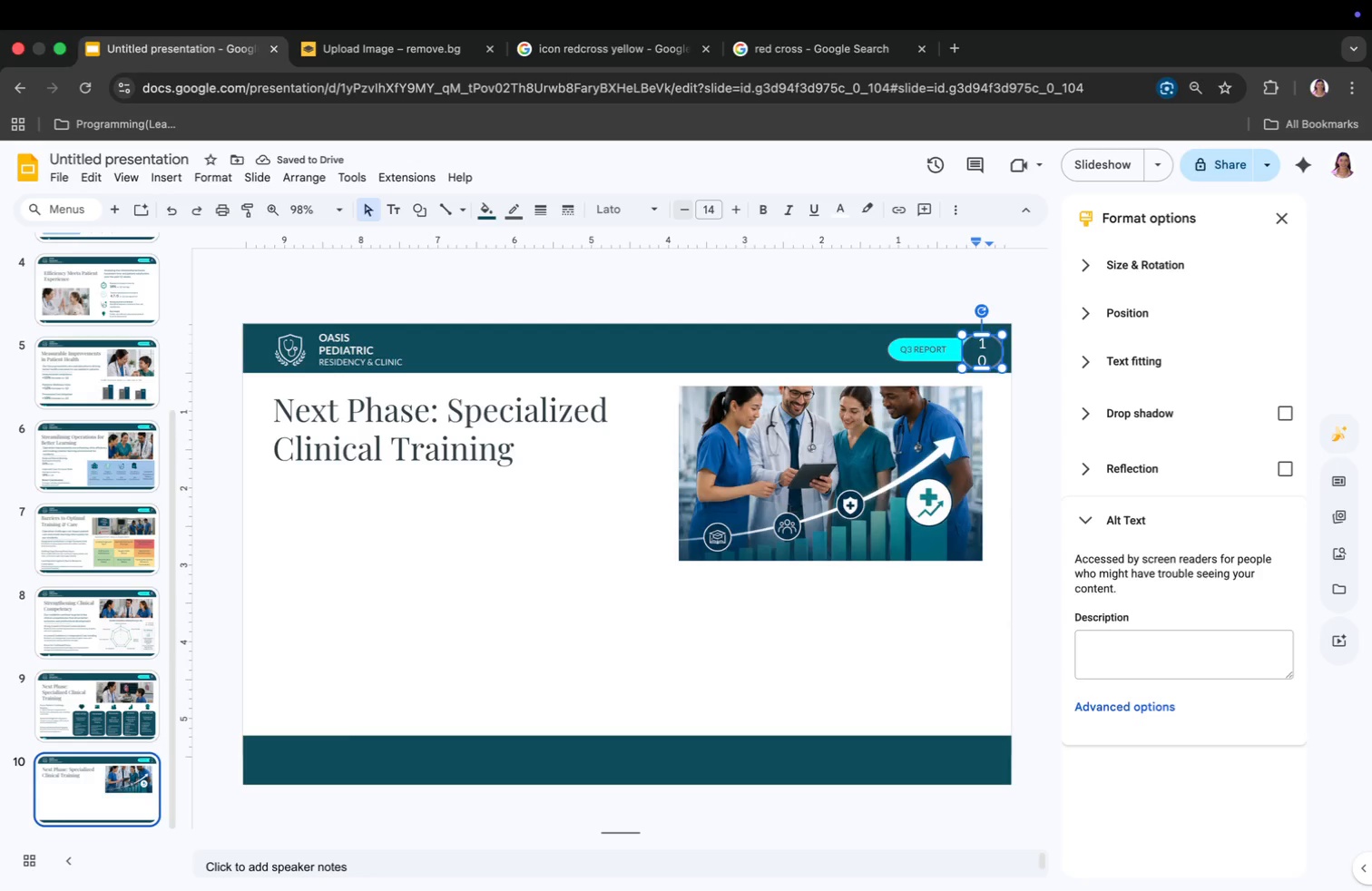 
wait(8.65)
 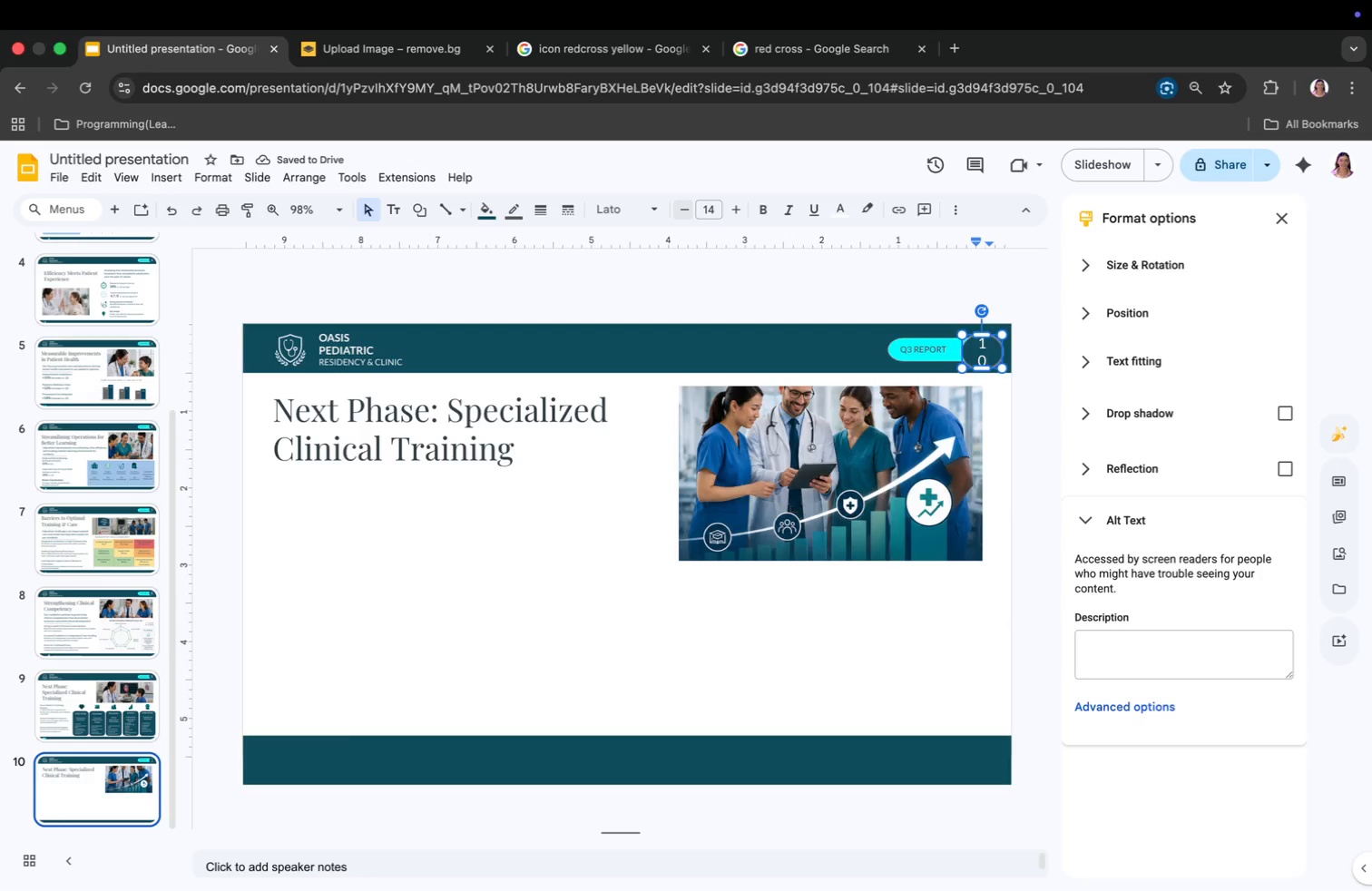 
left_click([979, 349])
 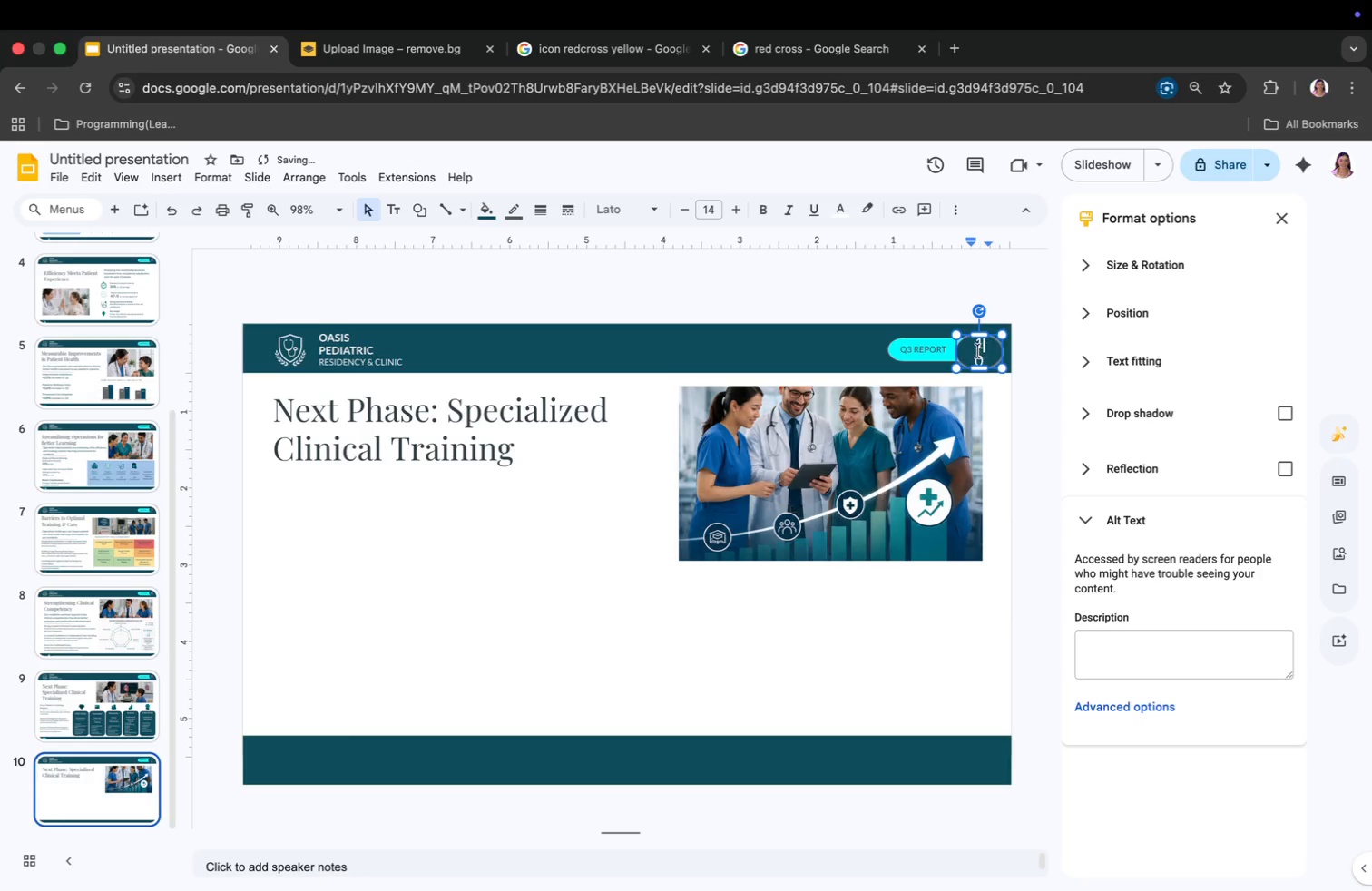 
key(Backspace)
 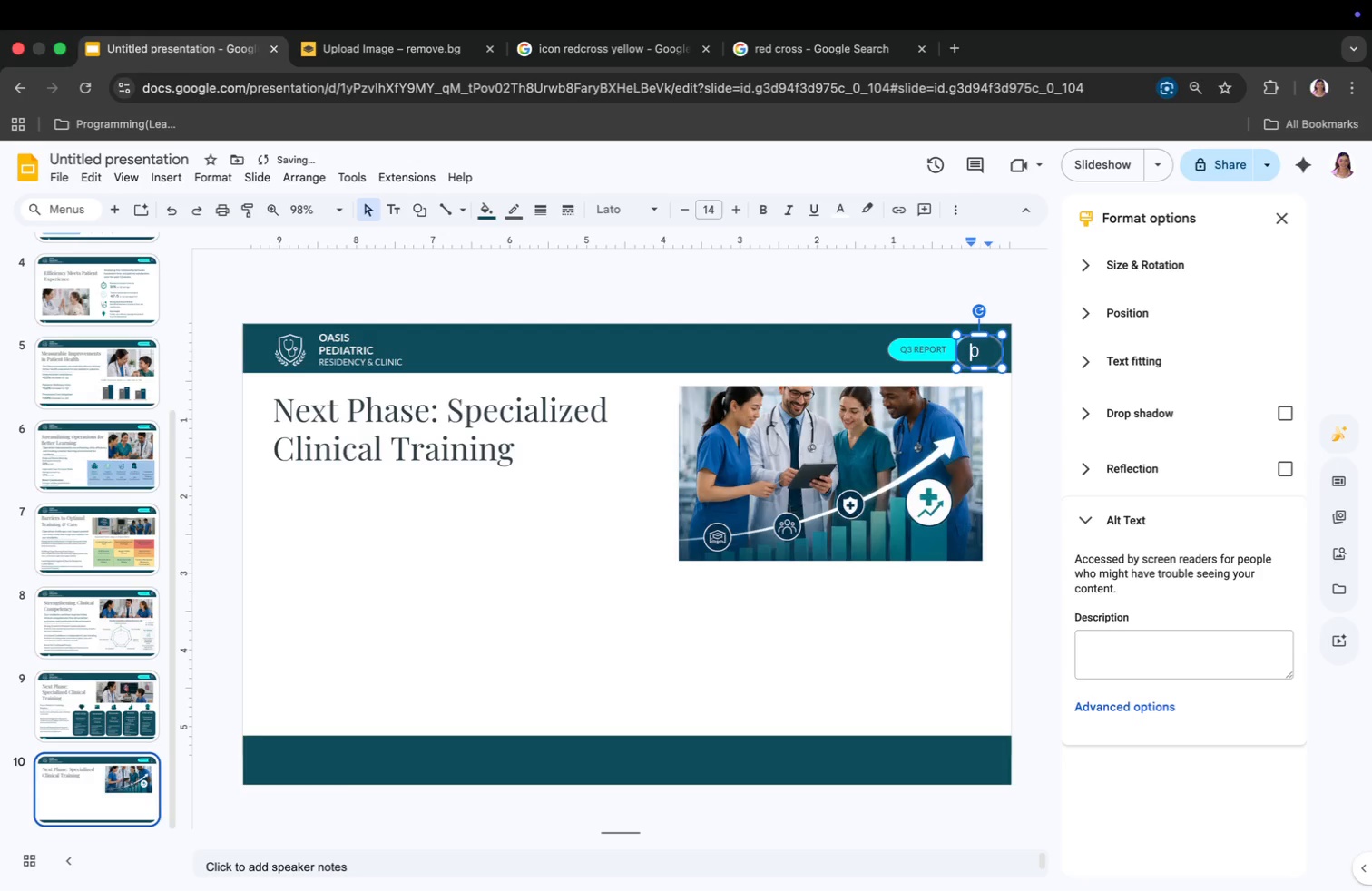 
key(Backspace)
 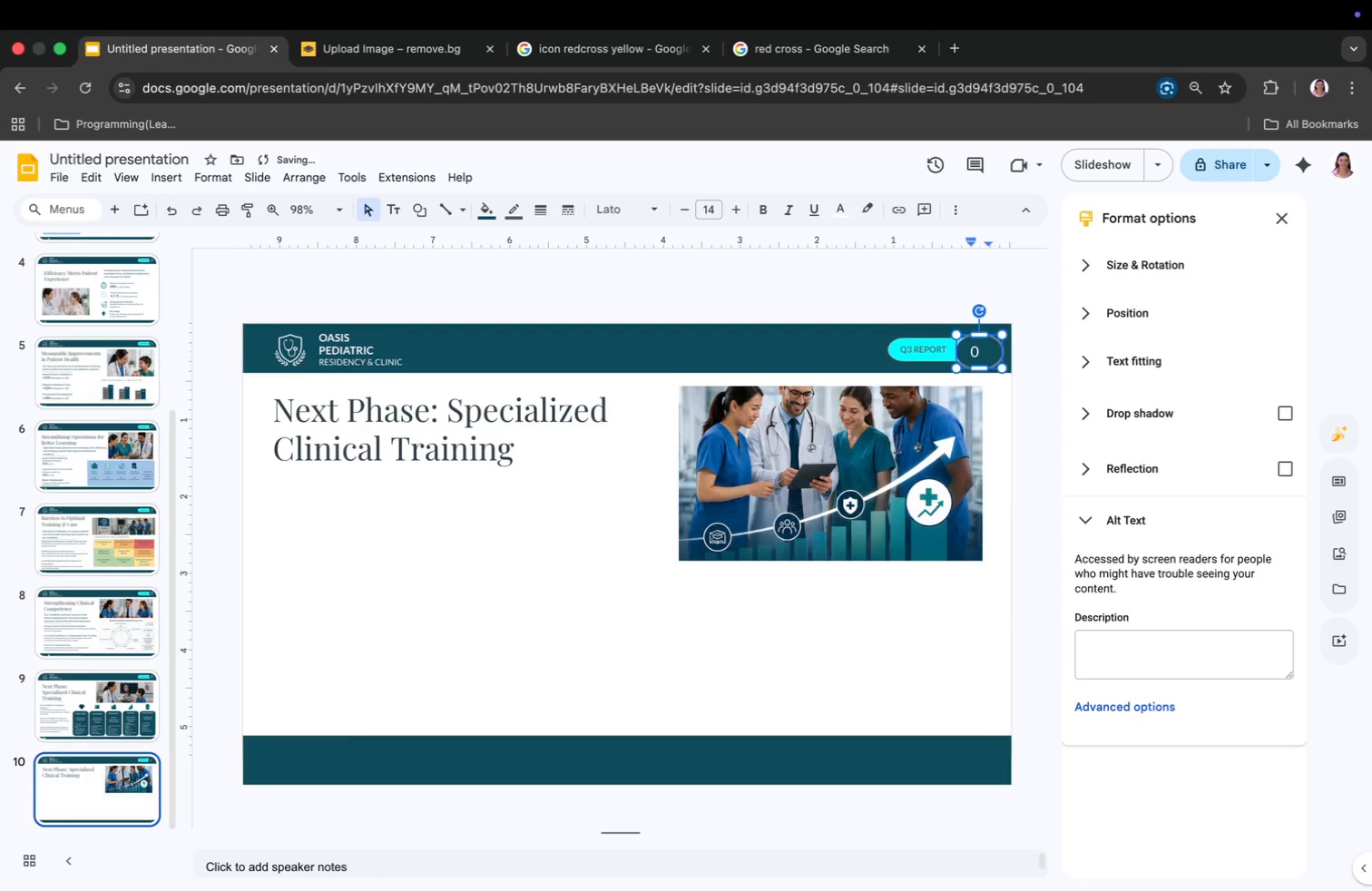 
type(11)
key(Backspace)
key(Backspace)
key(Backspace)
key(Backspace)
 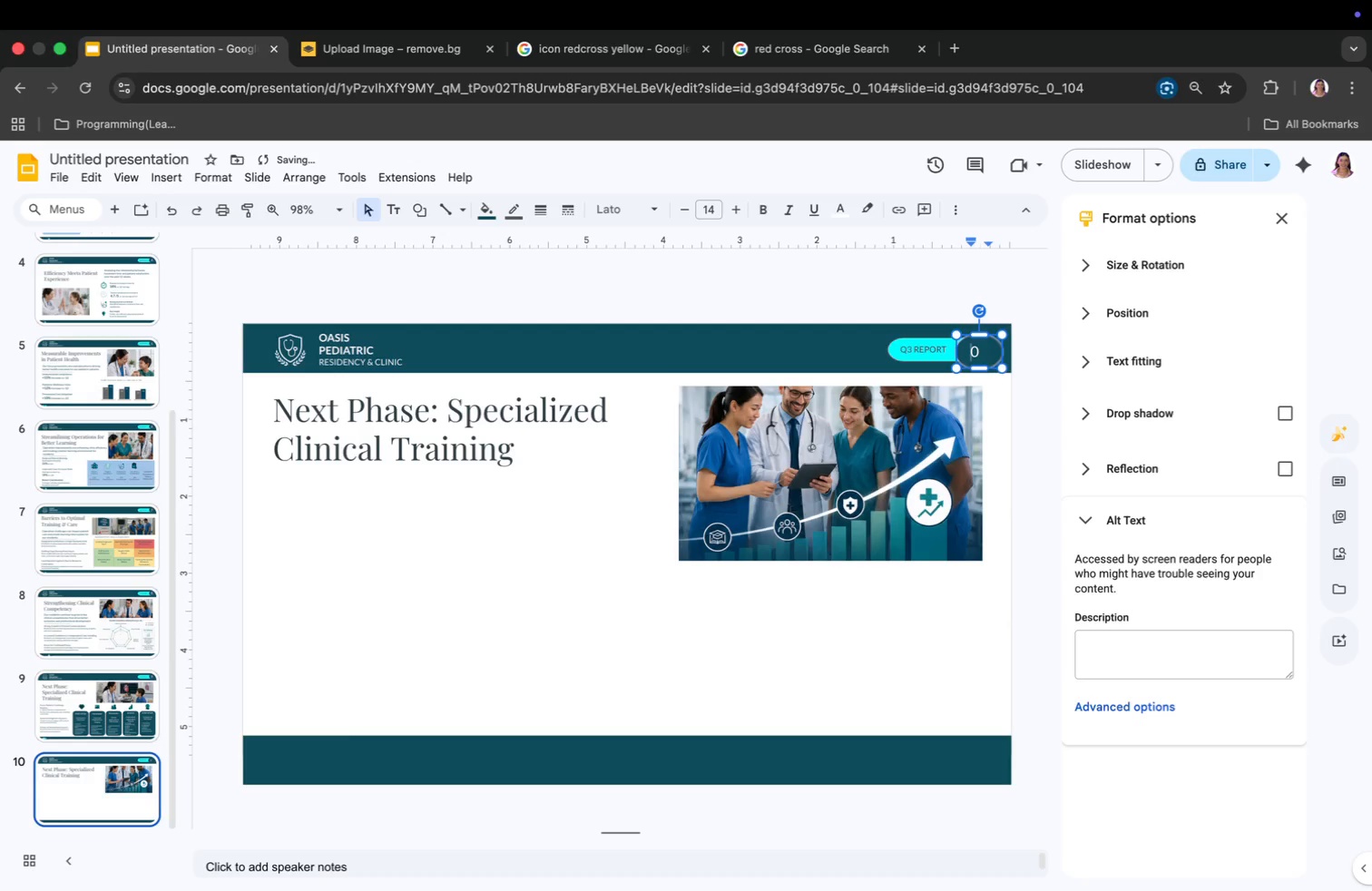 
key(ArrowRight)
 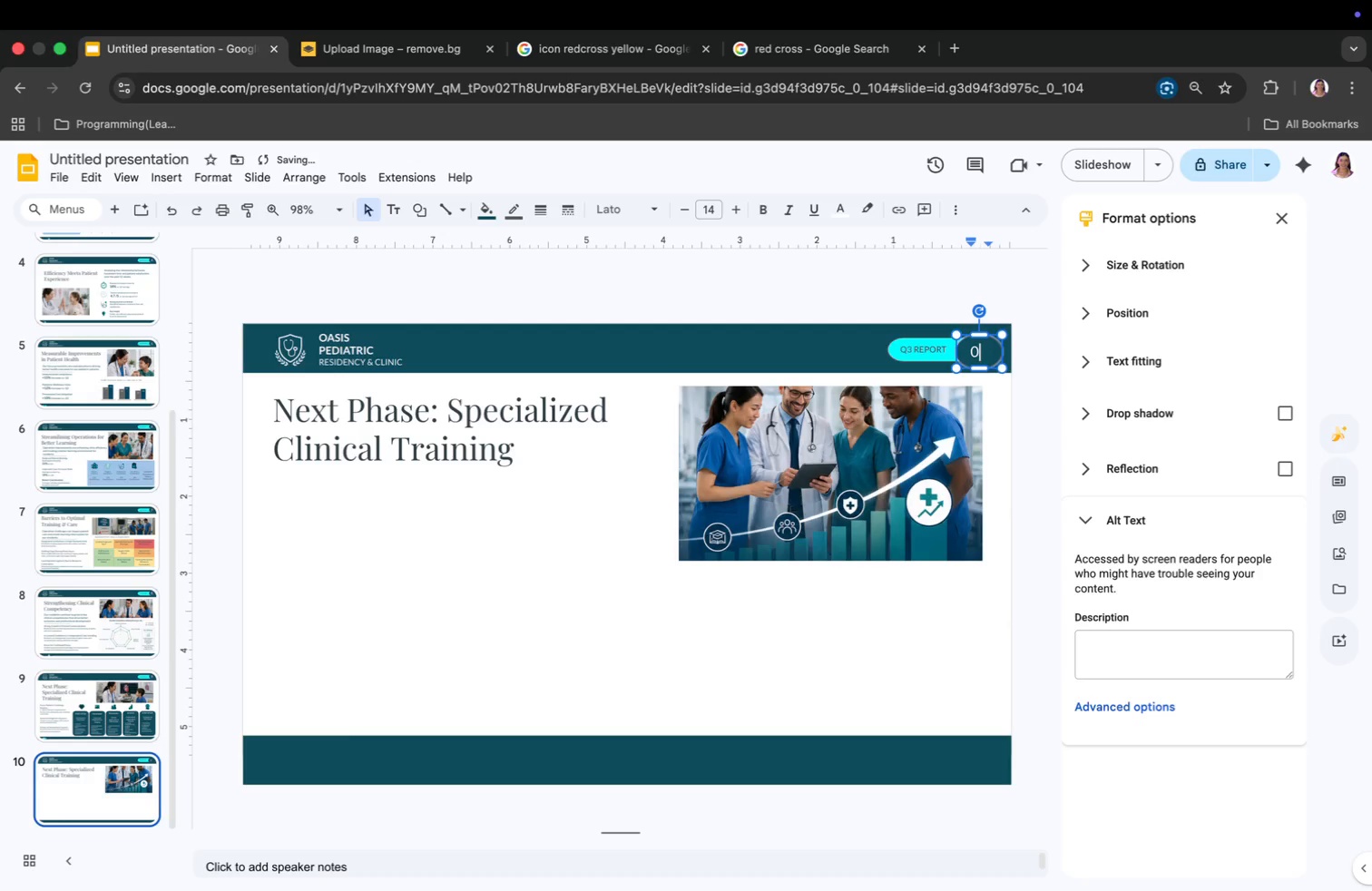 
key(ArrowRight)
 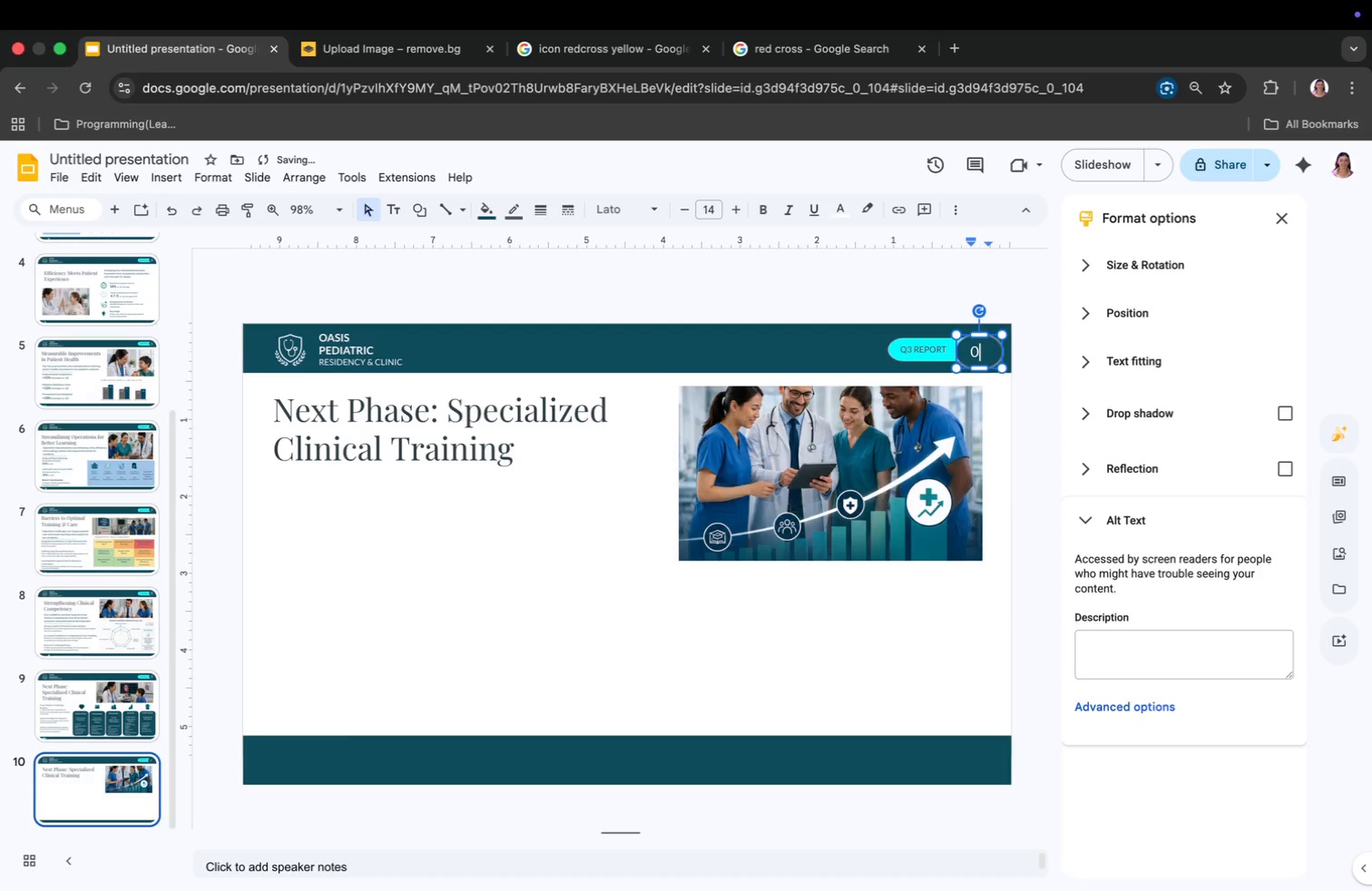 
key(ArrowRight)
 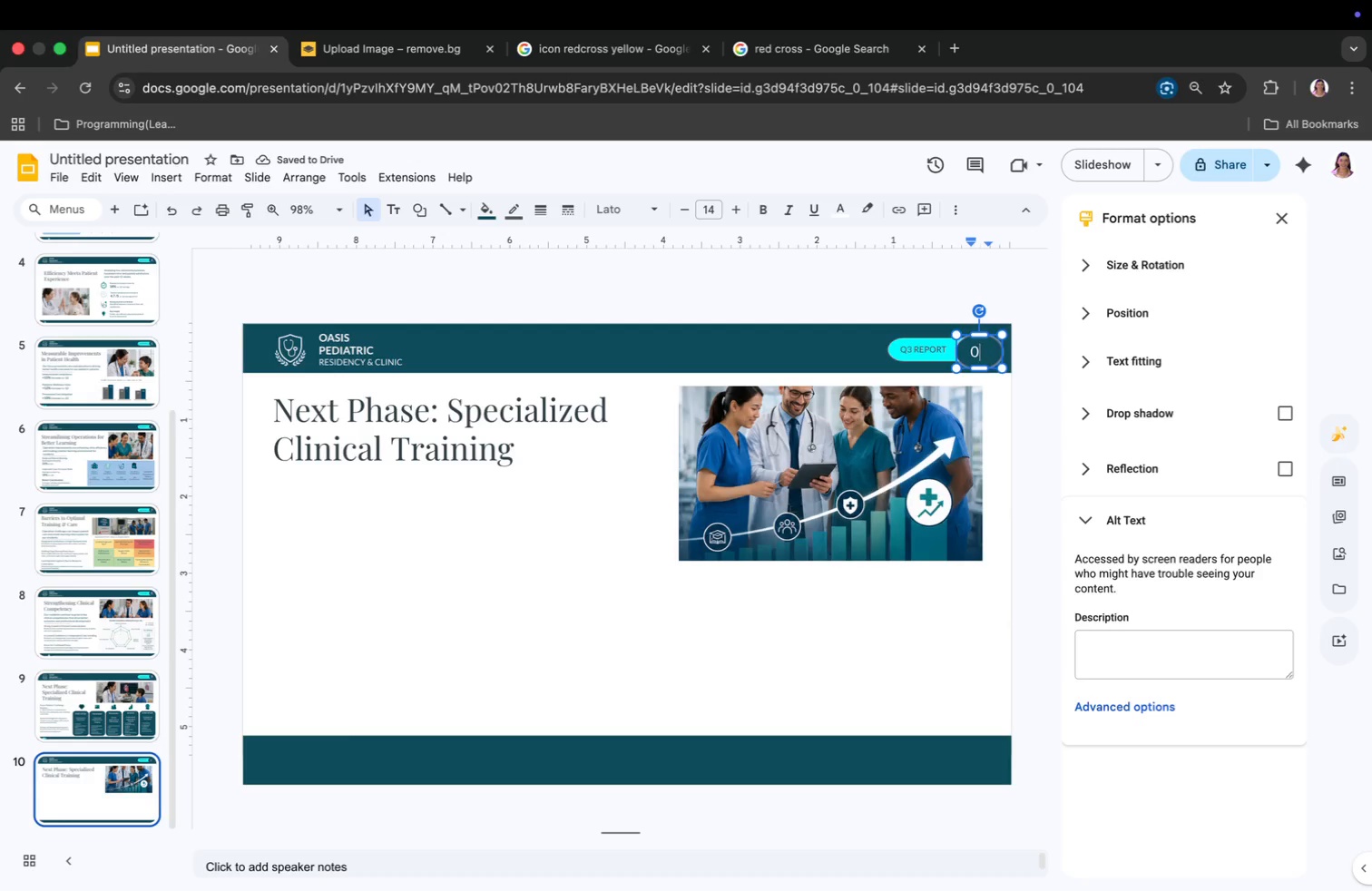 
key(Backspace)
type(11)
key(Backspace)
 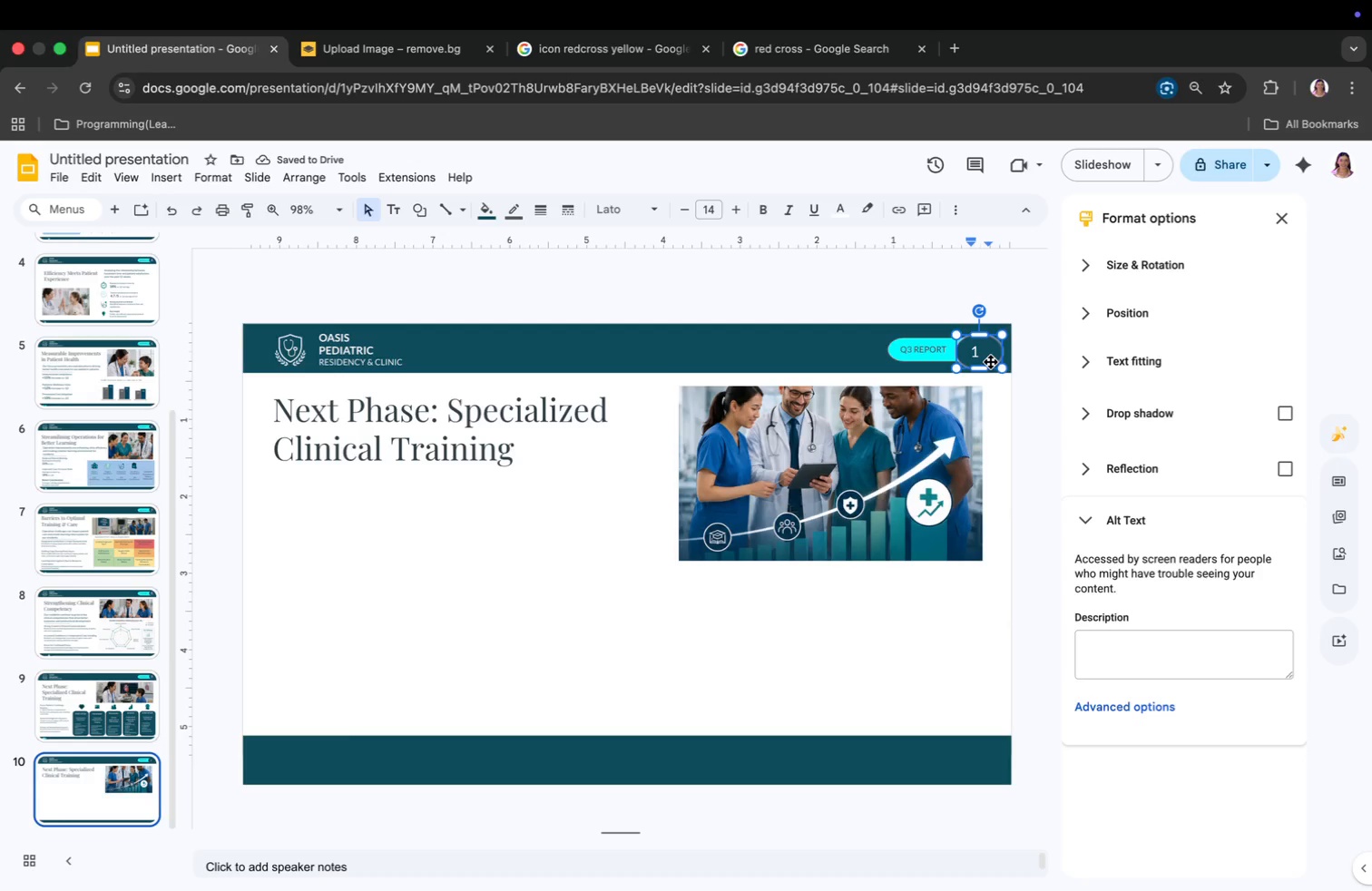 
wait(5.98)
 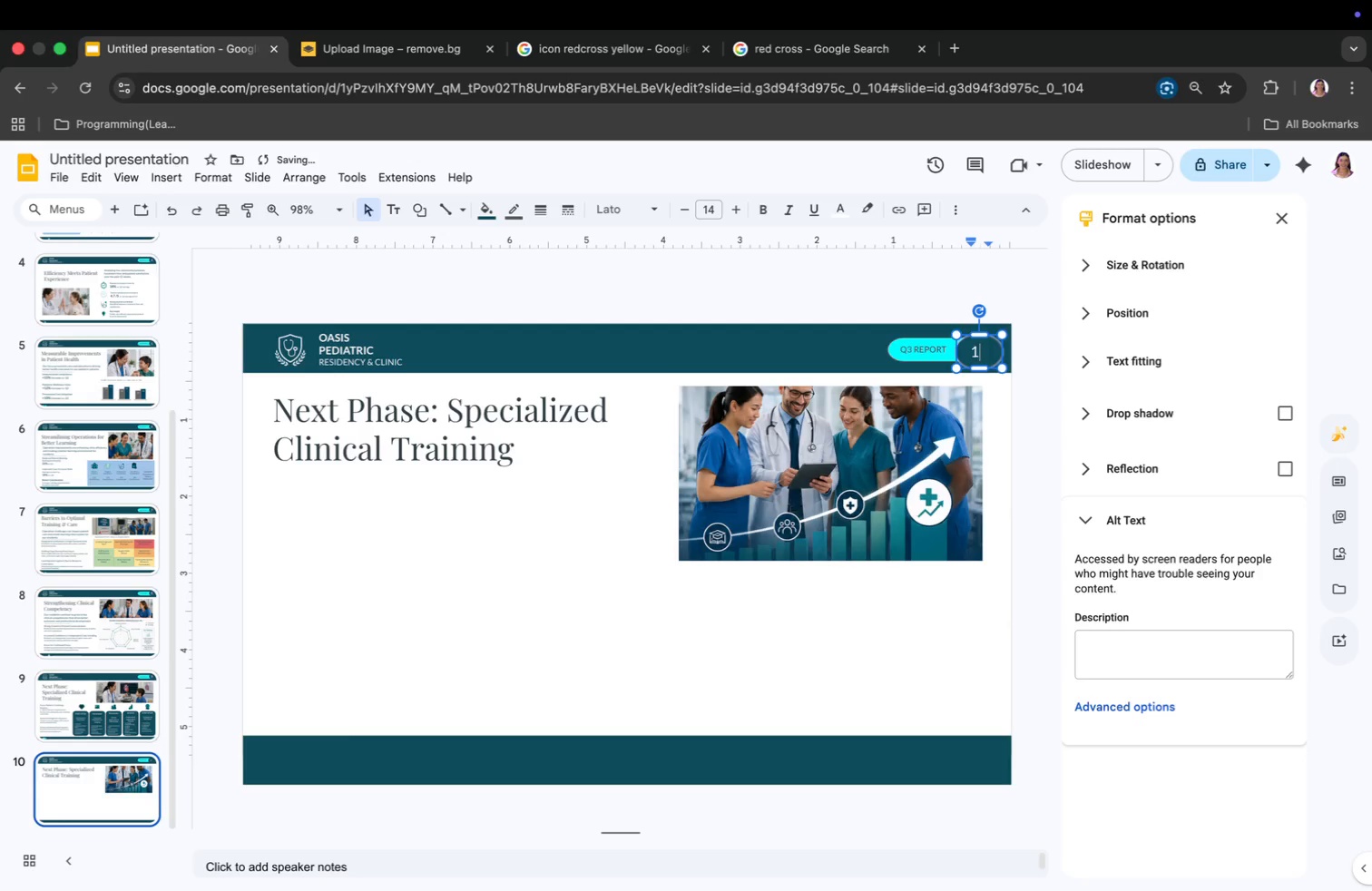 
key(Backspace)
type(f)
key(Backspace)
key(Backspace)
type(10)
key(Backspace)
key(Backspace)
type(1o)
key(Backspace)
 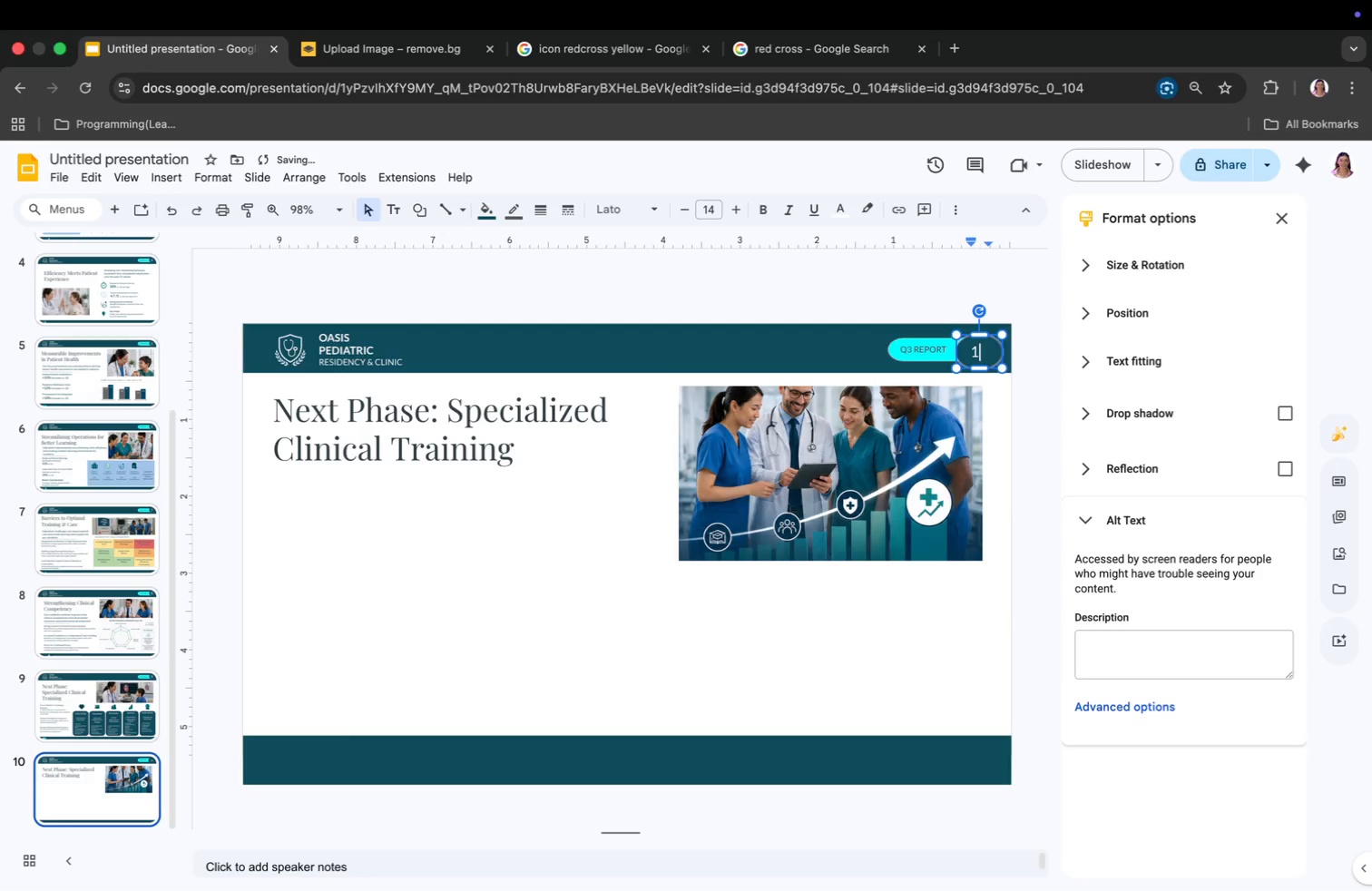 
hold_key(key=D, duration=0.37)
 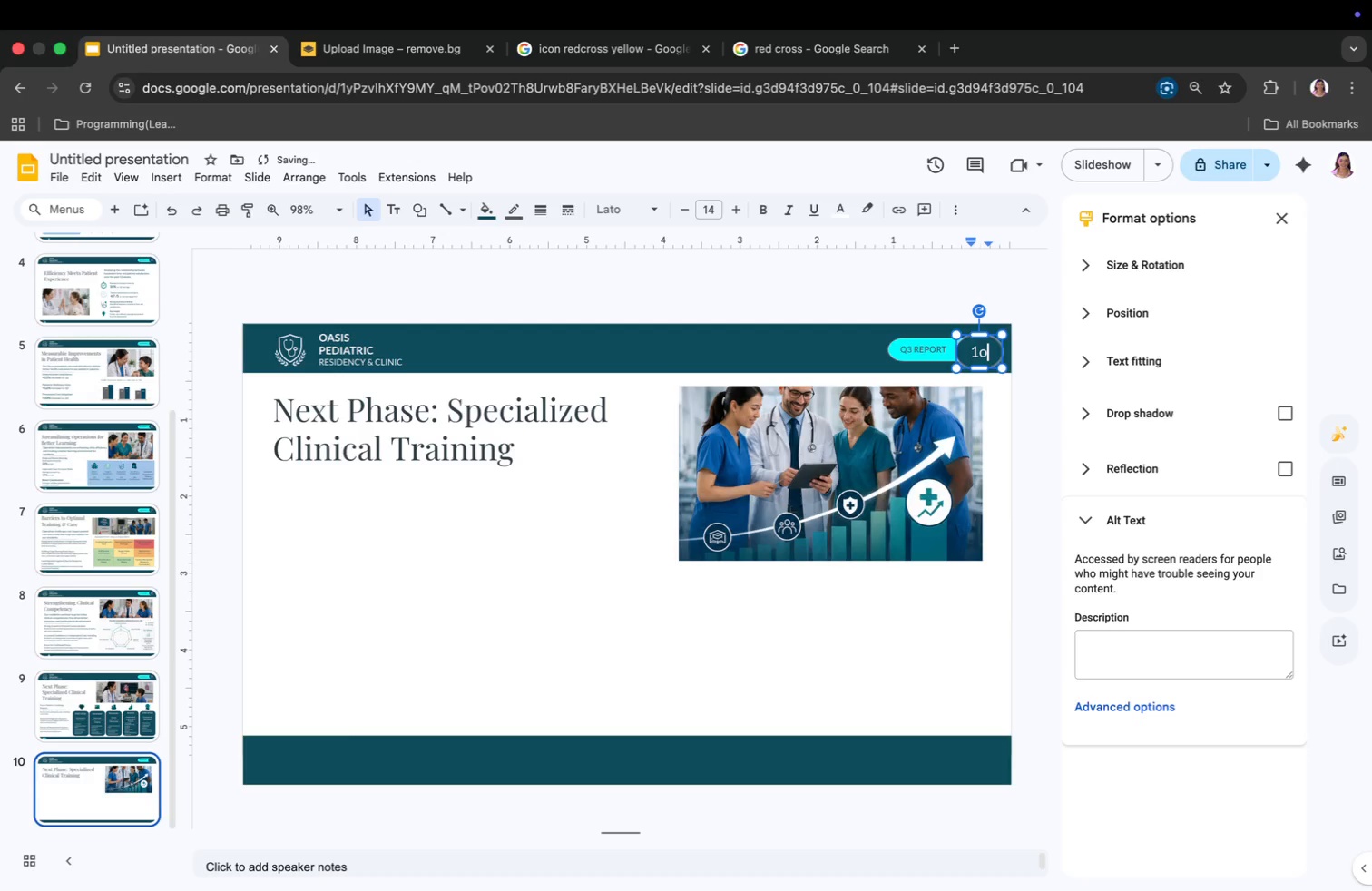 
double_click([691, 214])
 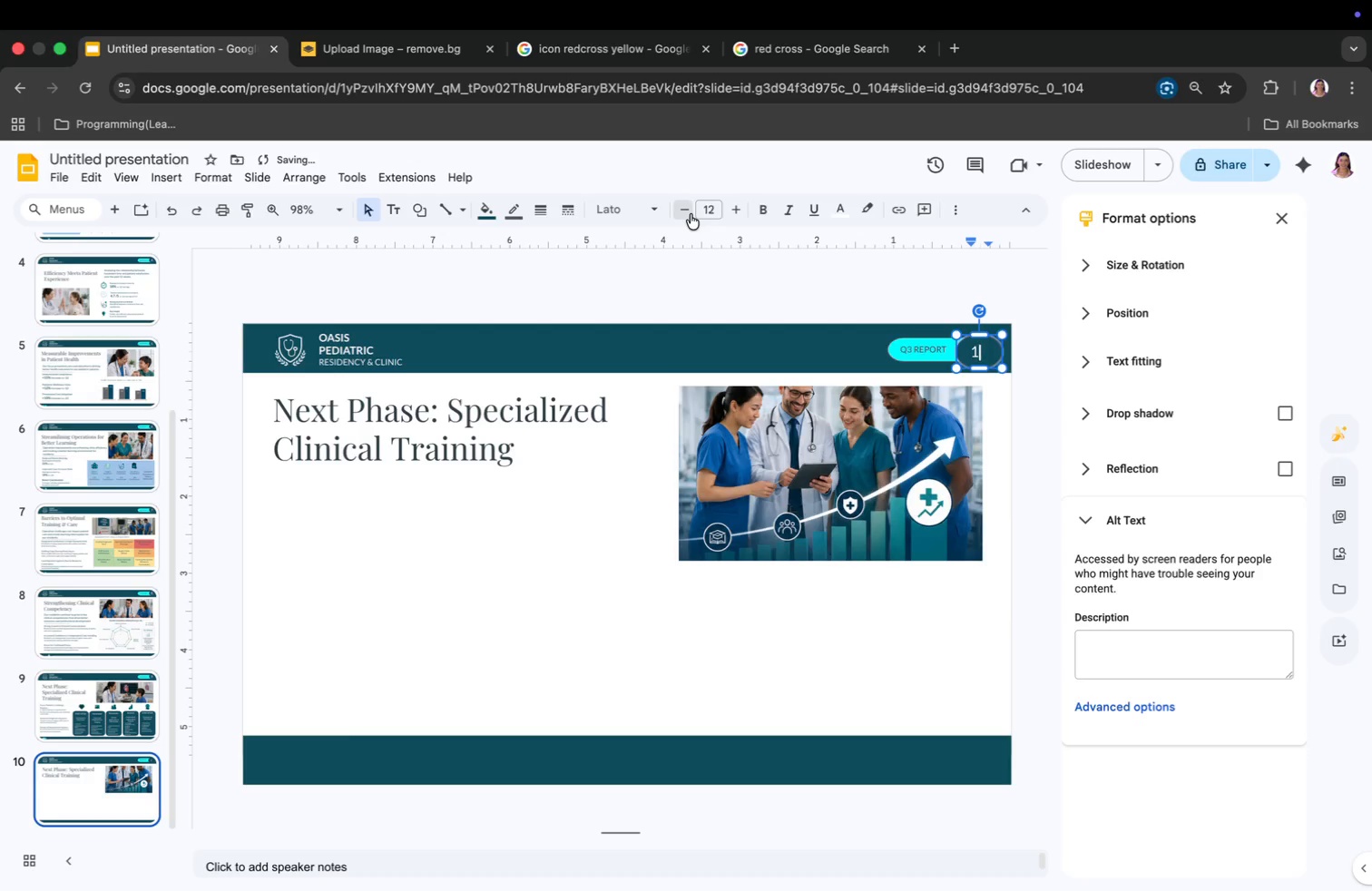 
triple_click([691, 214])
 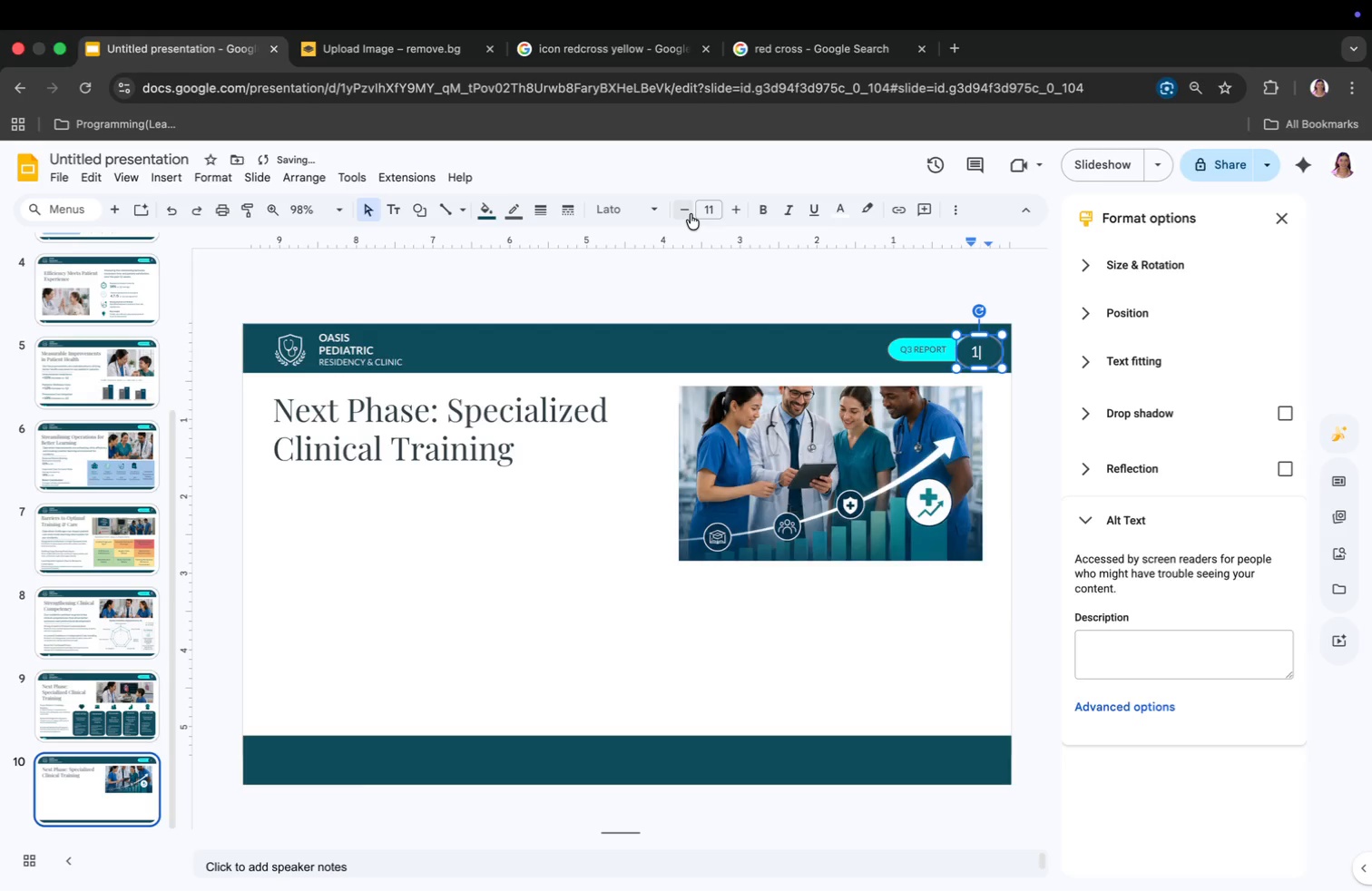 
triple_click([691, 214])
 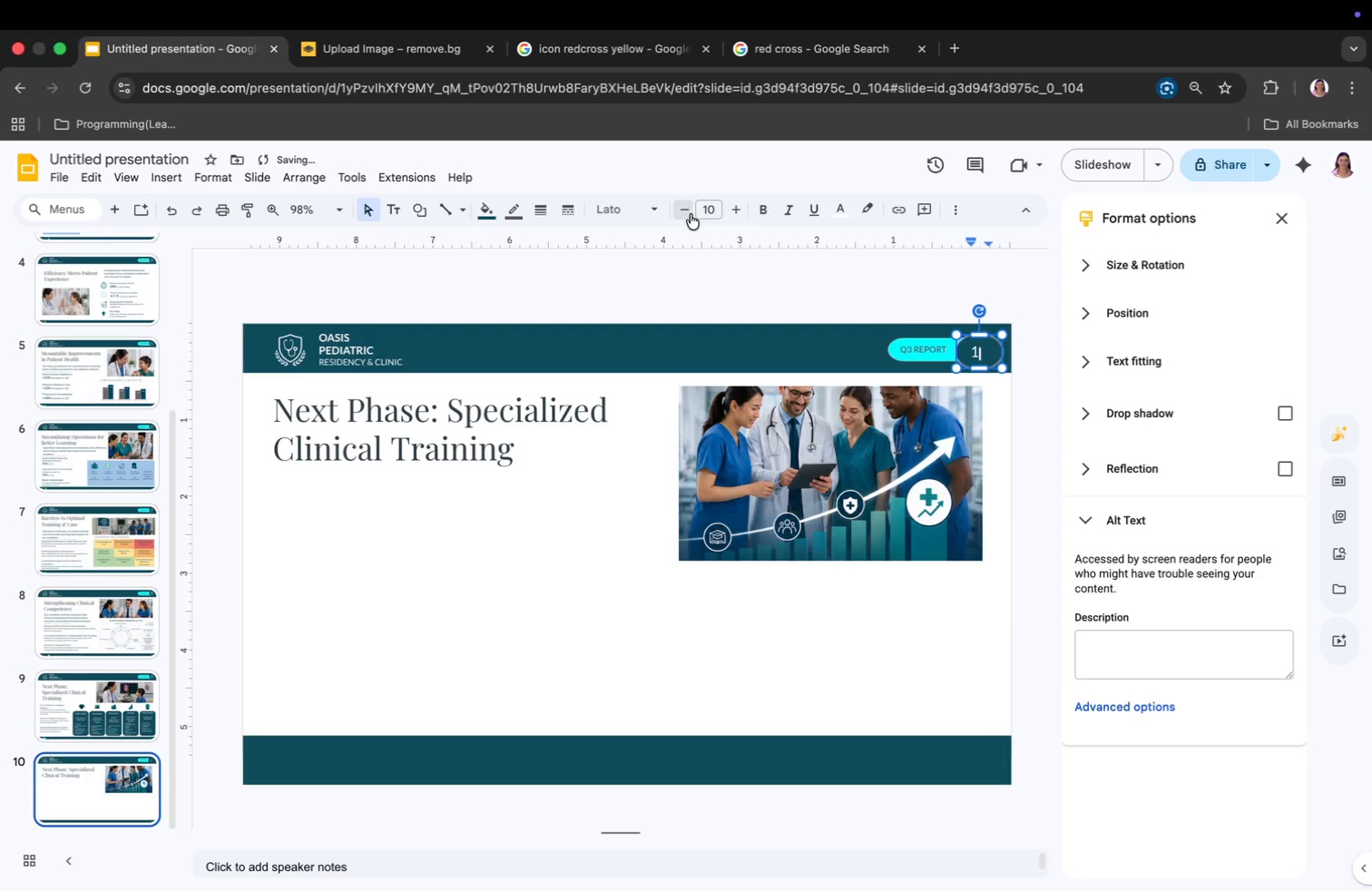 
triple_click([691, 214])
 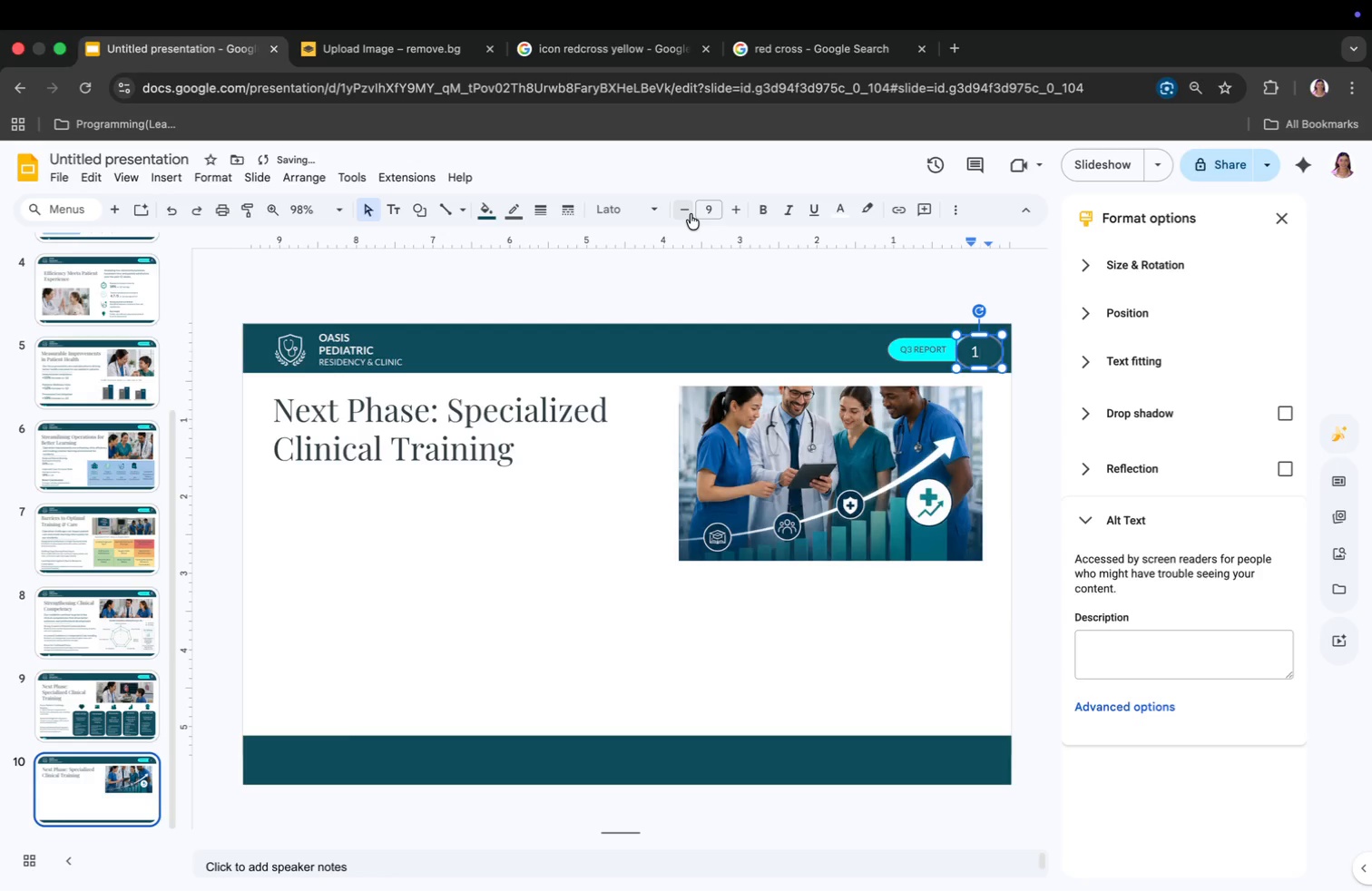 
key(0)
 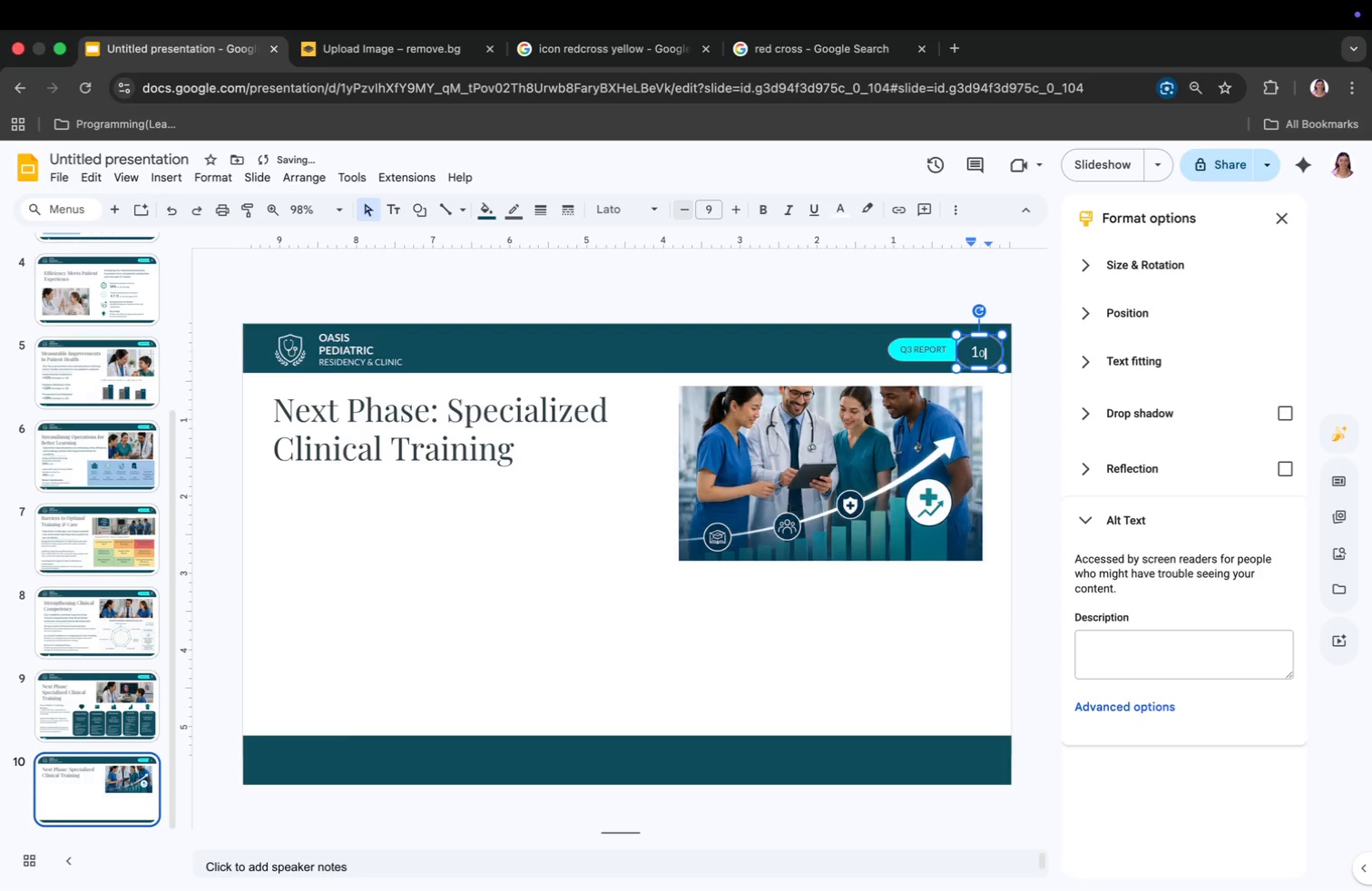 
key(ArrowLeft)
 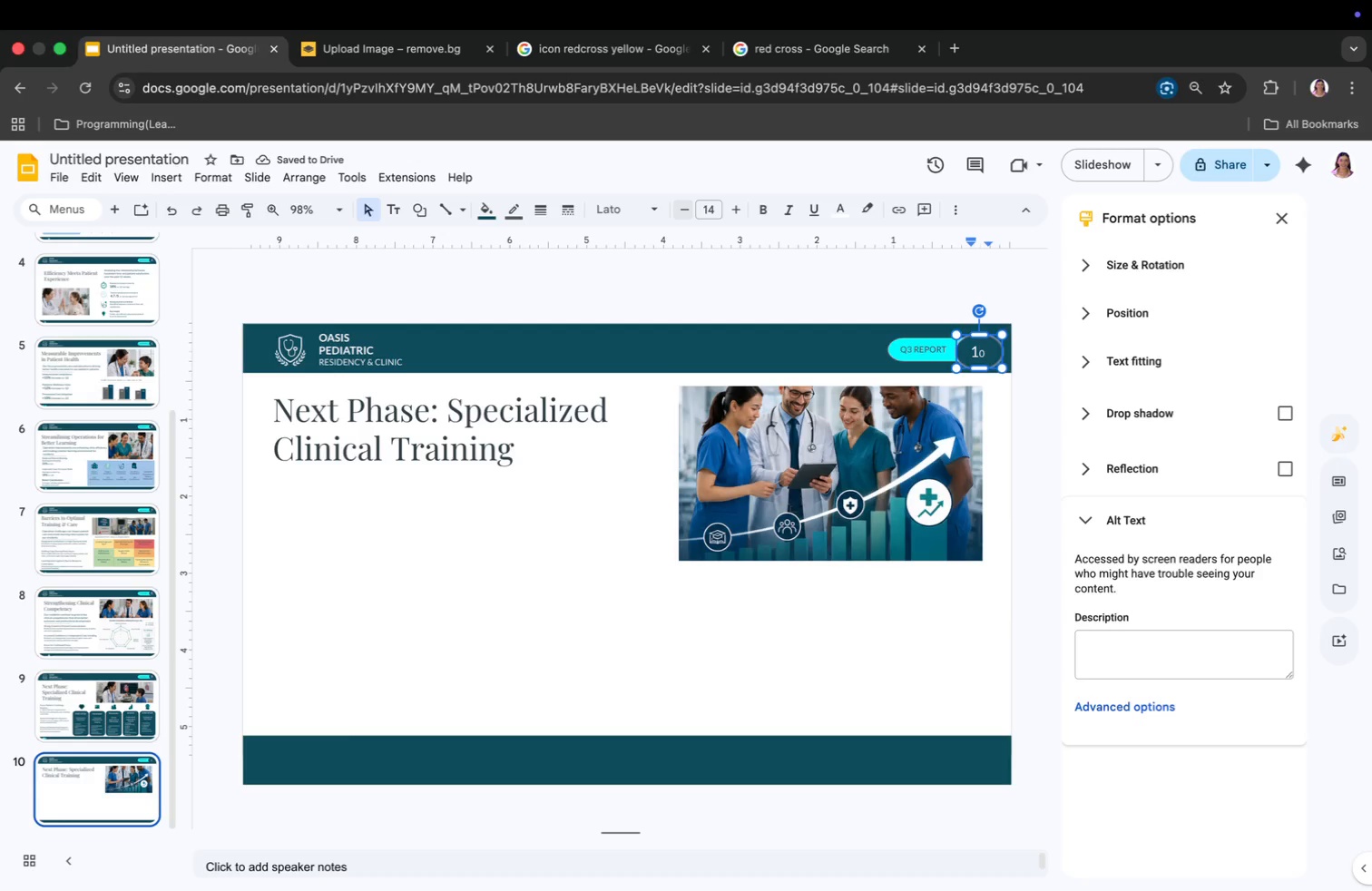 
key(Backspace)
 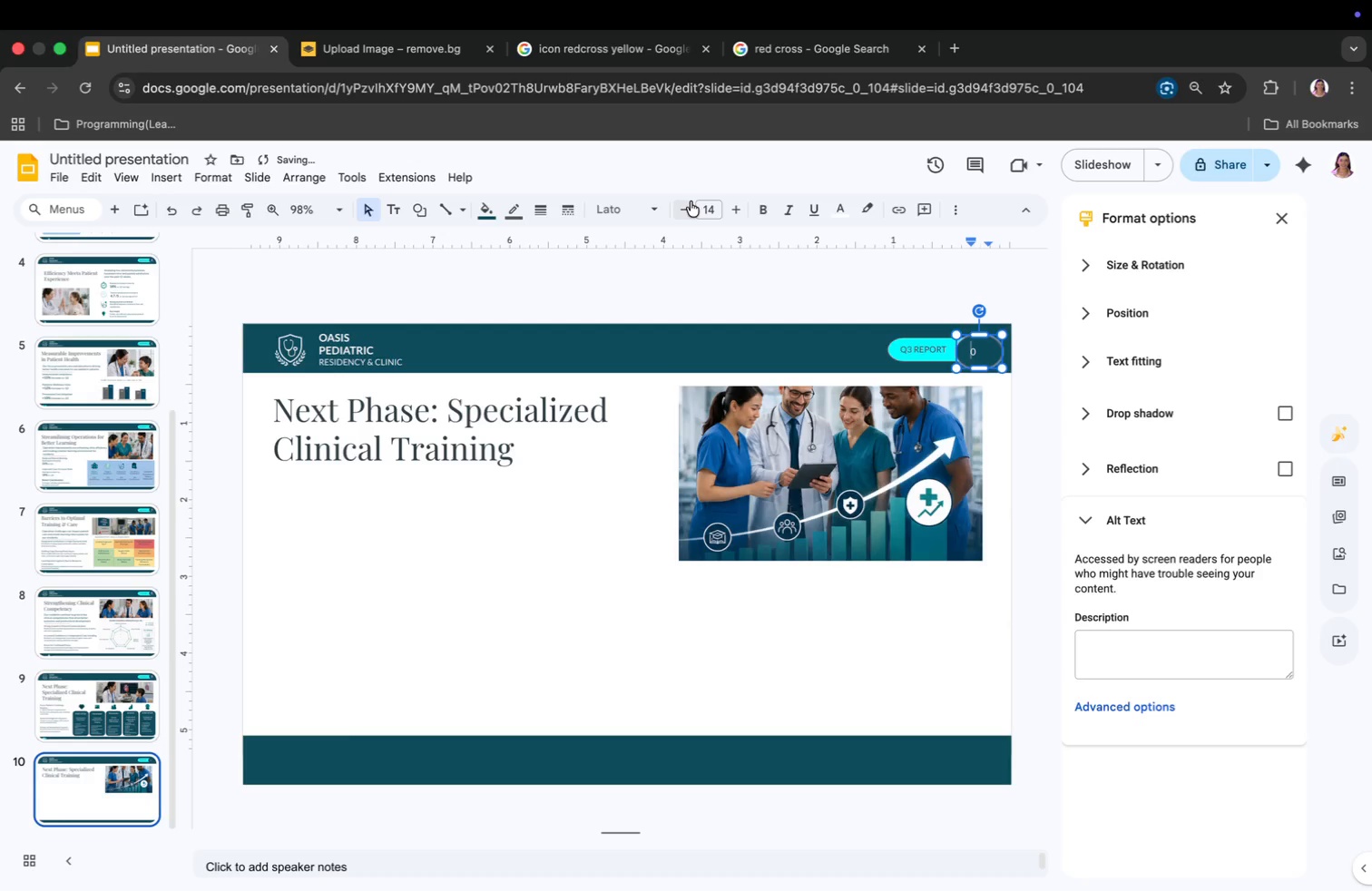 
double_click([688, 203])
 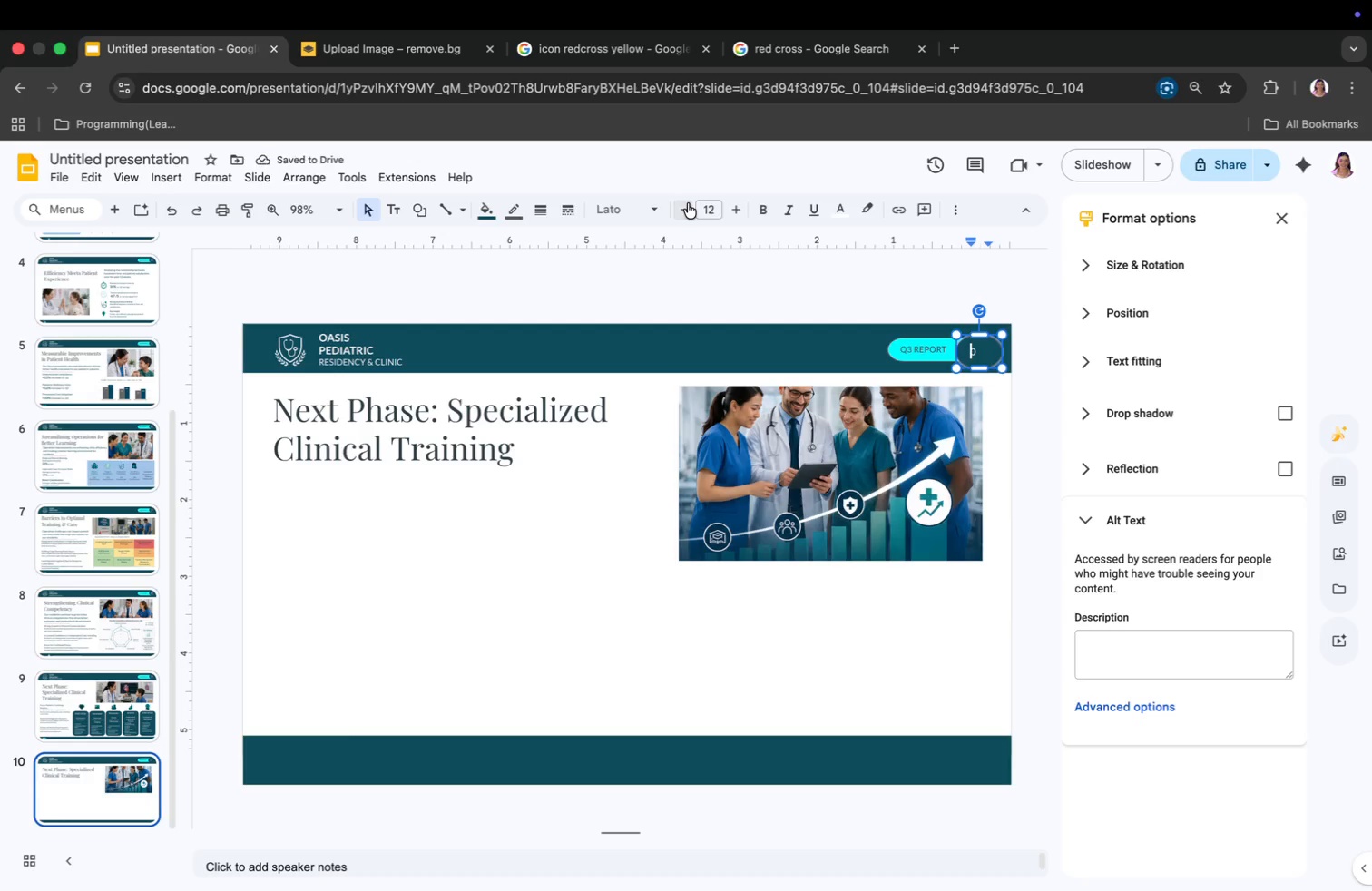 
triple_click([688, 203])
 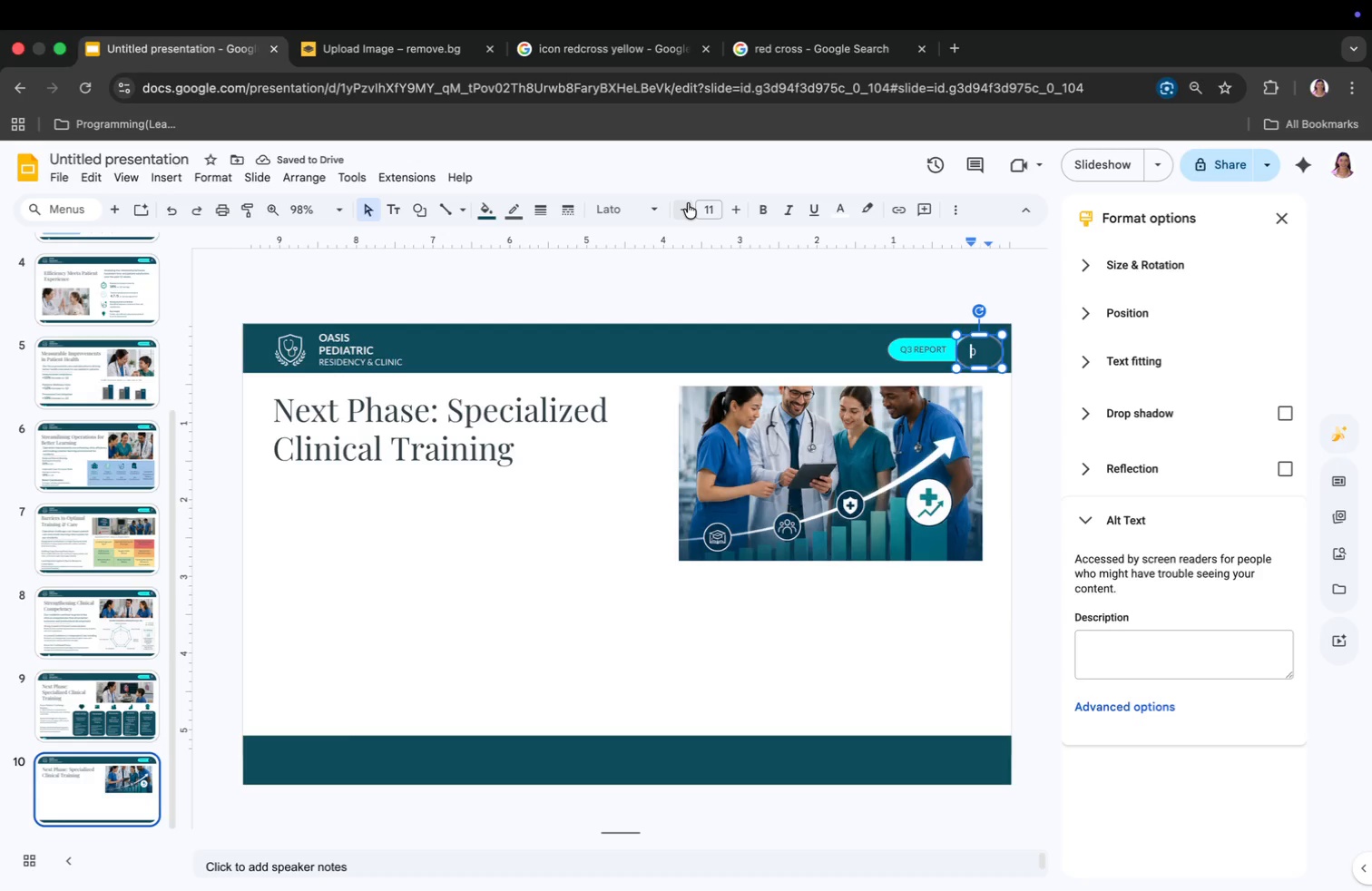 
left_click([688, 203])
 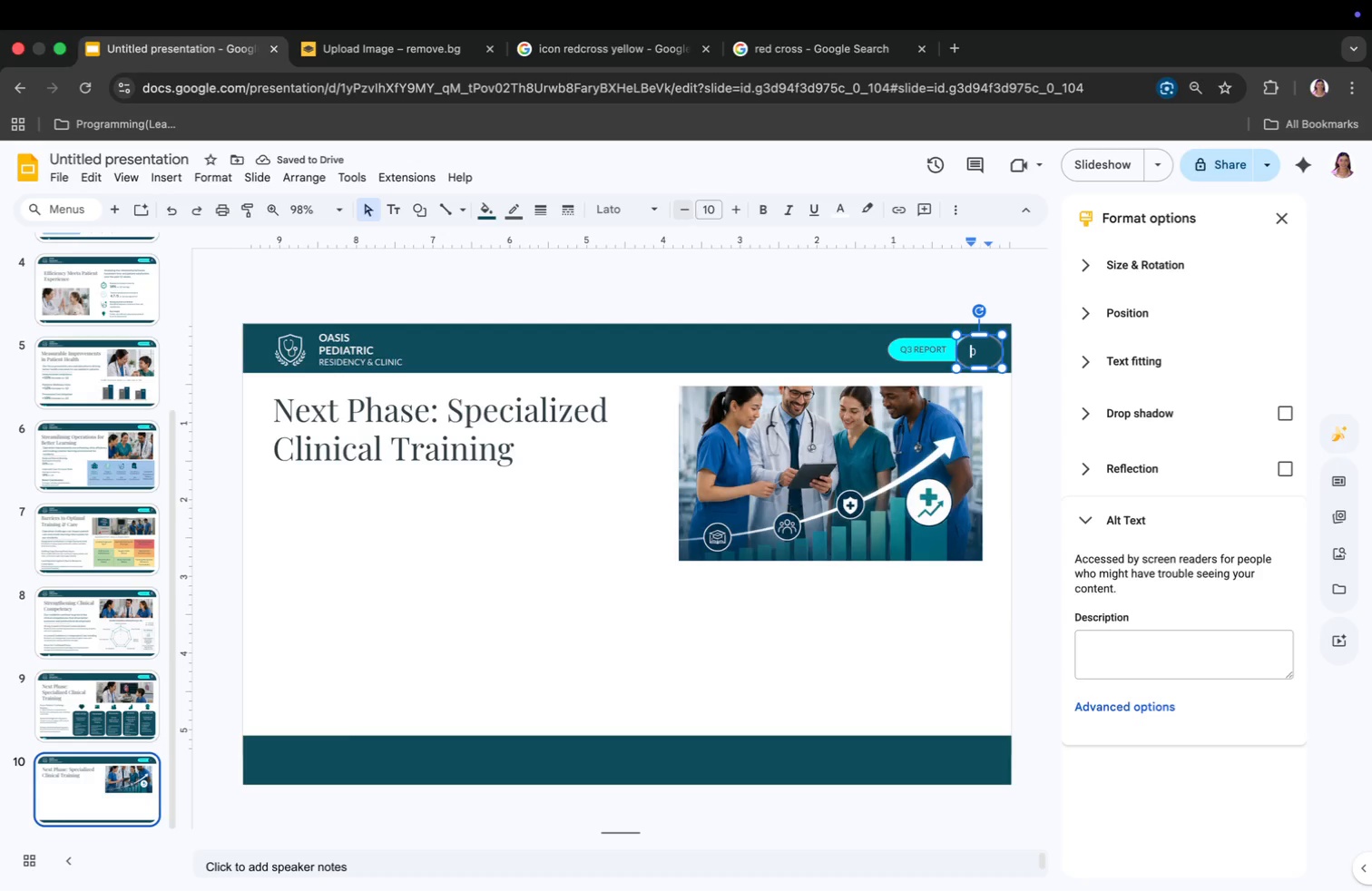 
key(1)
 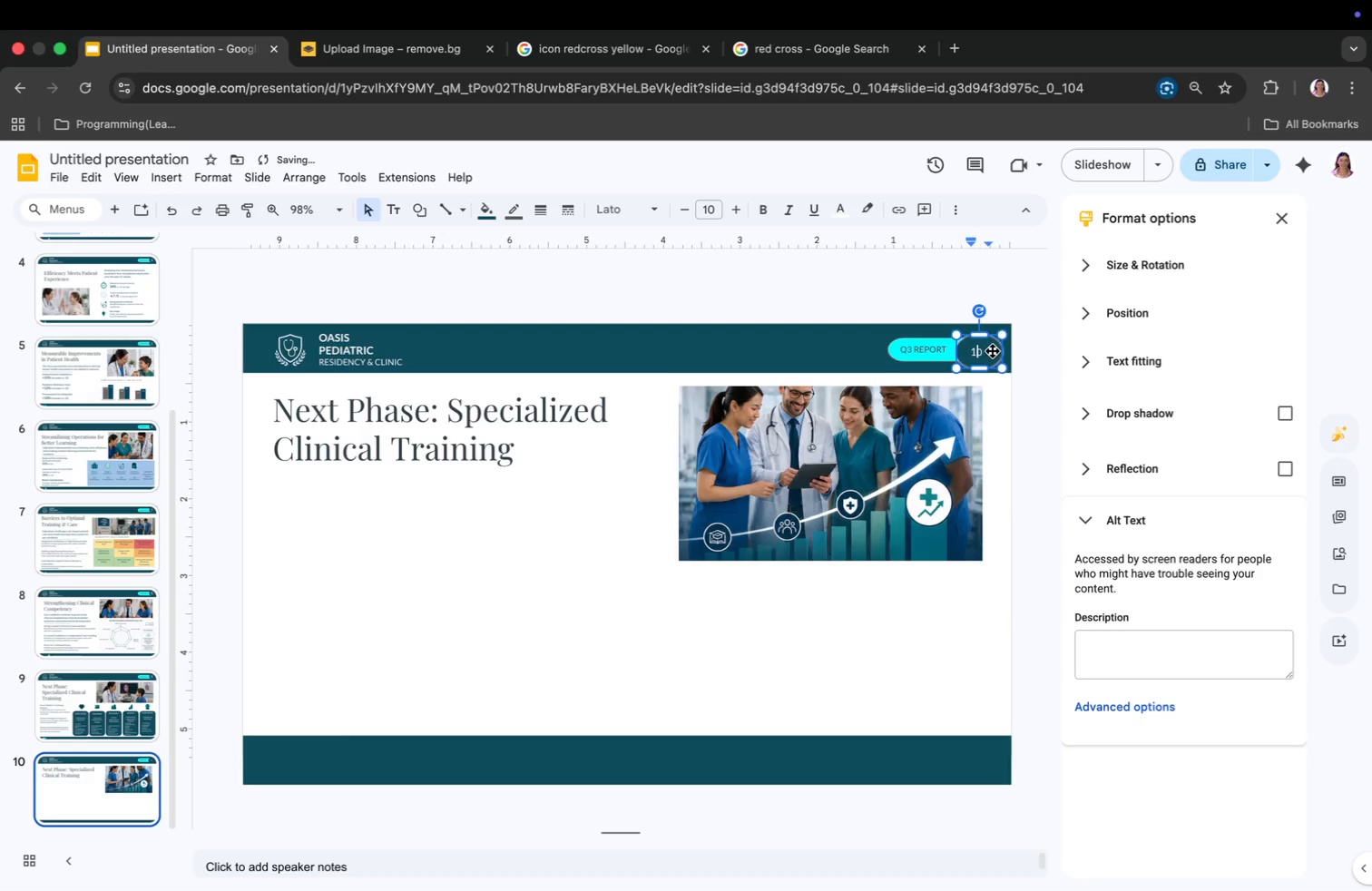 
left_click_drag(start_coordinate=[982, 351], to_coordinate=[972, 354])
 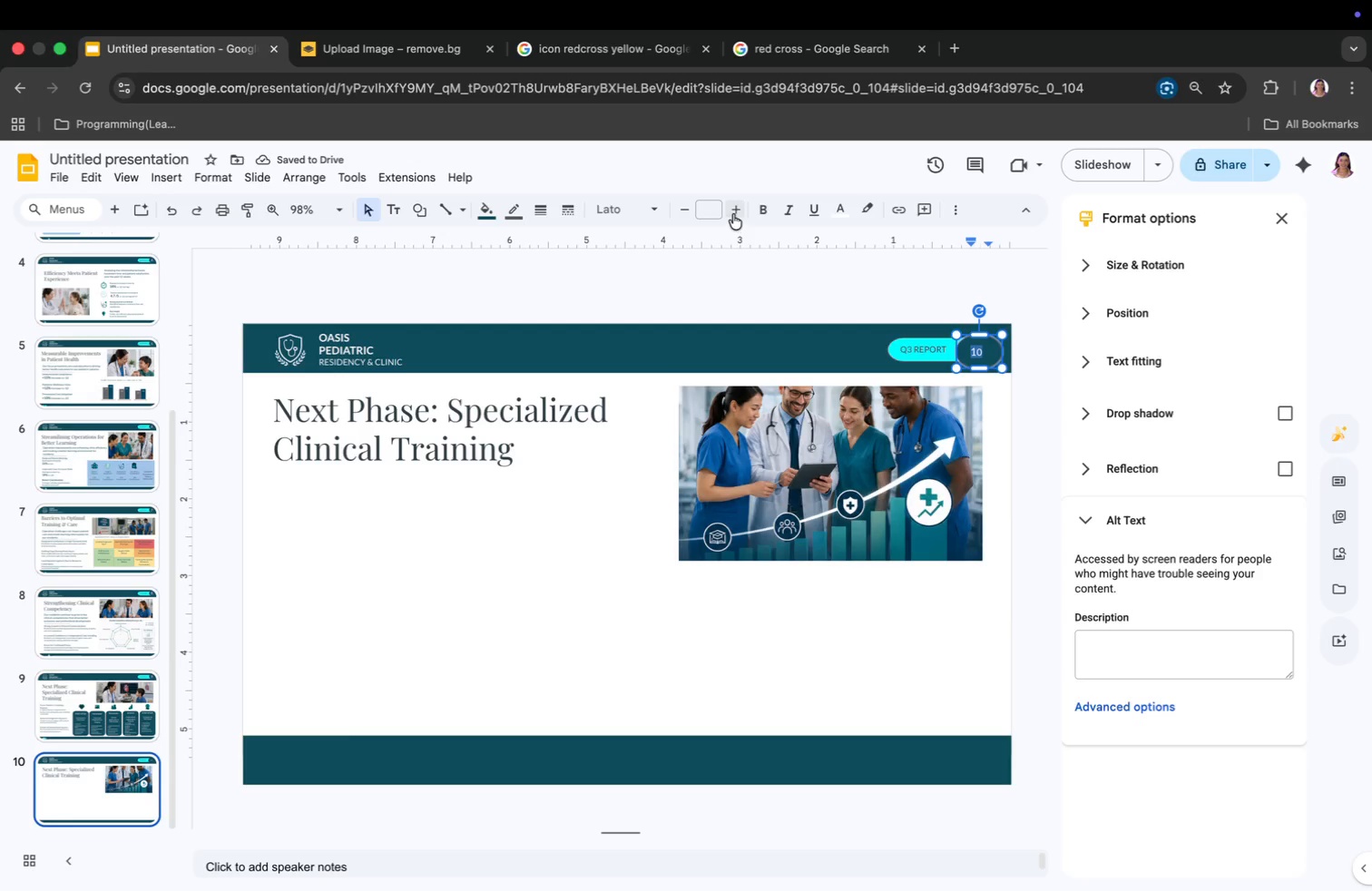 
left_click([733, 211])
 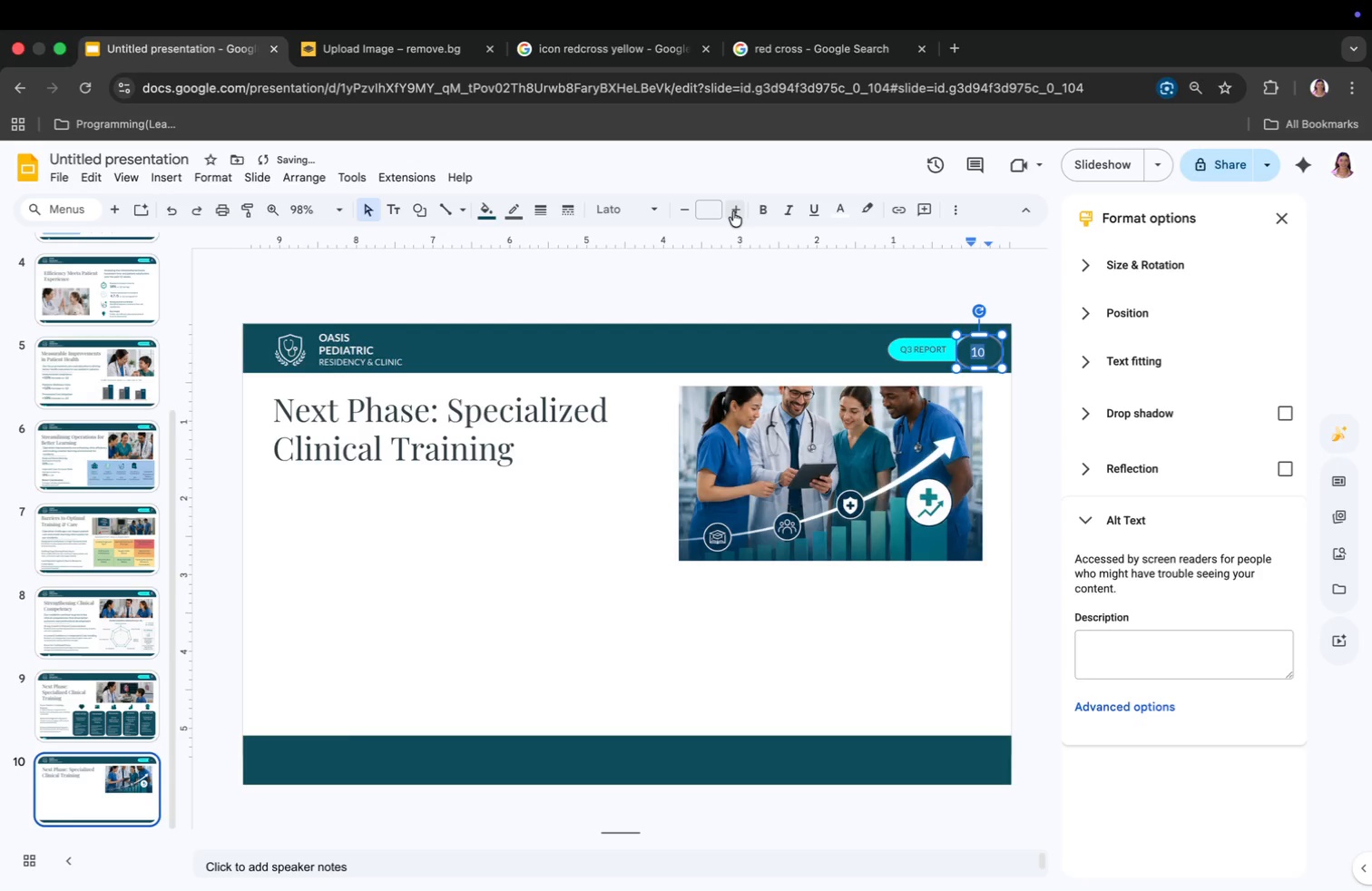 
double_click([733, 211])
 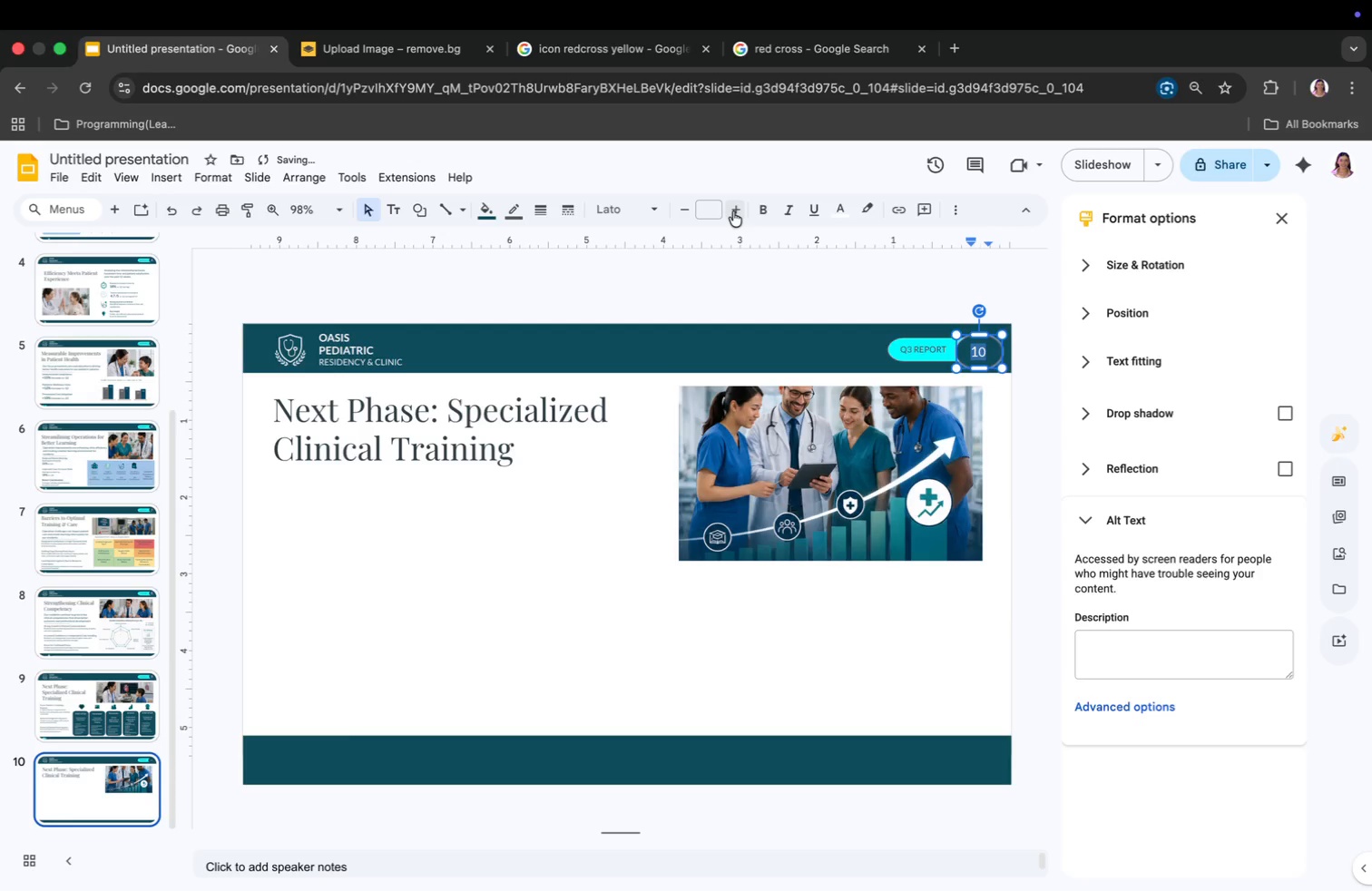 
triple_click([733, 211])
 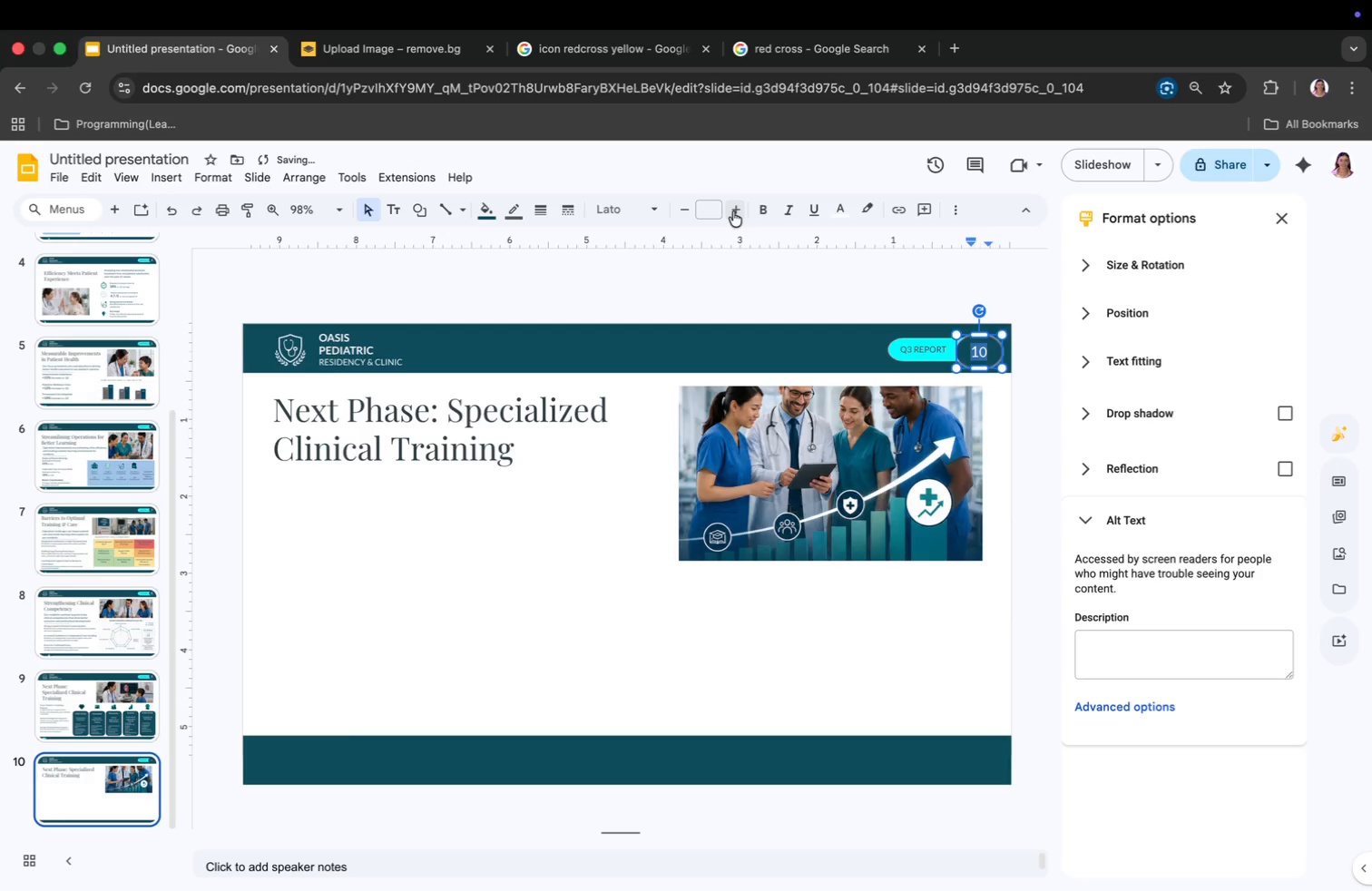 
triple_click([733, 211])
 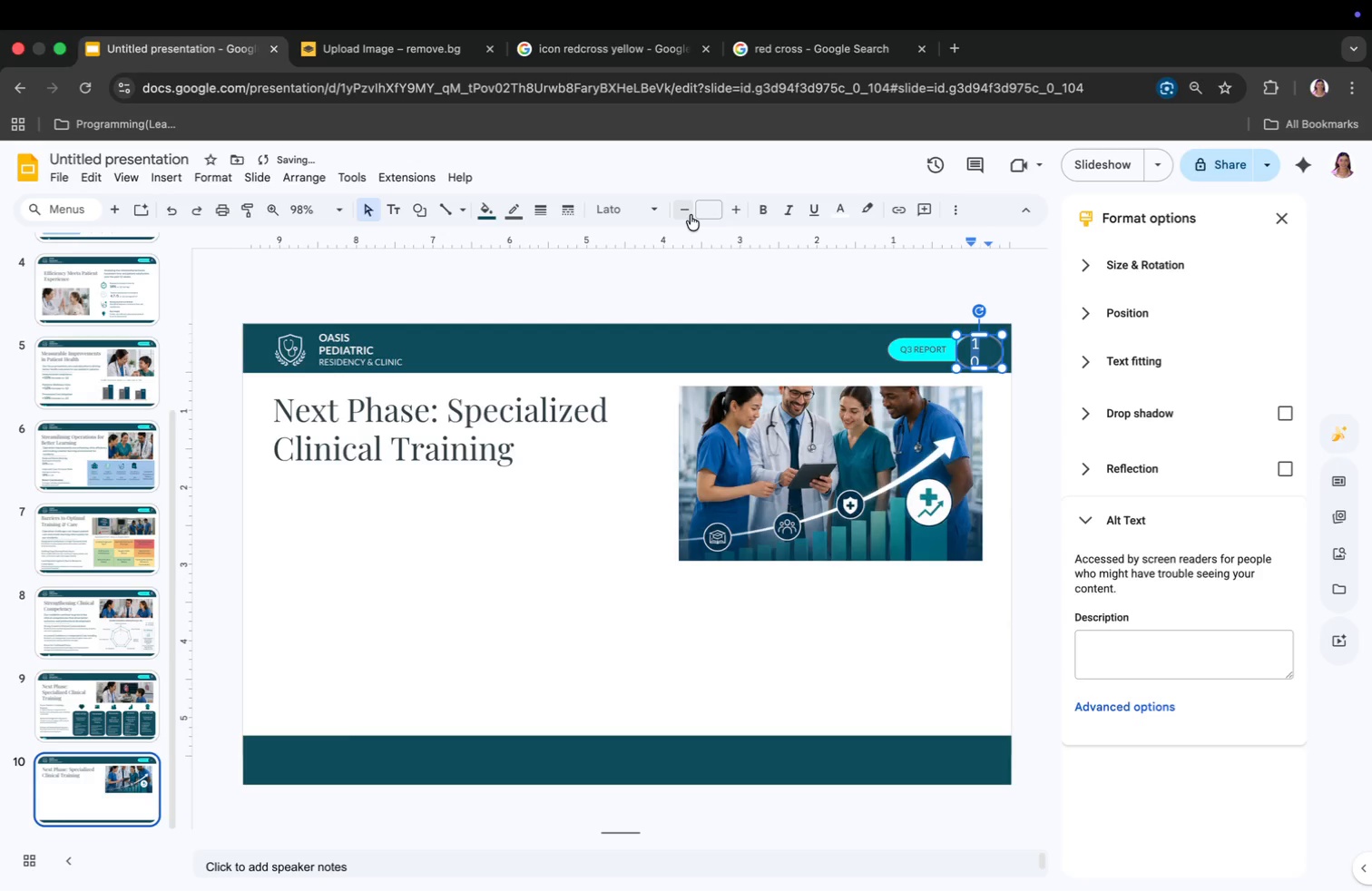 
left_click([686, 212])
 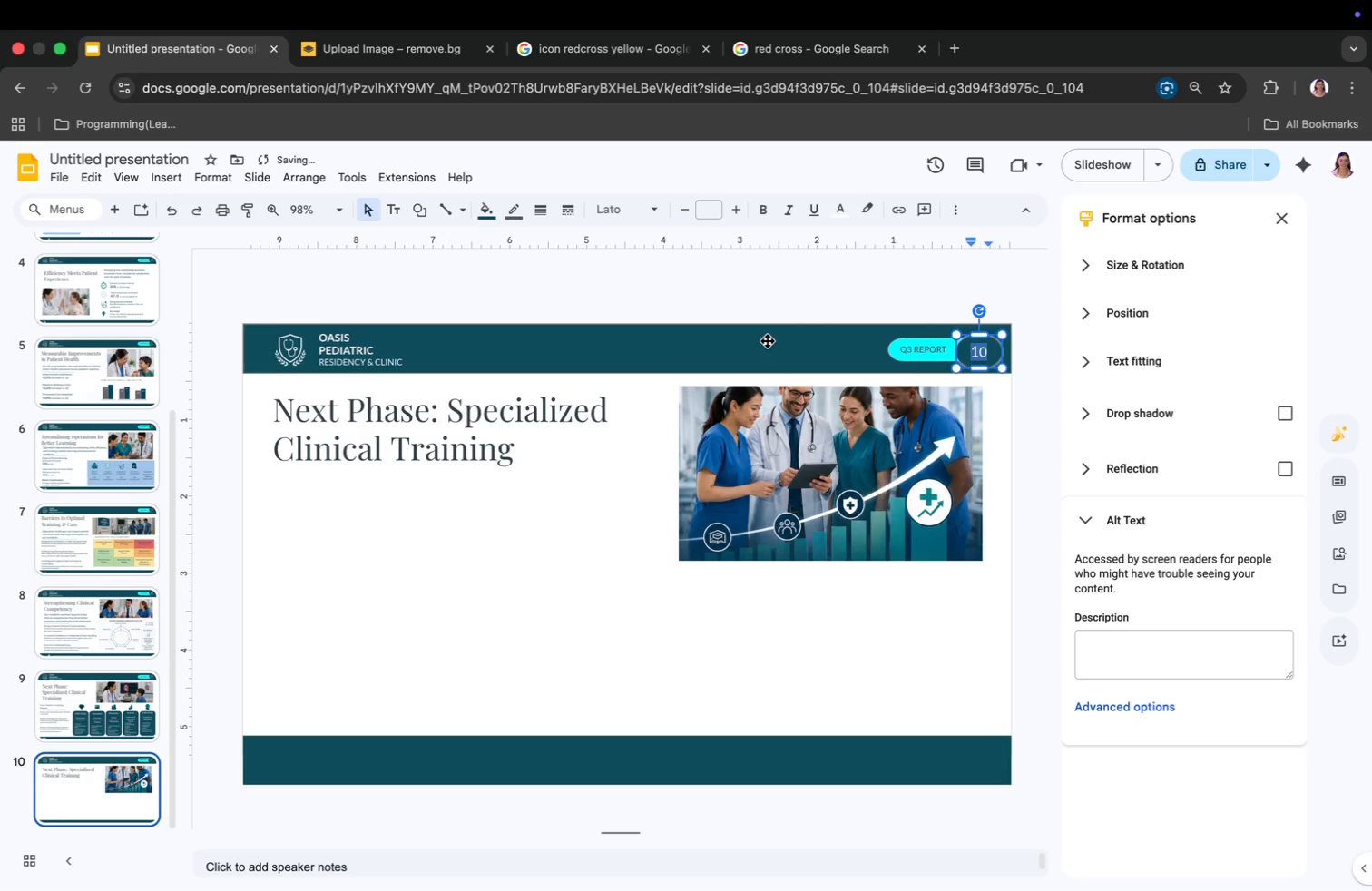 
left_click([800, 346])
 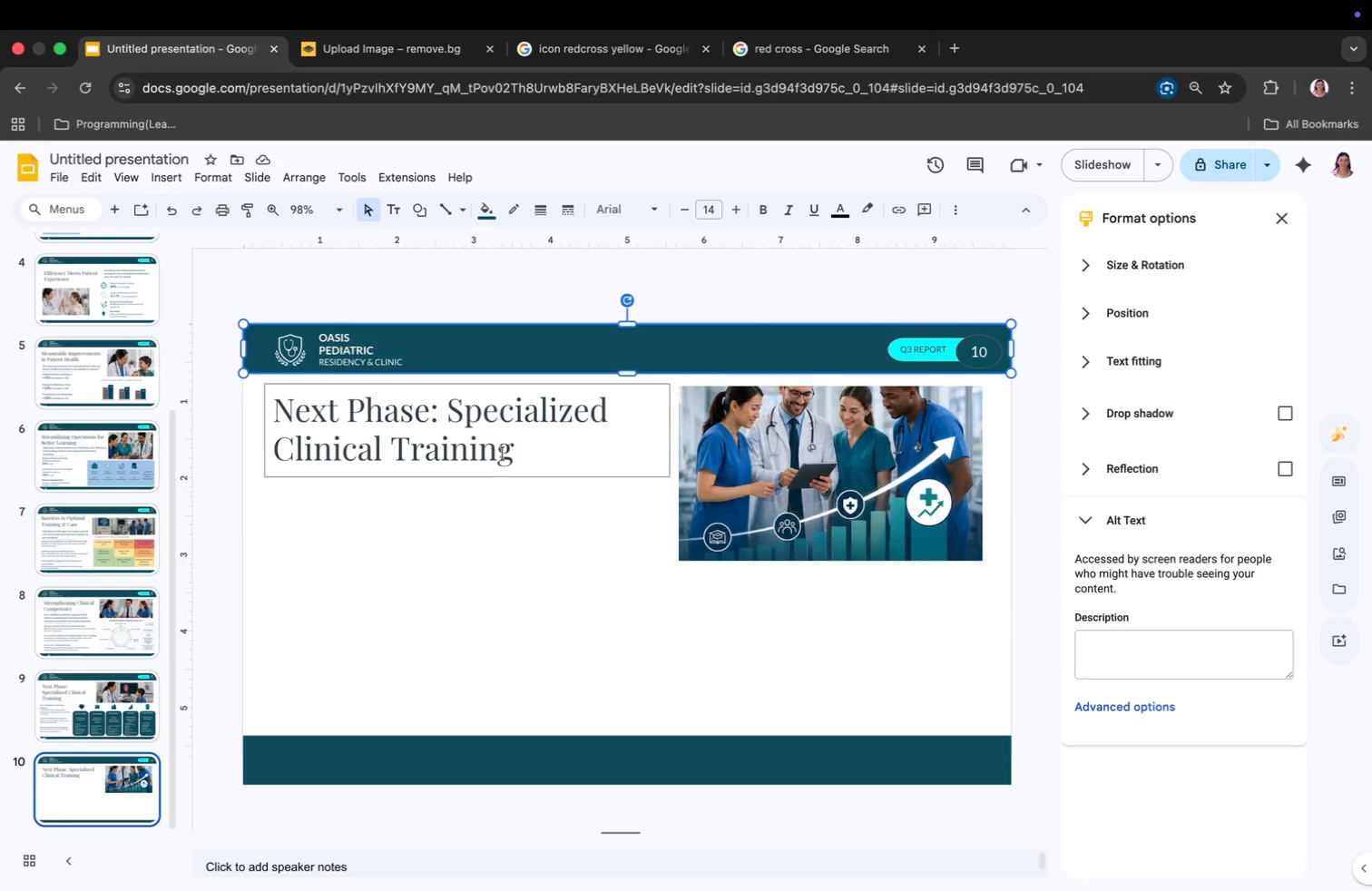 
wait(5.93)
 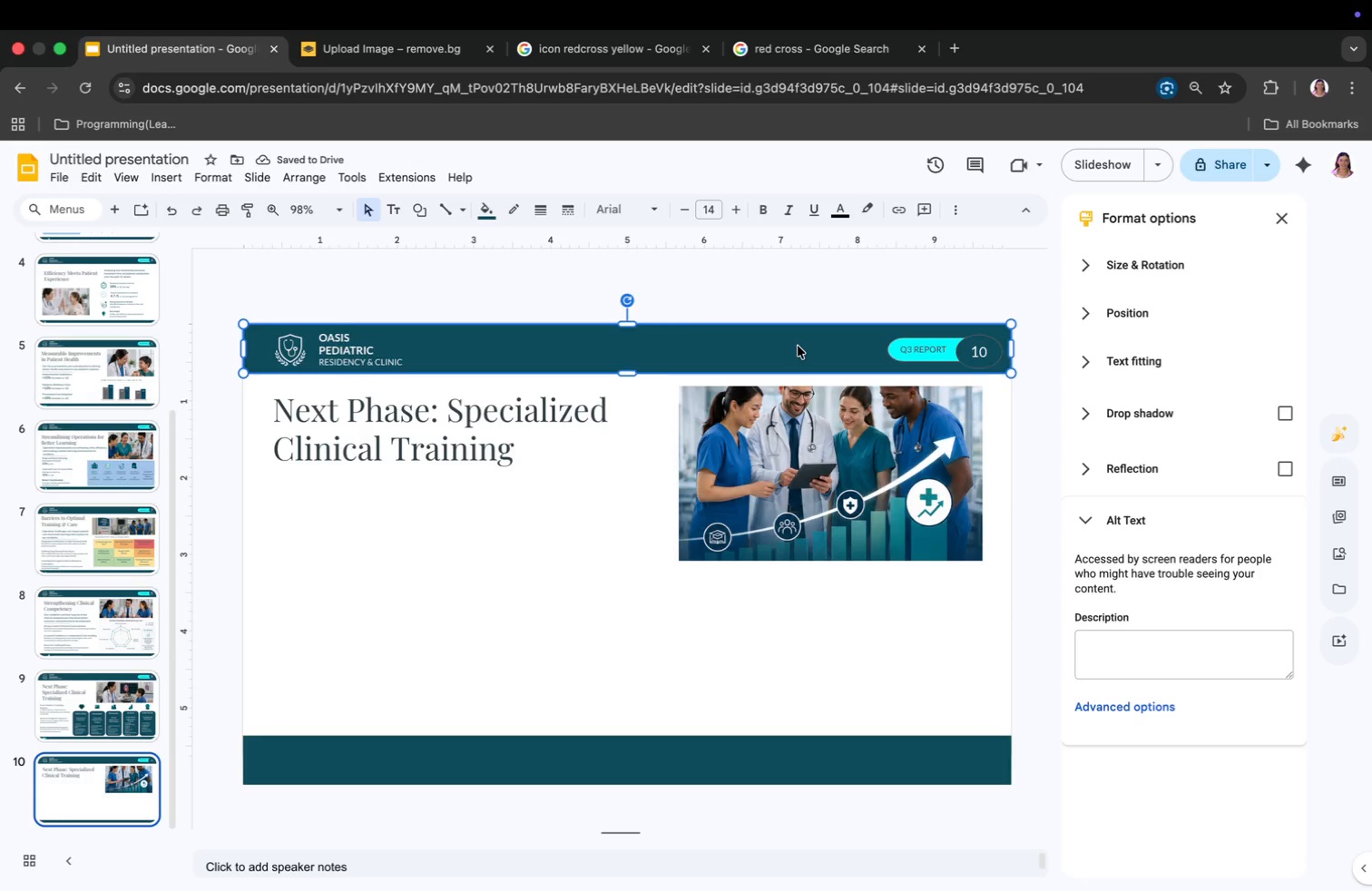 
left_click_drag(start_coordinate=[525, 453], to_coordinate=[272, 406])
 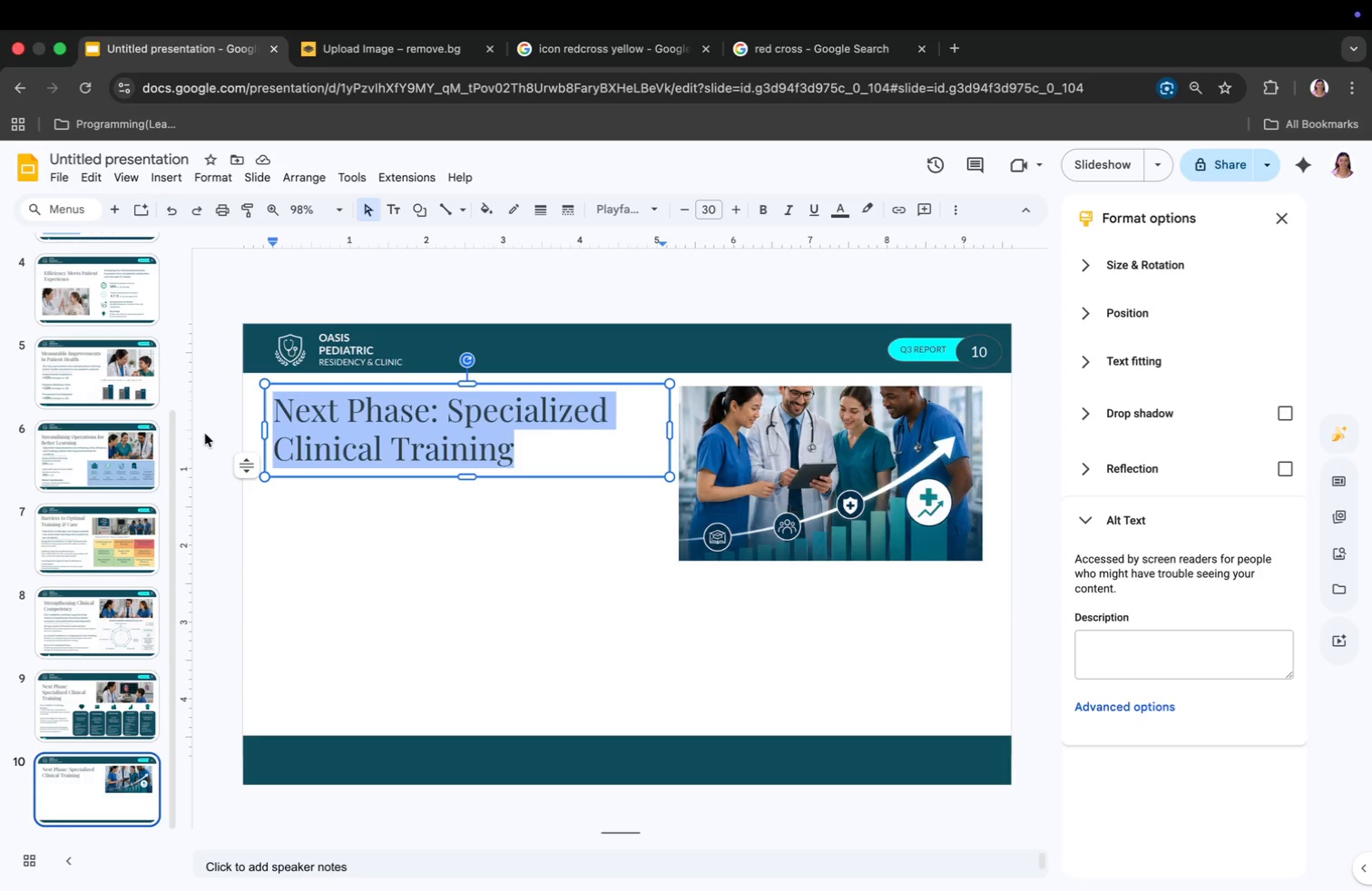 
type(Acaling]]])
key(Backspace)
key(Backspace)
key(Backspace)
key(Backspace)
key(Backspace)
key(Backspace)
key(Backspace)
key(Backspace)
key(Backspace)
key(Backspace)
type(s)
key(Backspace)
type(Scaling Exe)
key(Backspace)
type(cellence with Pi)
key(Backspace)
type(urpose)
 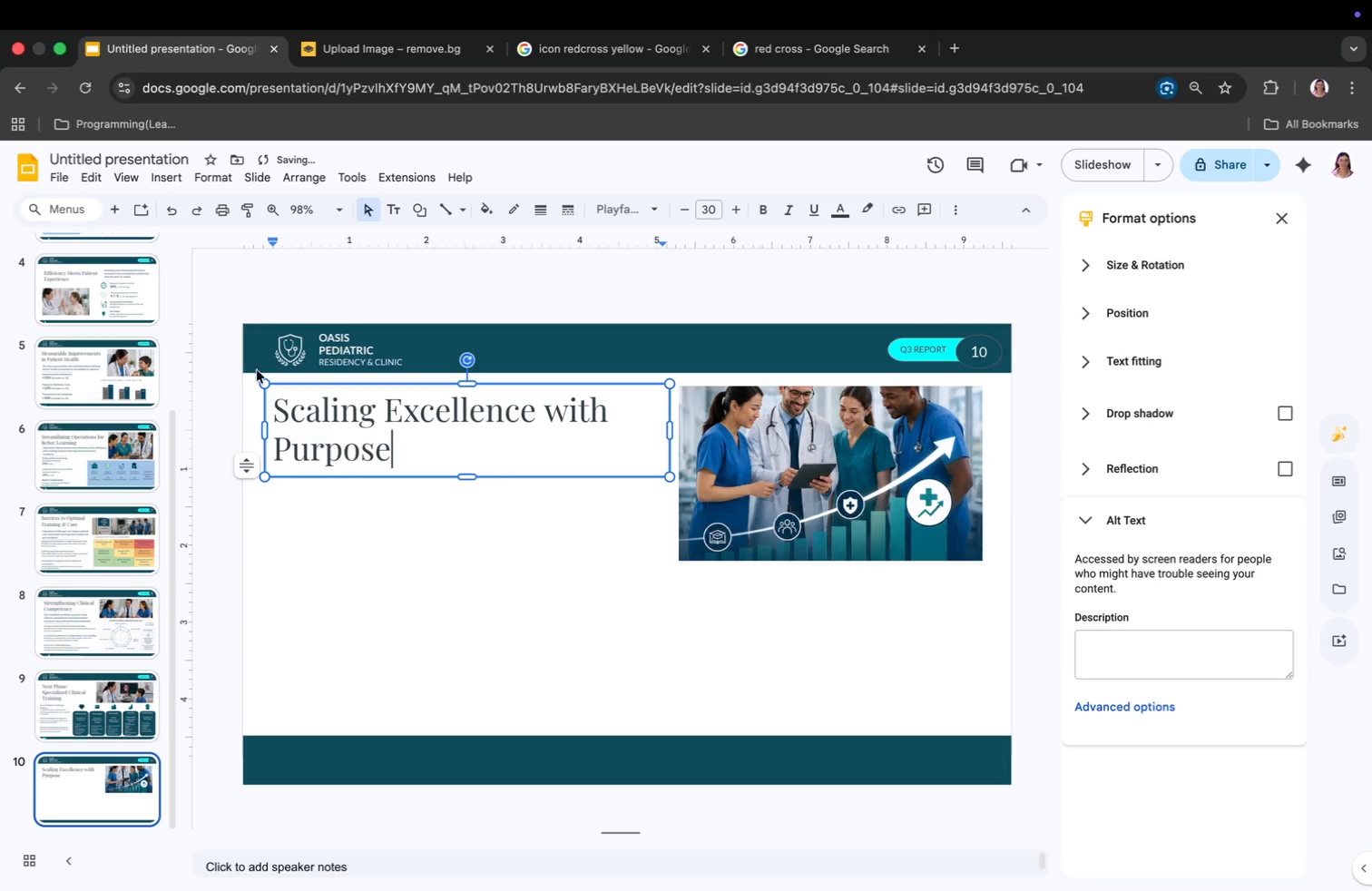 
left_click([330, 517])
 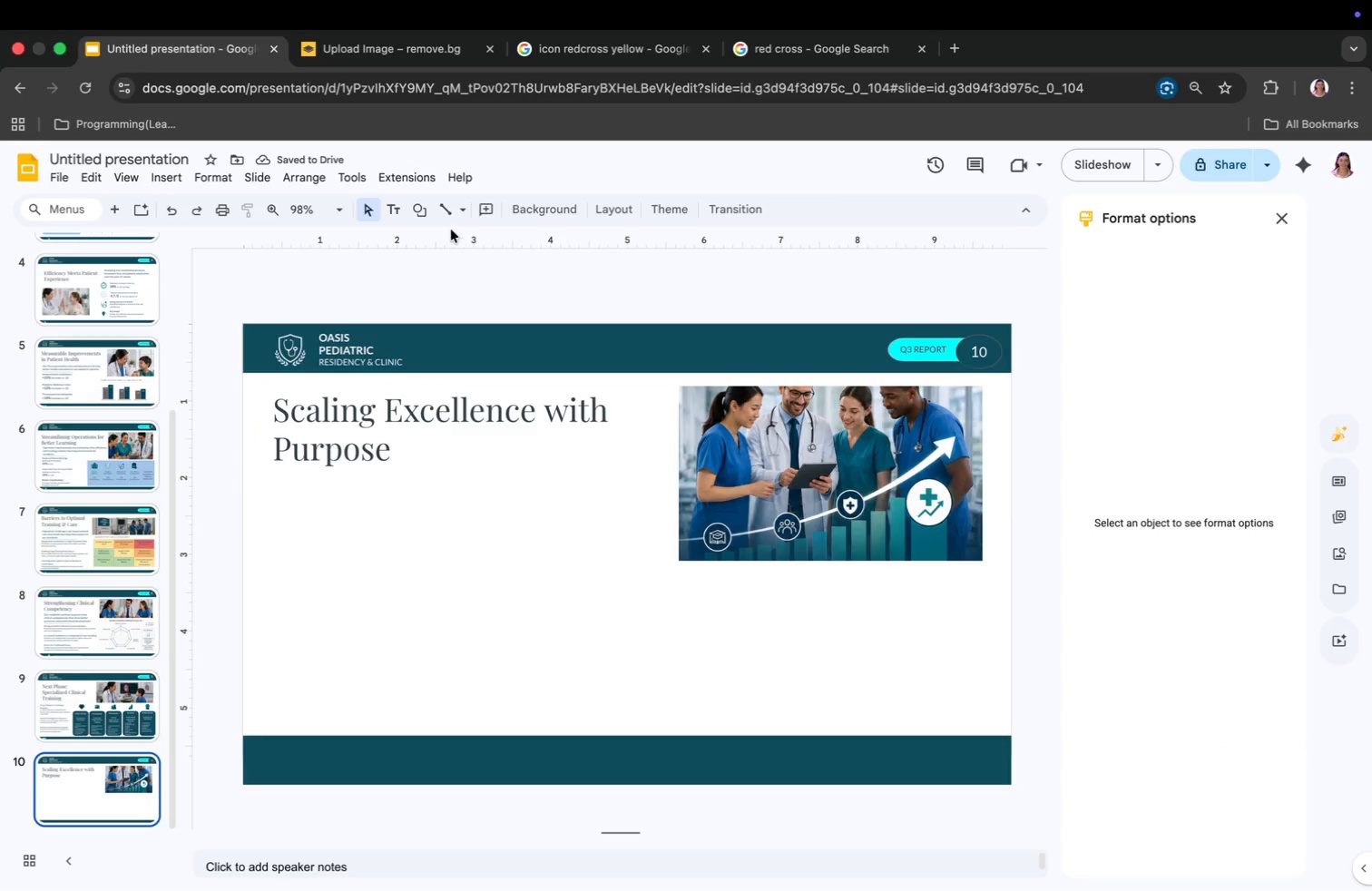 
left_click([451, 217])
 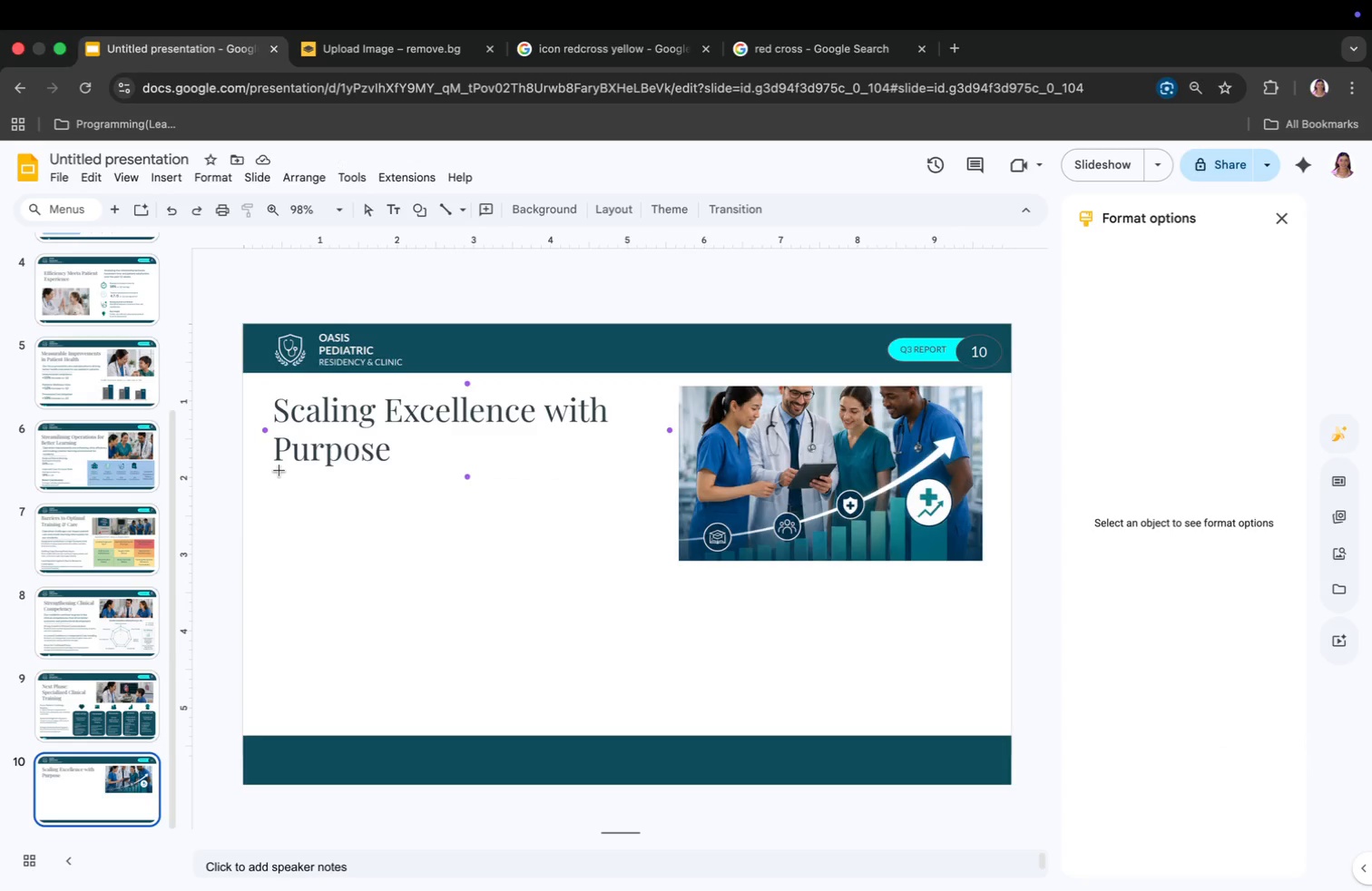 
left_click([278, 470])
 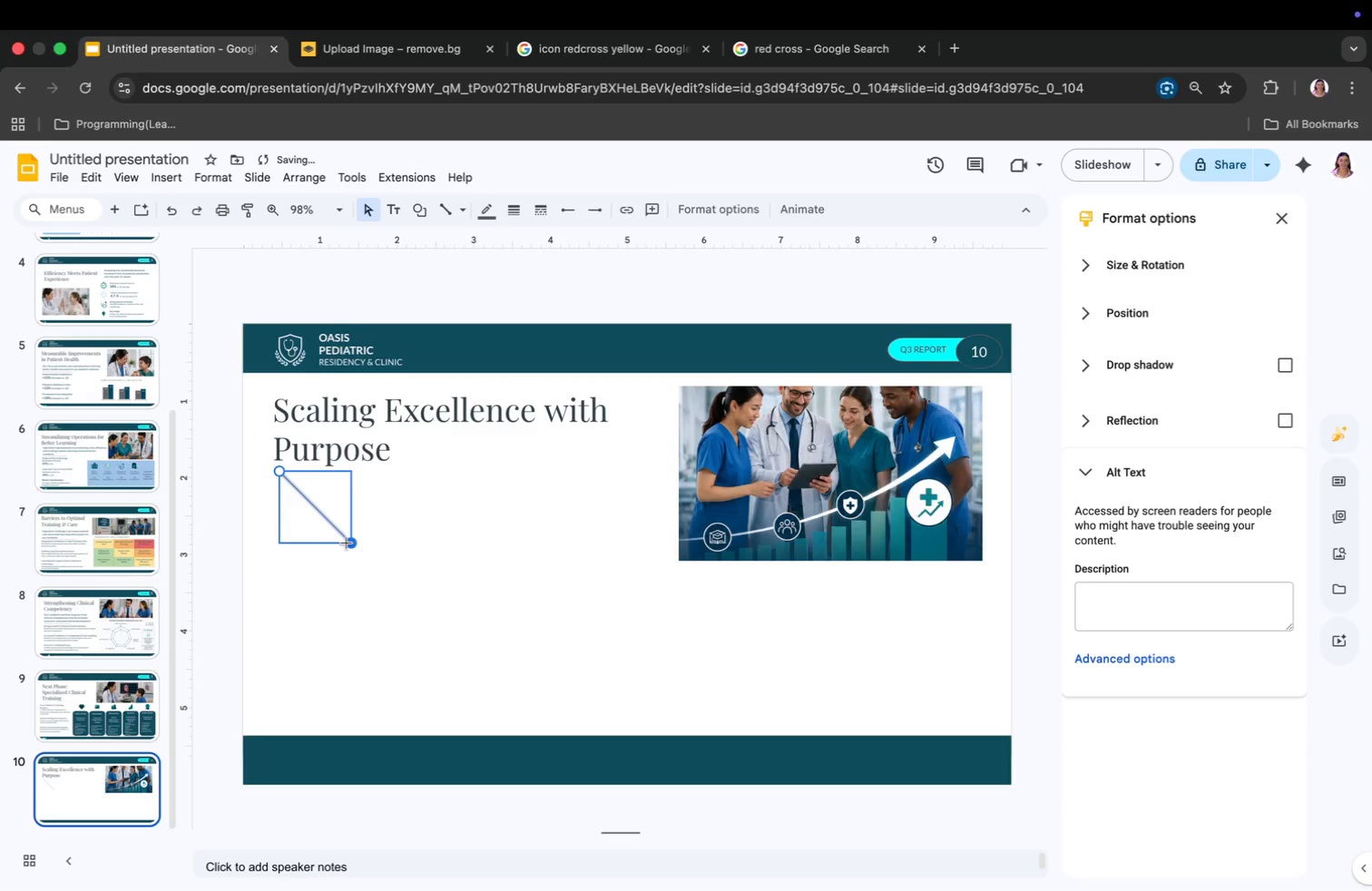 
left_click_drag(start_coordinate=[346, 543], to_coordinate=[379, 471])
 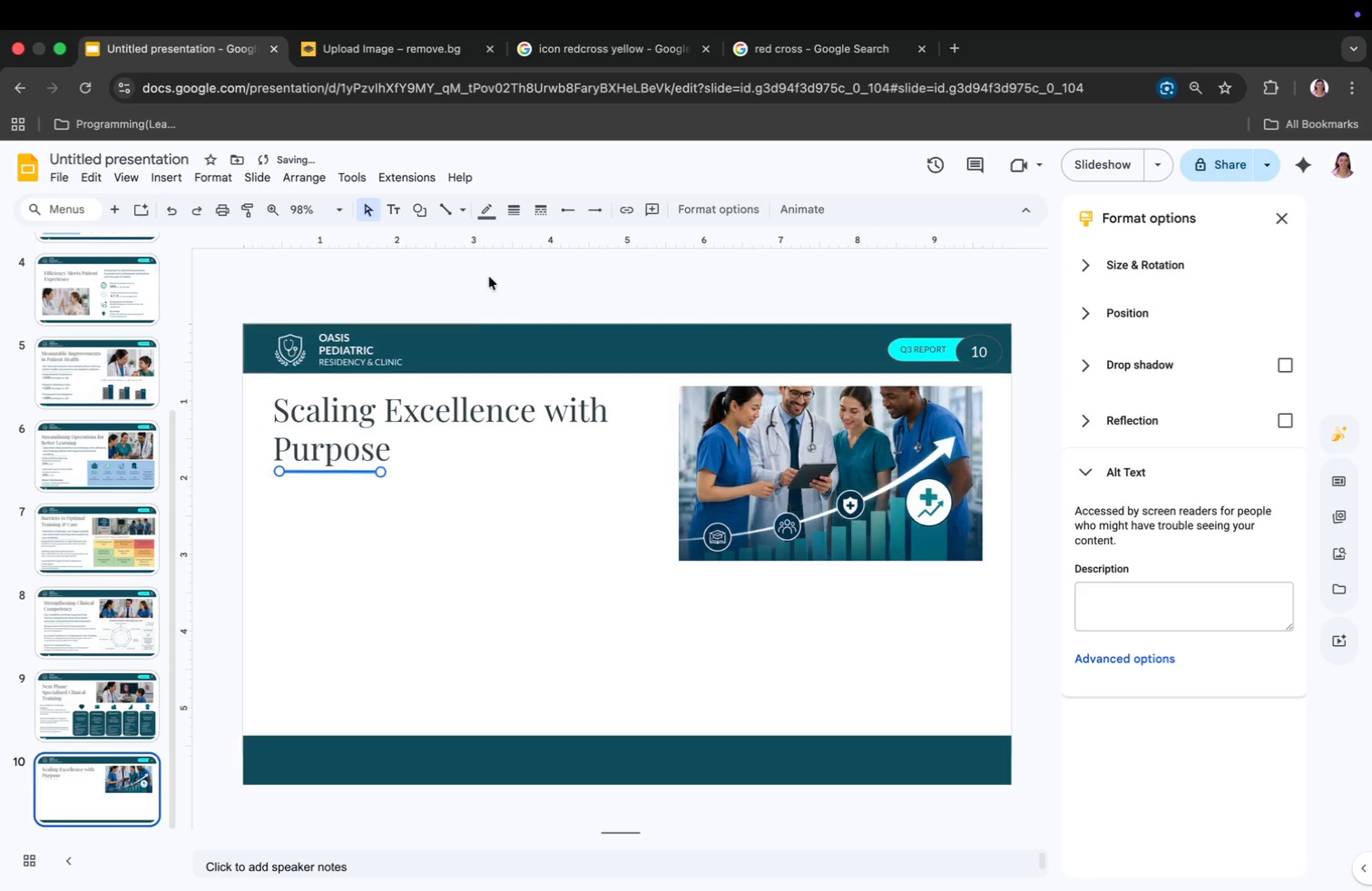 
mouse_move([498, 247])
 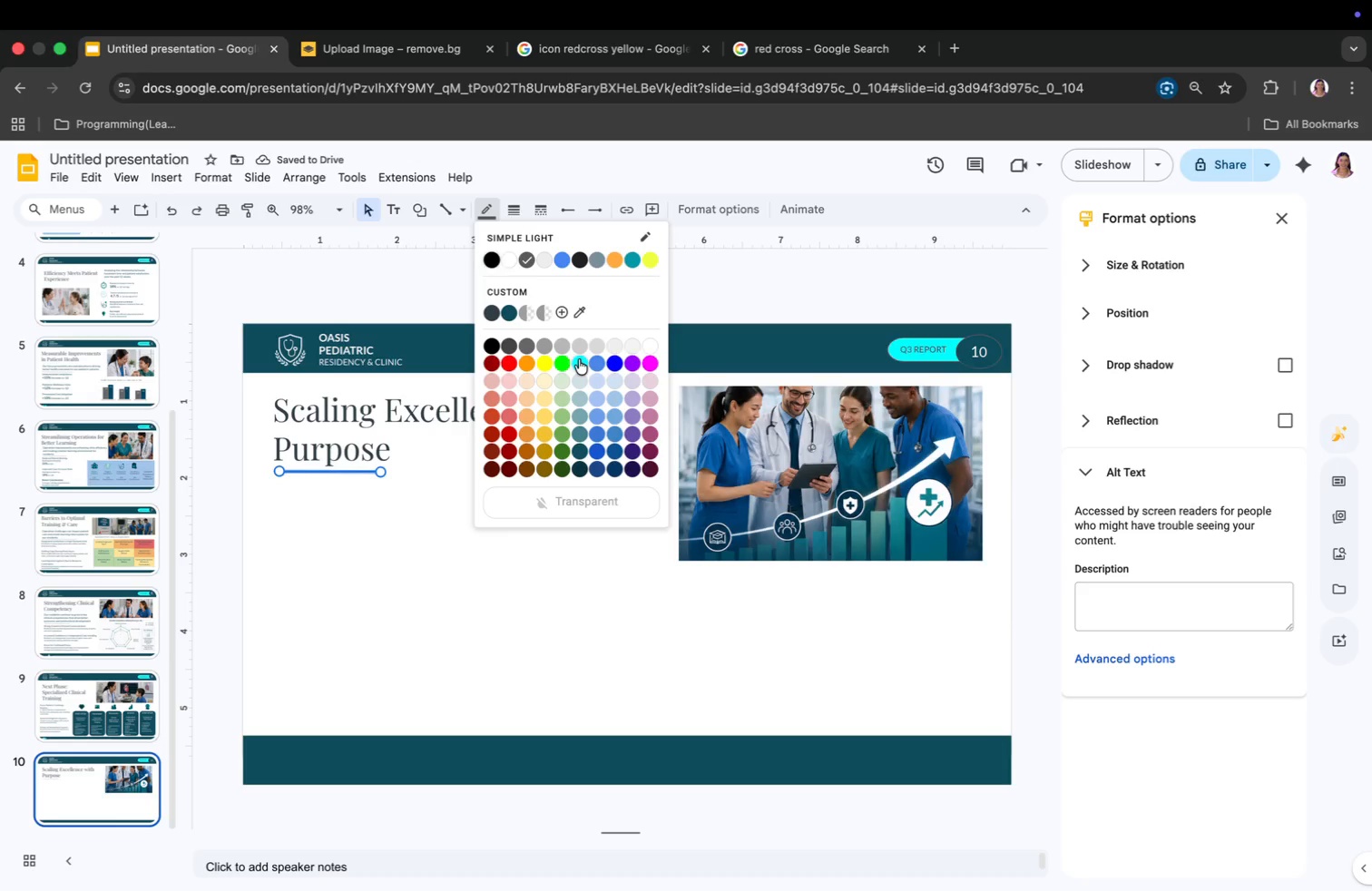 
left_click([337, 550])
 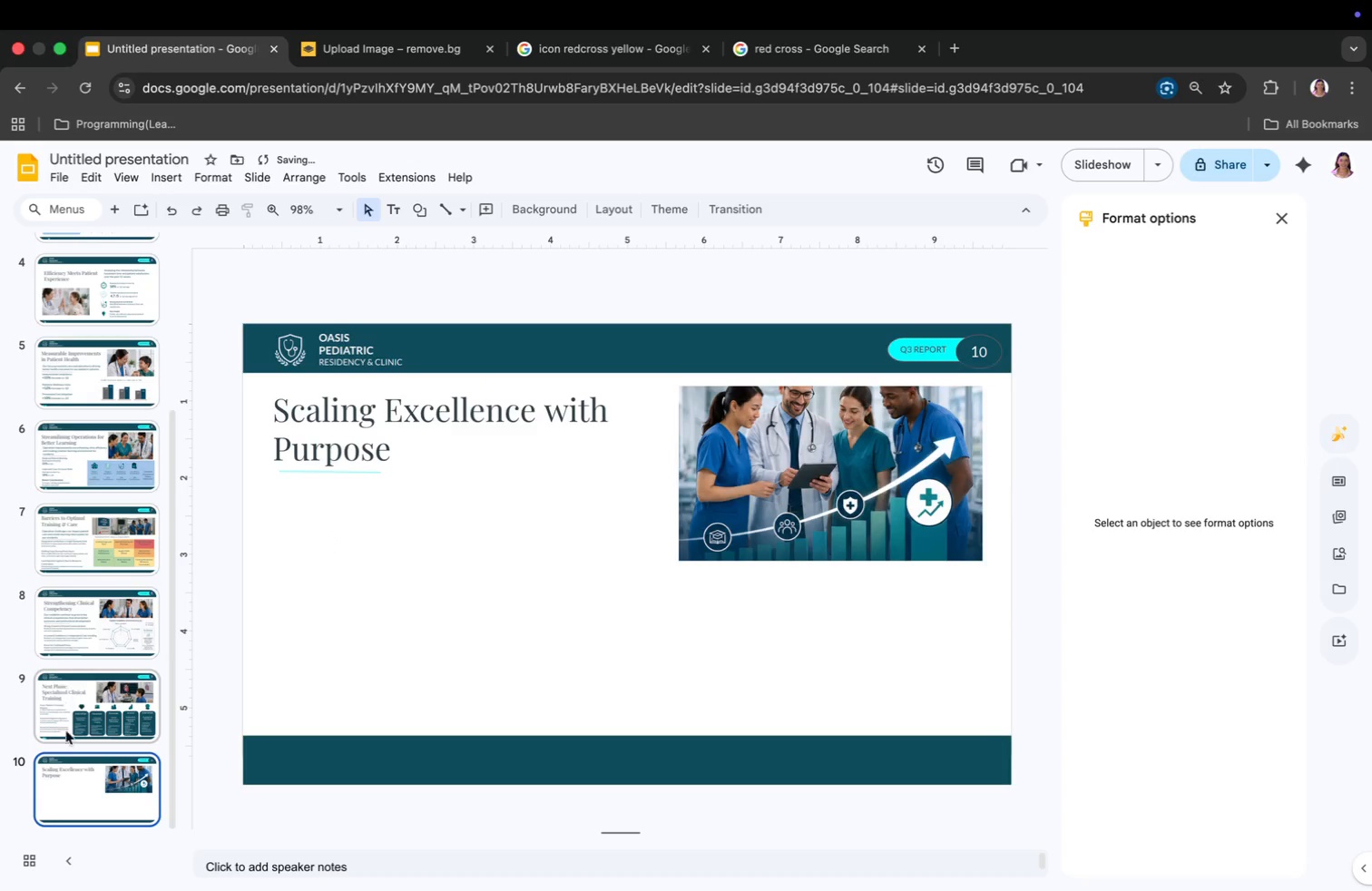 
left_click([55, 729])
 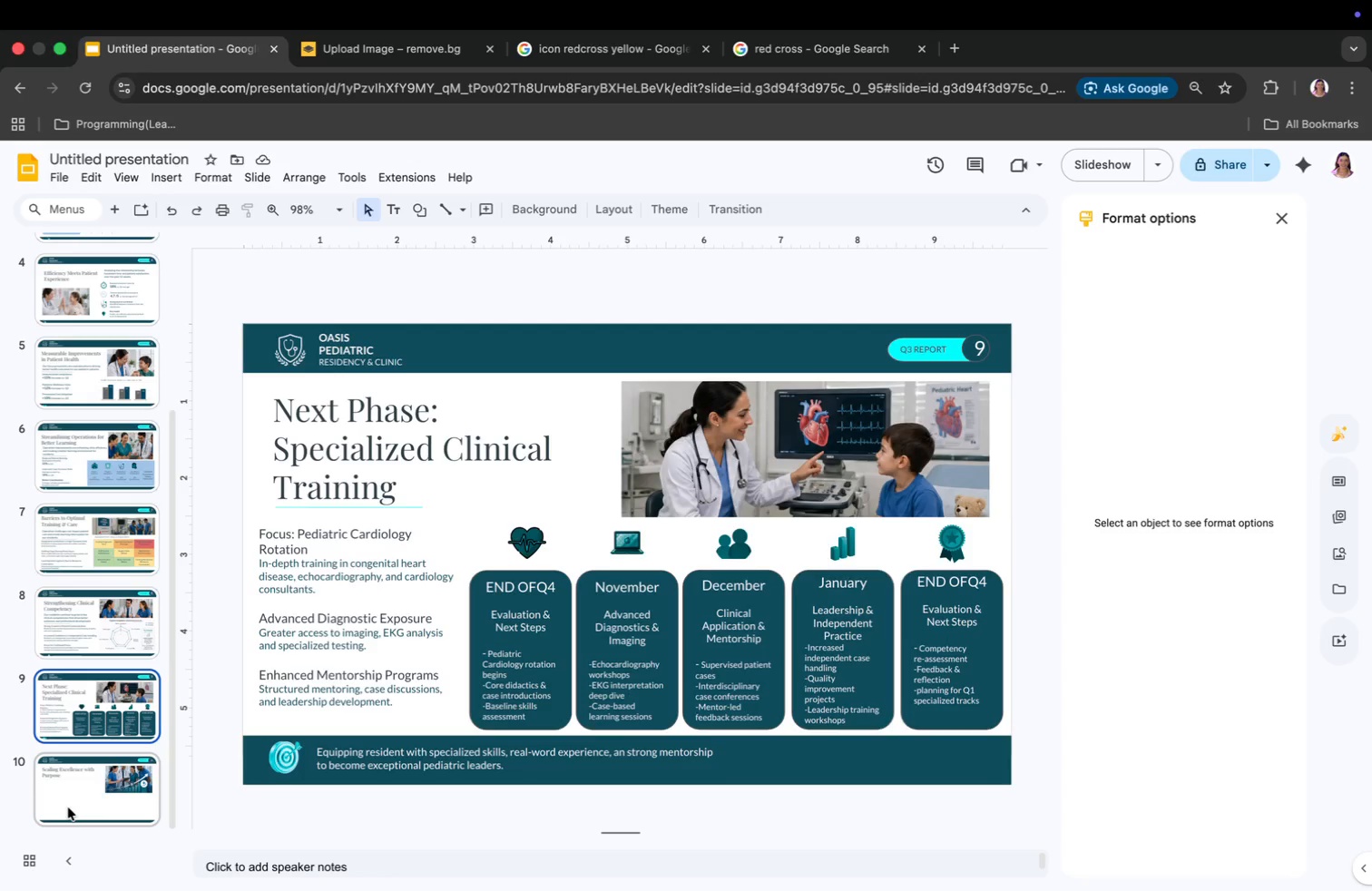 
left_click([67, 627])
 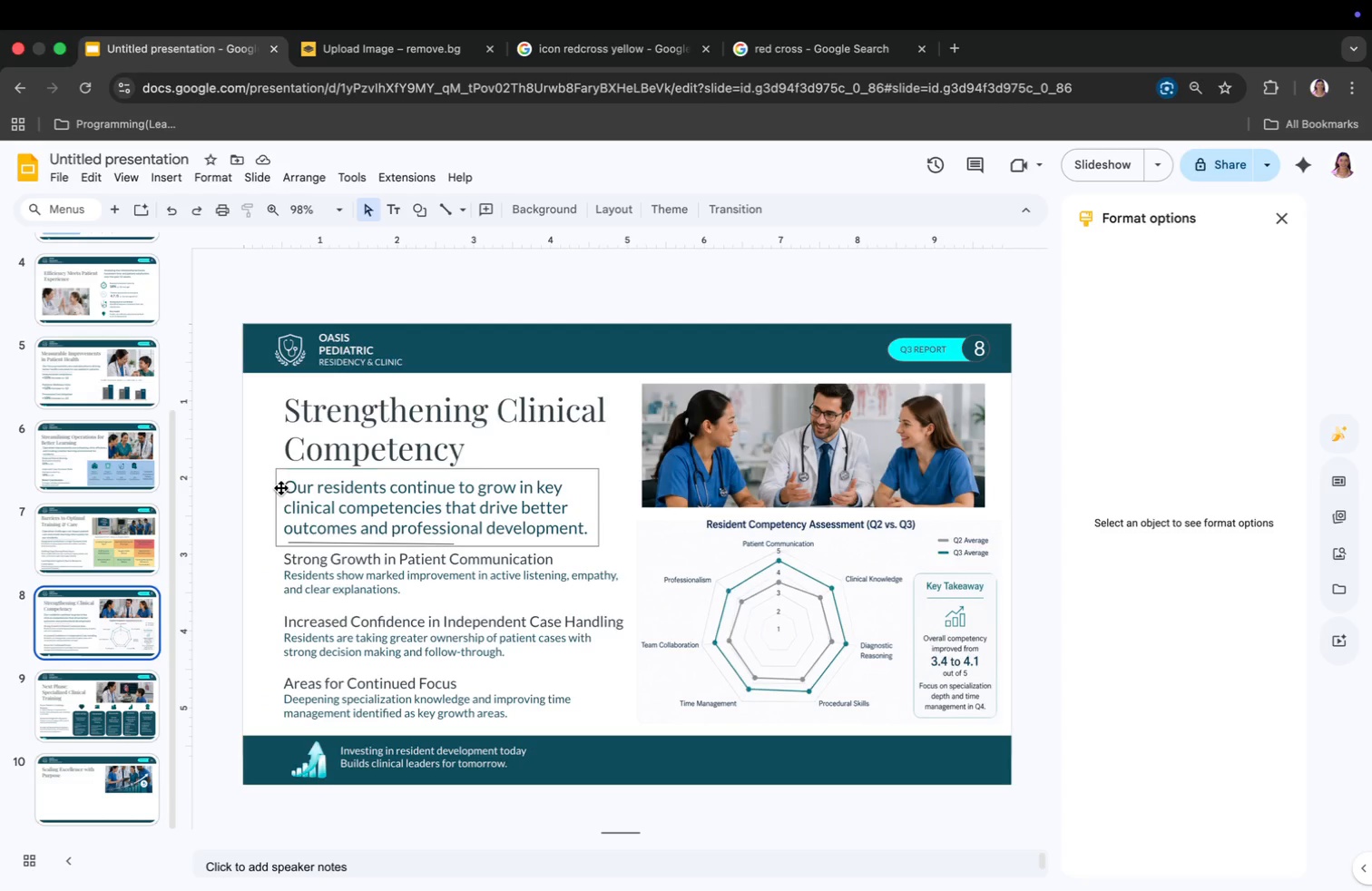 
right_click([277, 492])
 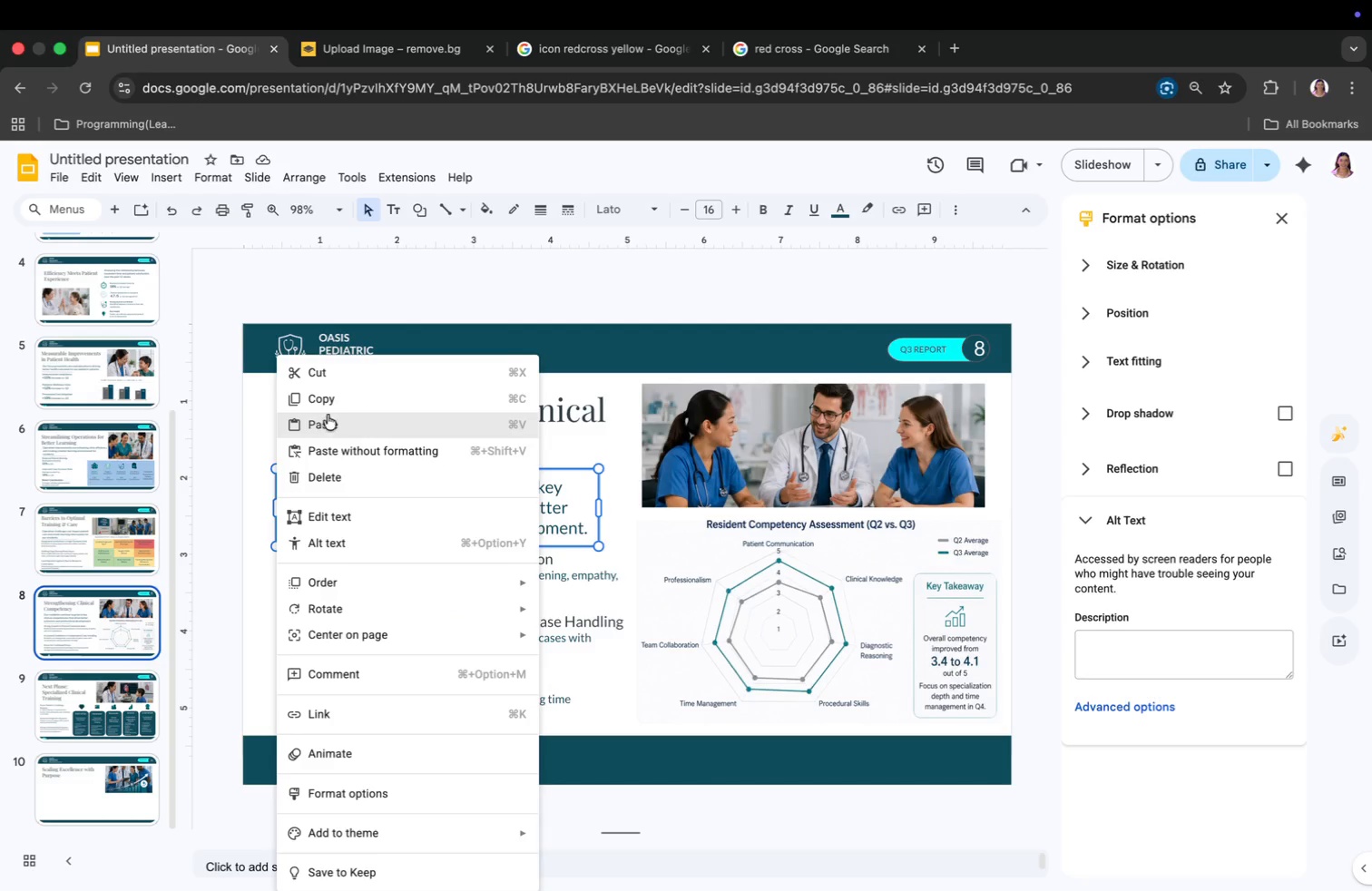 
left_click([330, 395])
 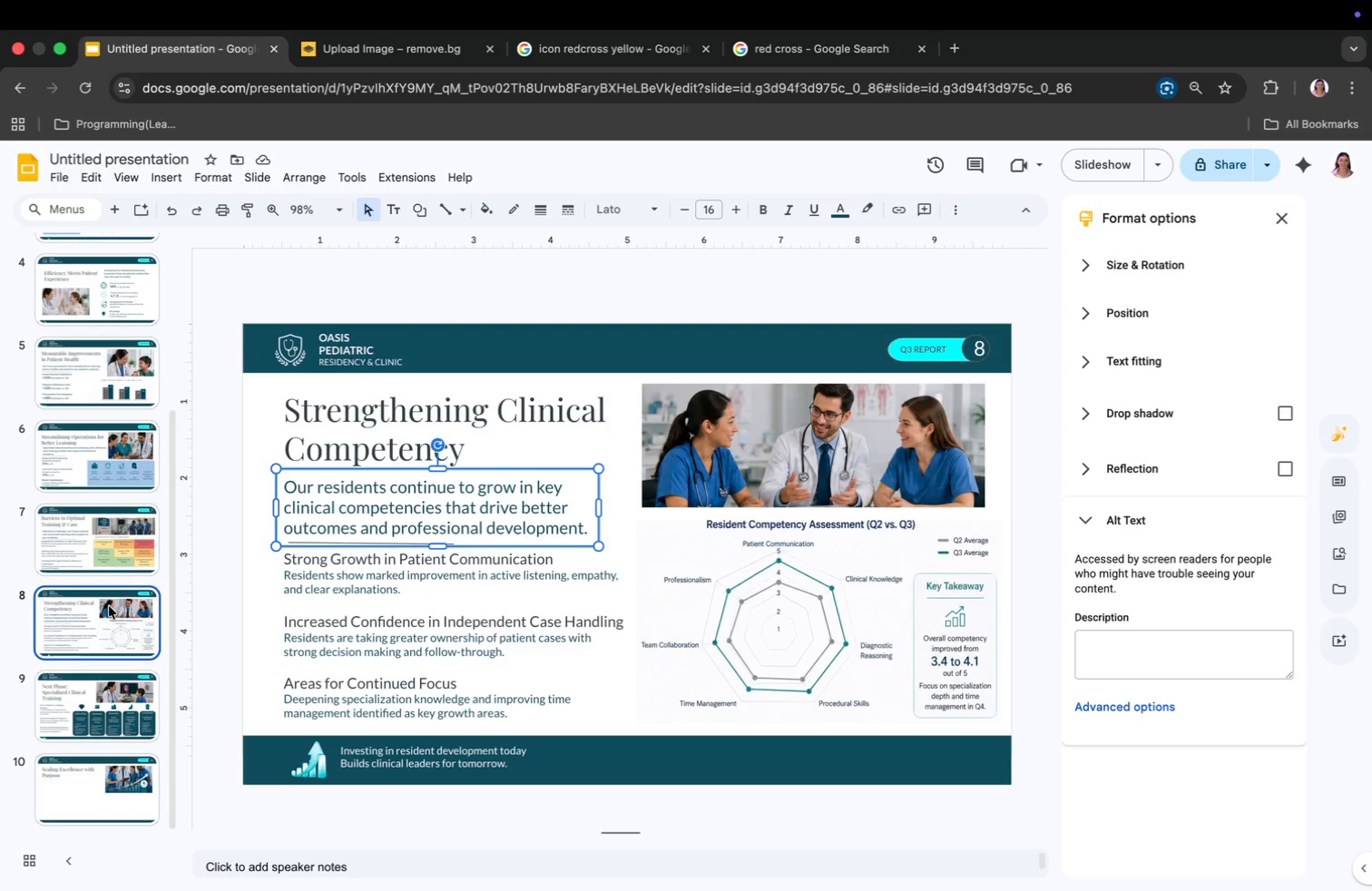 
left_click([90, 636])
 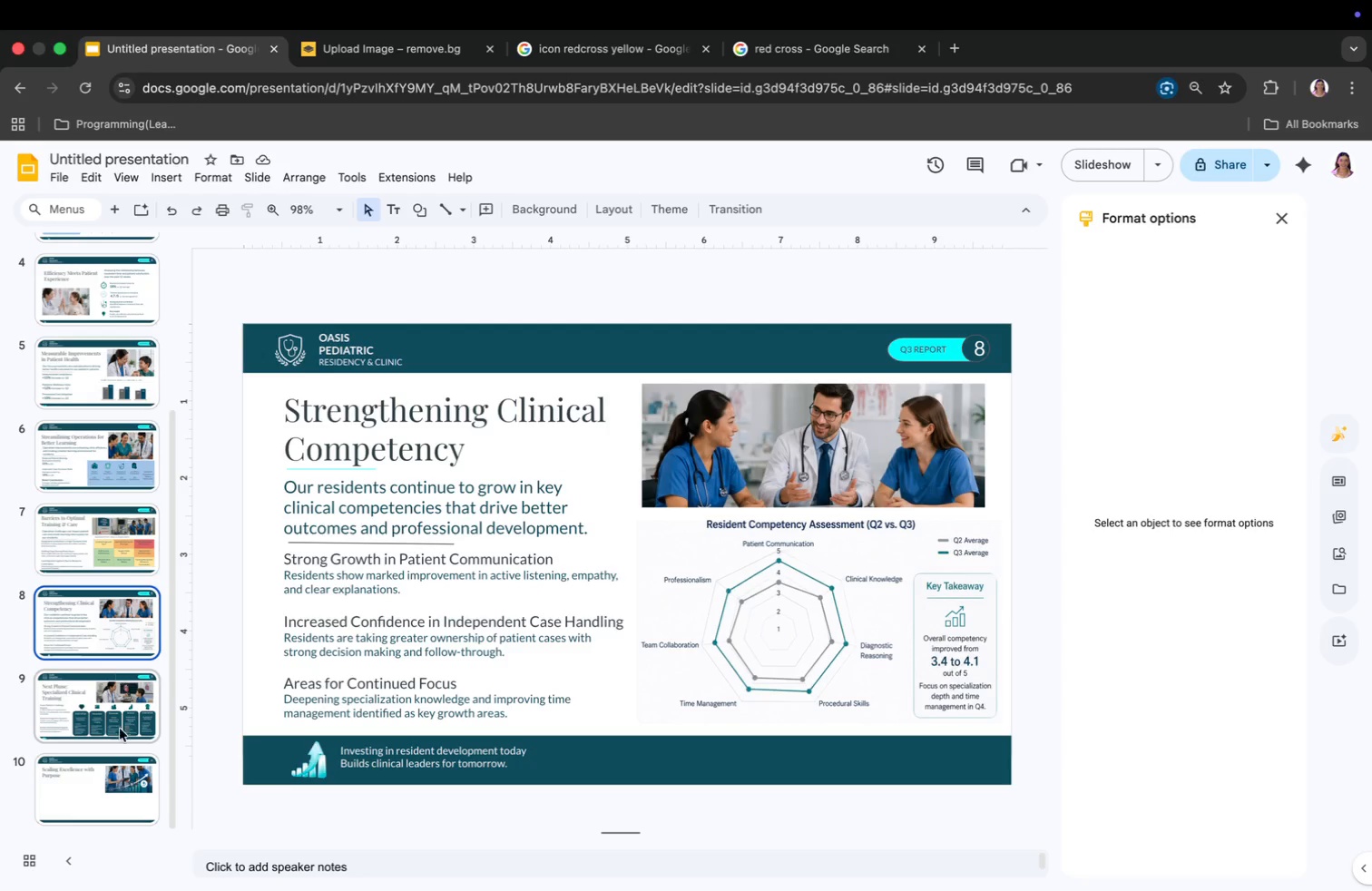 
left_click([95, 796])
 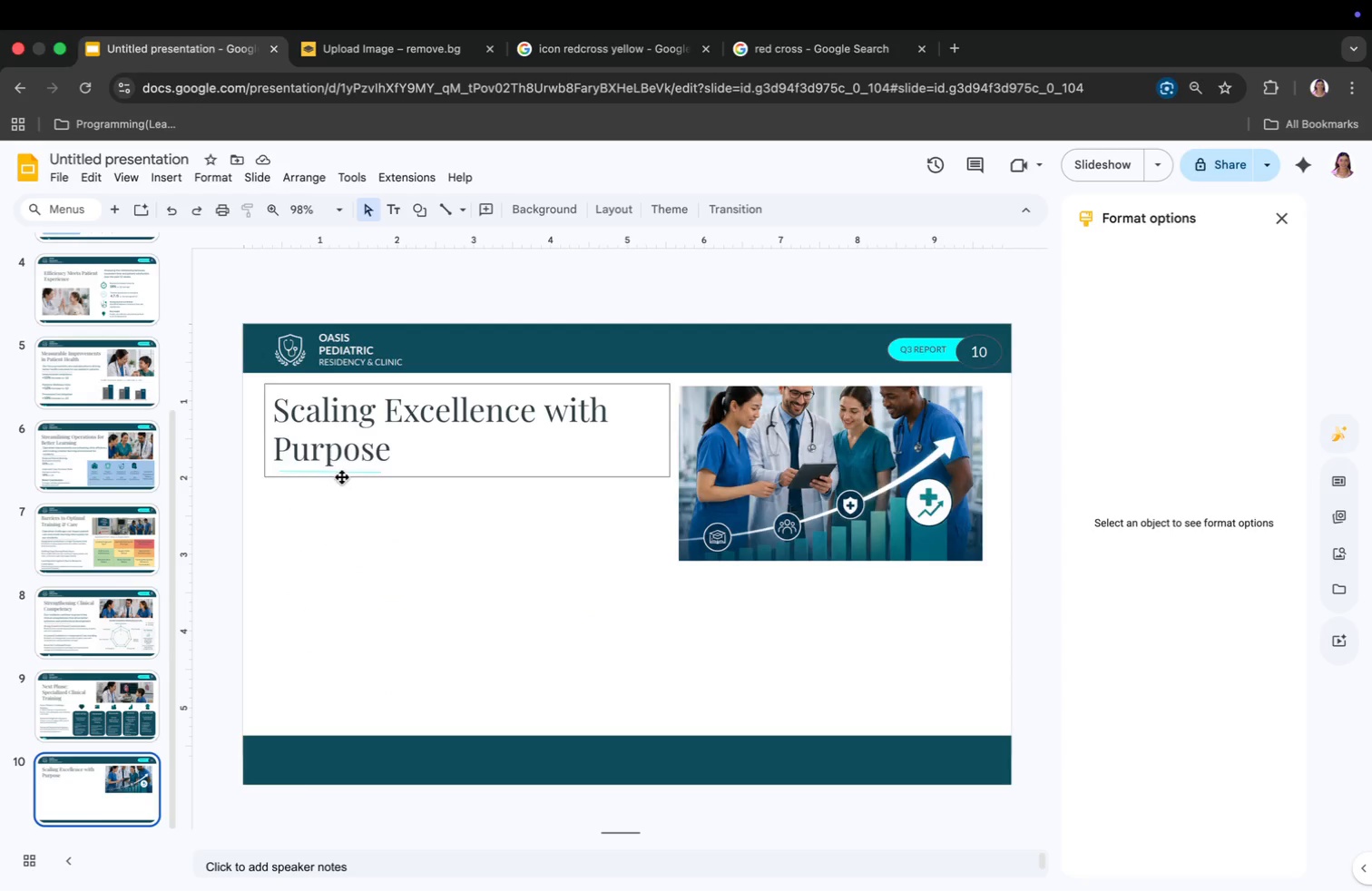 
right_click([342, 493])
 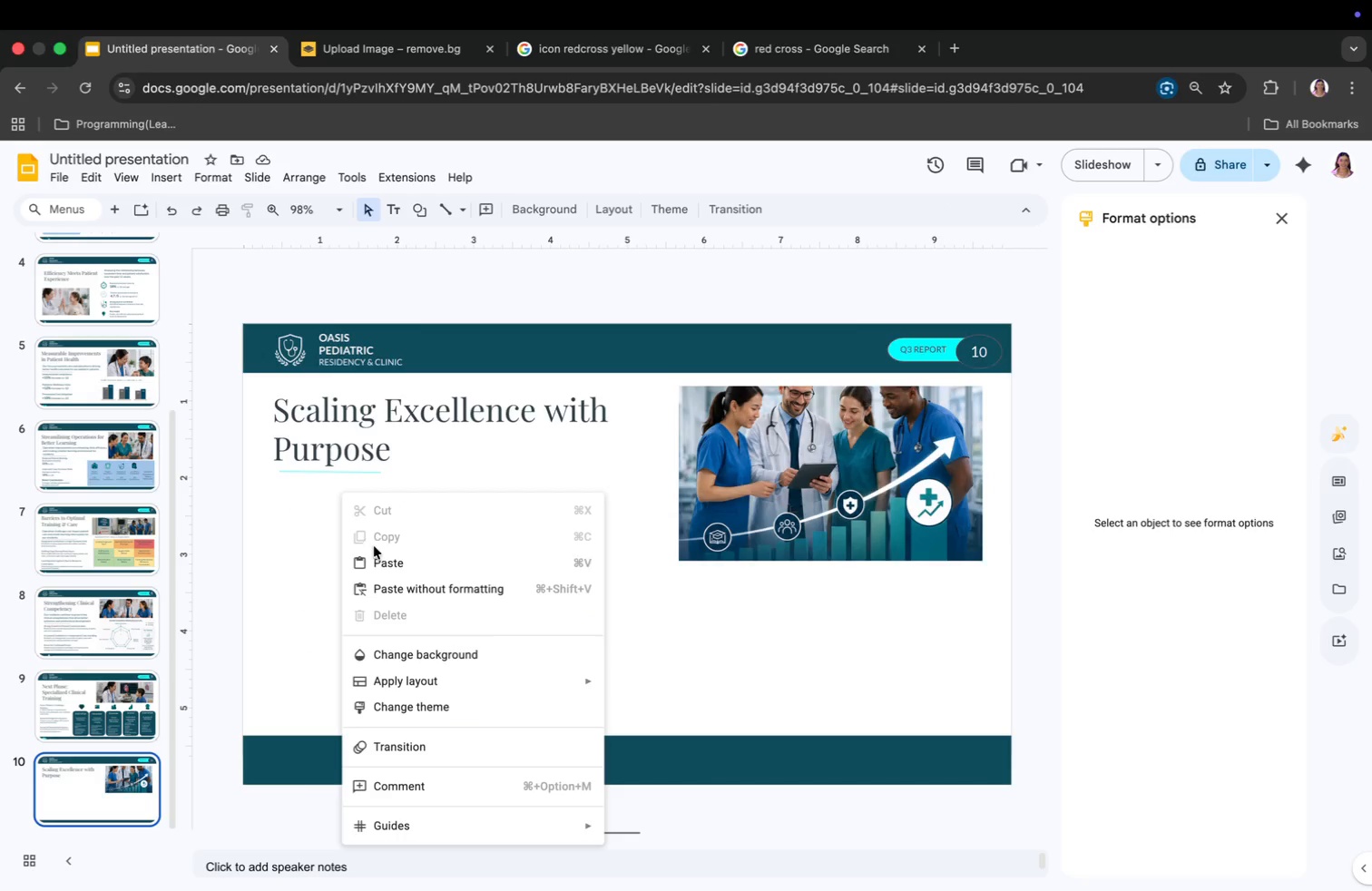 
left_click([376, 559])
 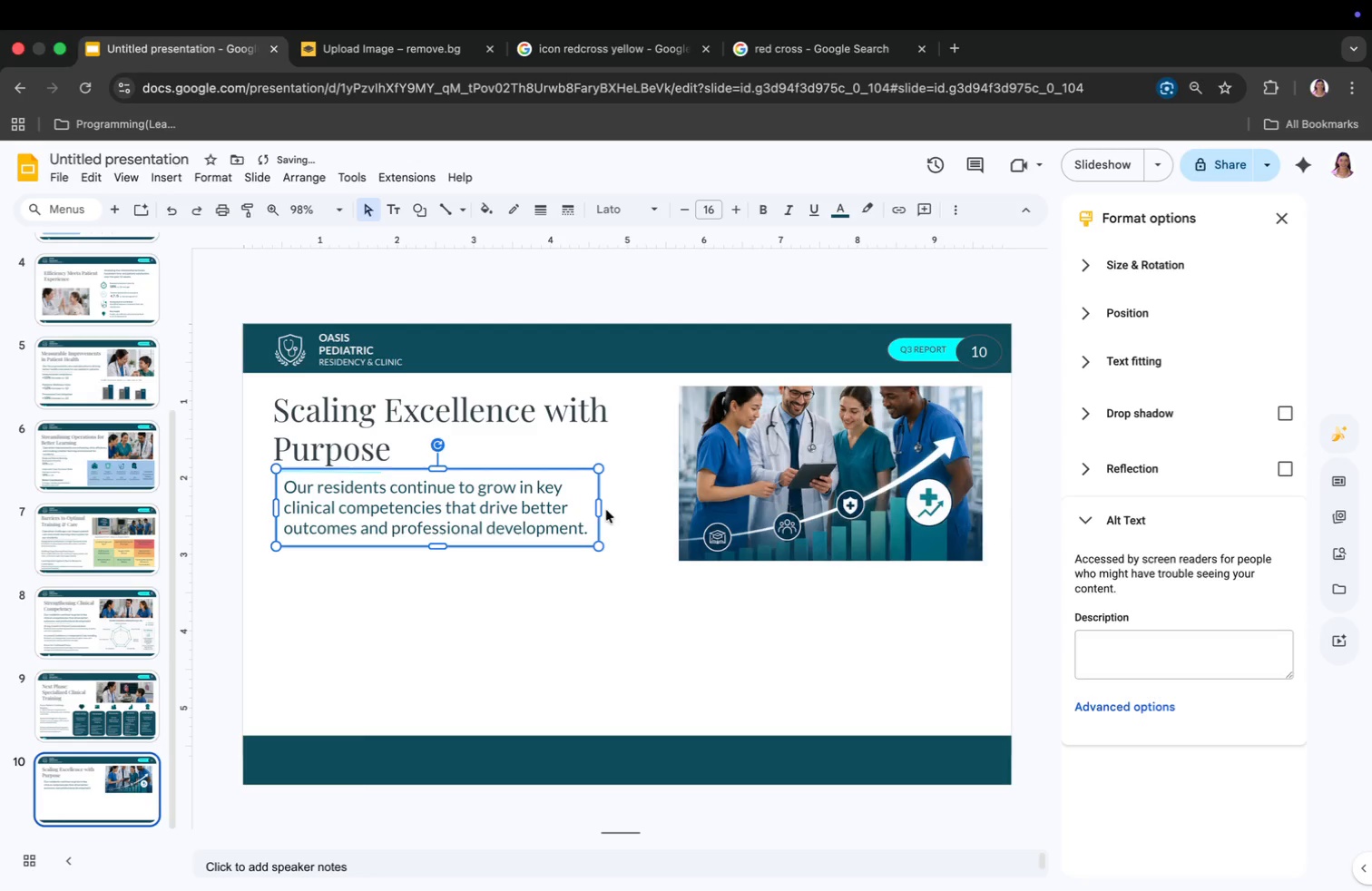 
left_click_drag(start_coordinate=[600, 510], to_coordinate=[668, 509])
 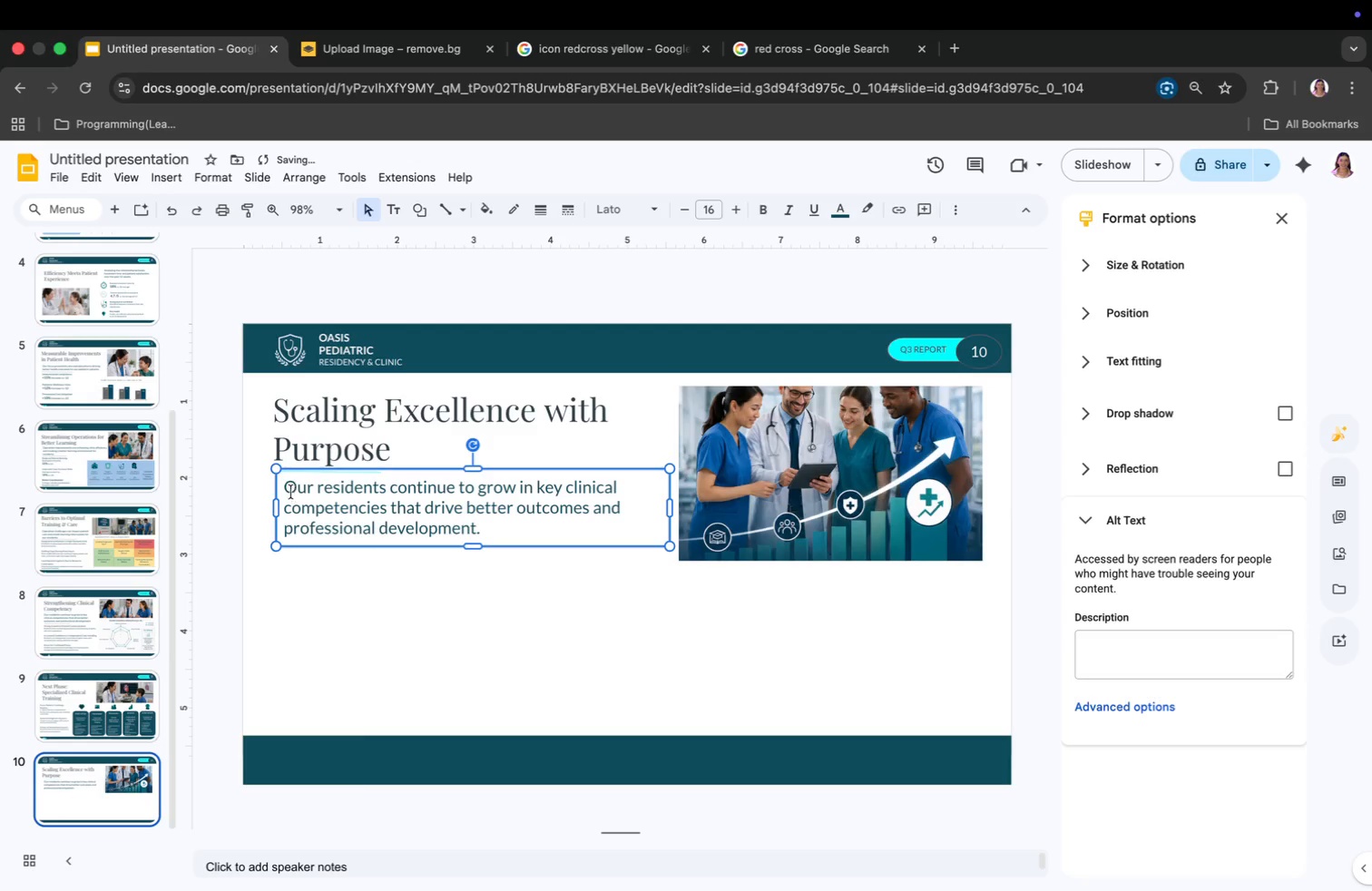 
left_click_drag(start_coordinate=[286, 488], to_coordinate=[487, 534])
 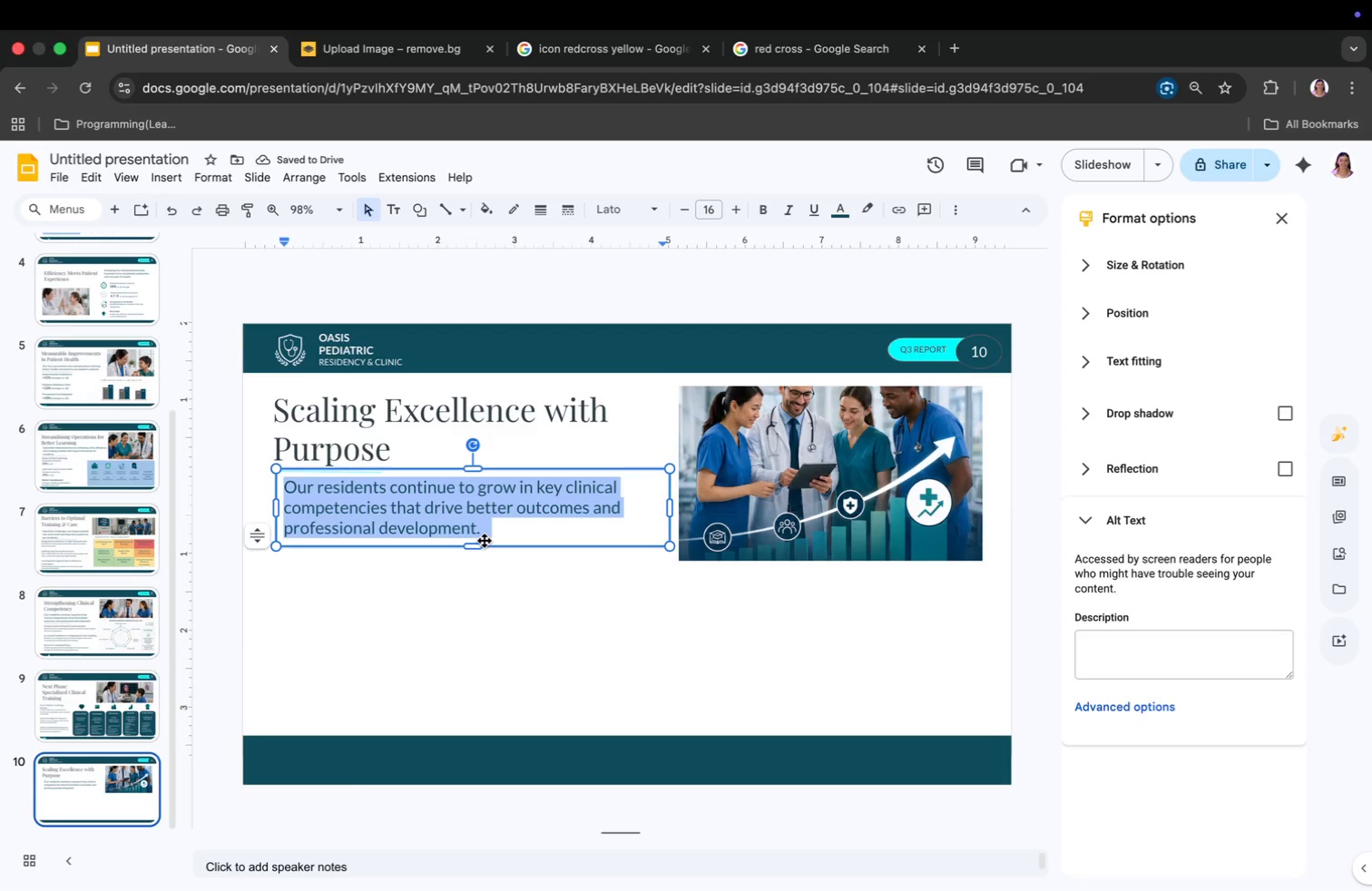 
type(As we look ahead, our focus remains on building a stronger future thought strategic investment )
key(Backspace)
type(, innovation)
 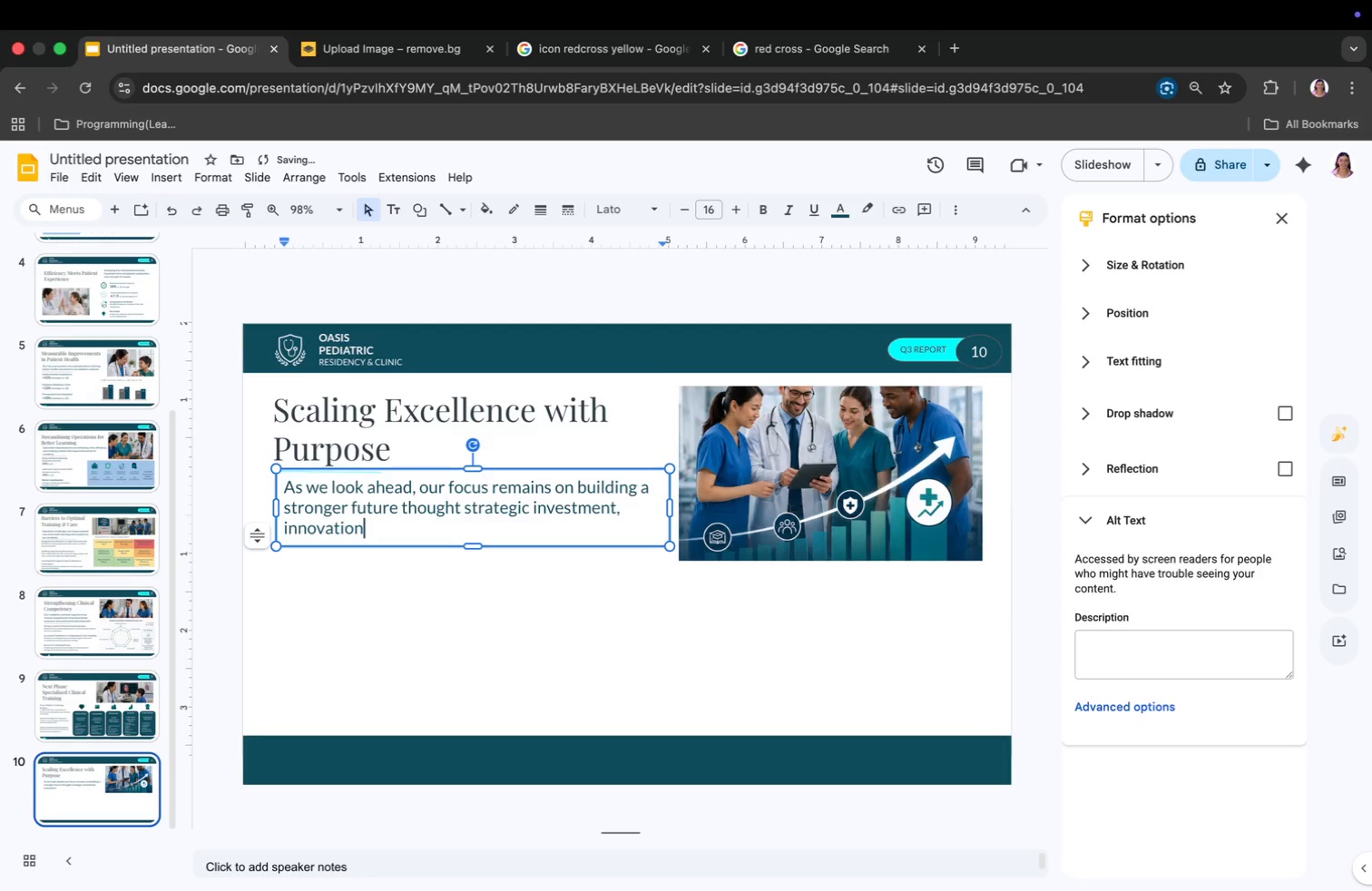 
type(, and a shared commitment to excellence.)
 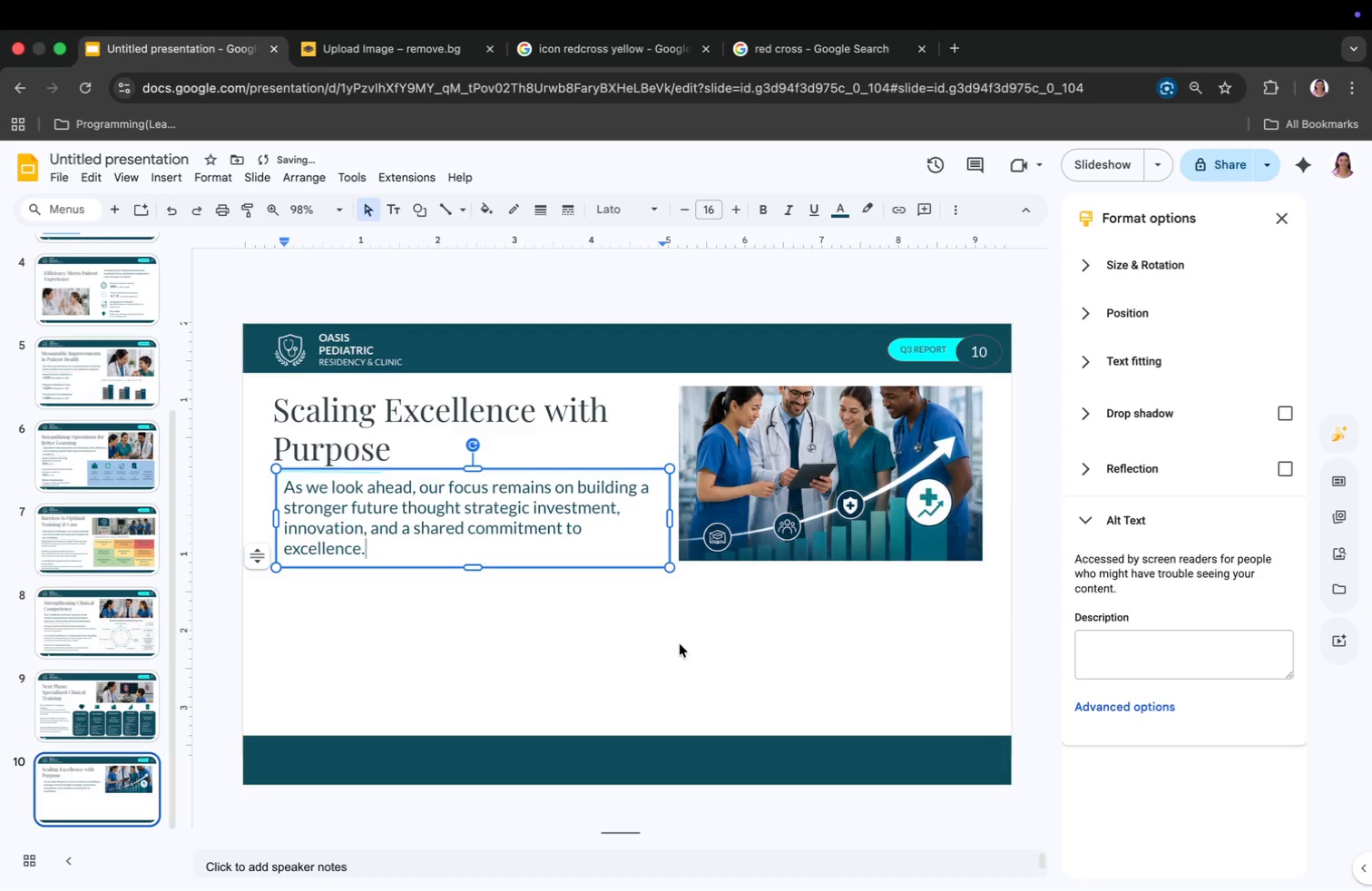 
left_click([706, 661])
 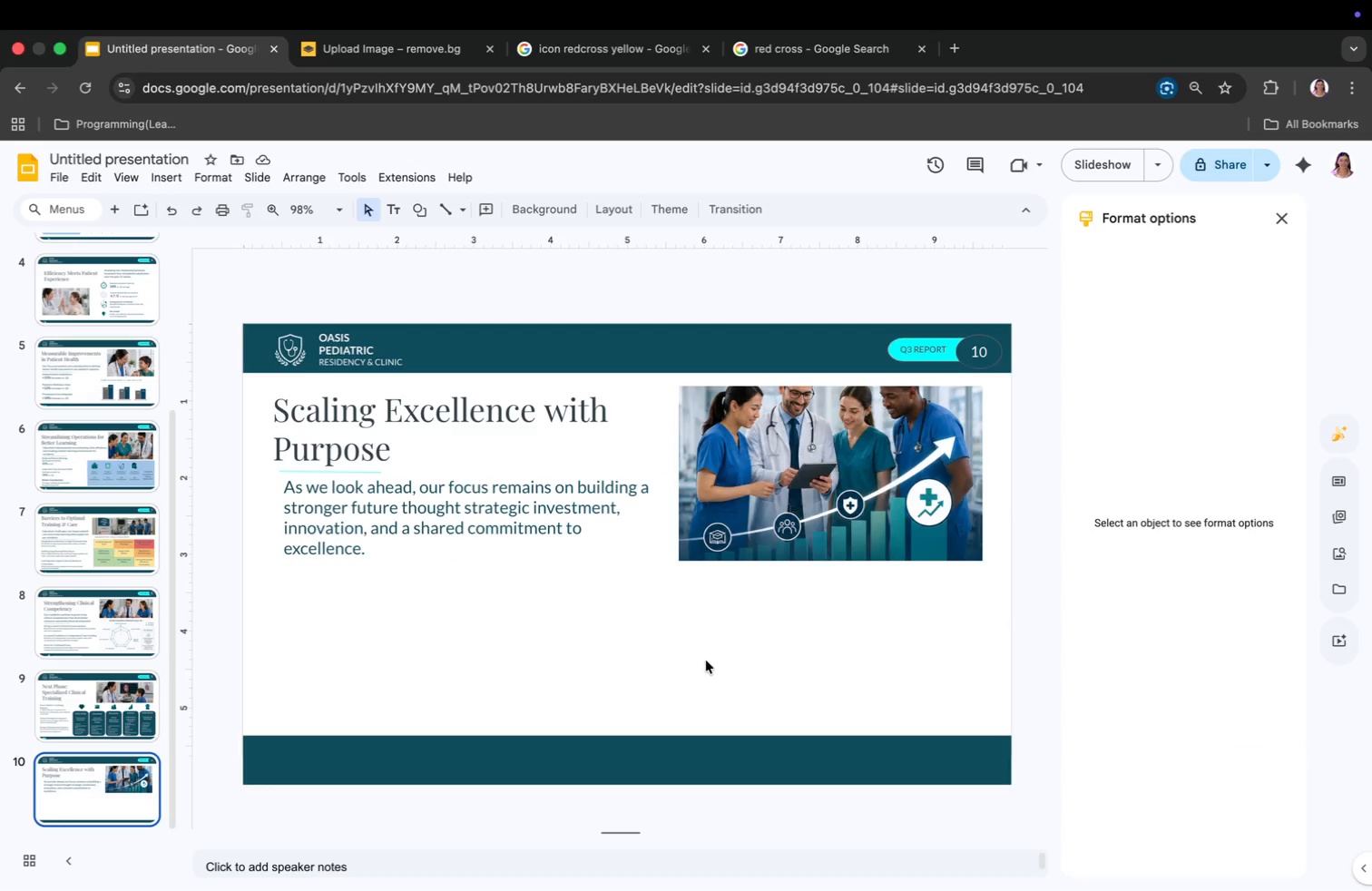 
wait(11.81)
 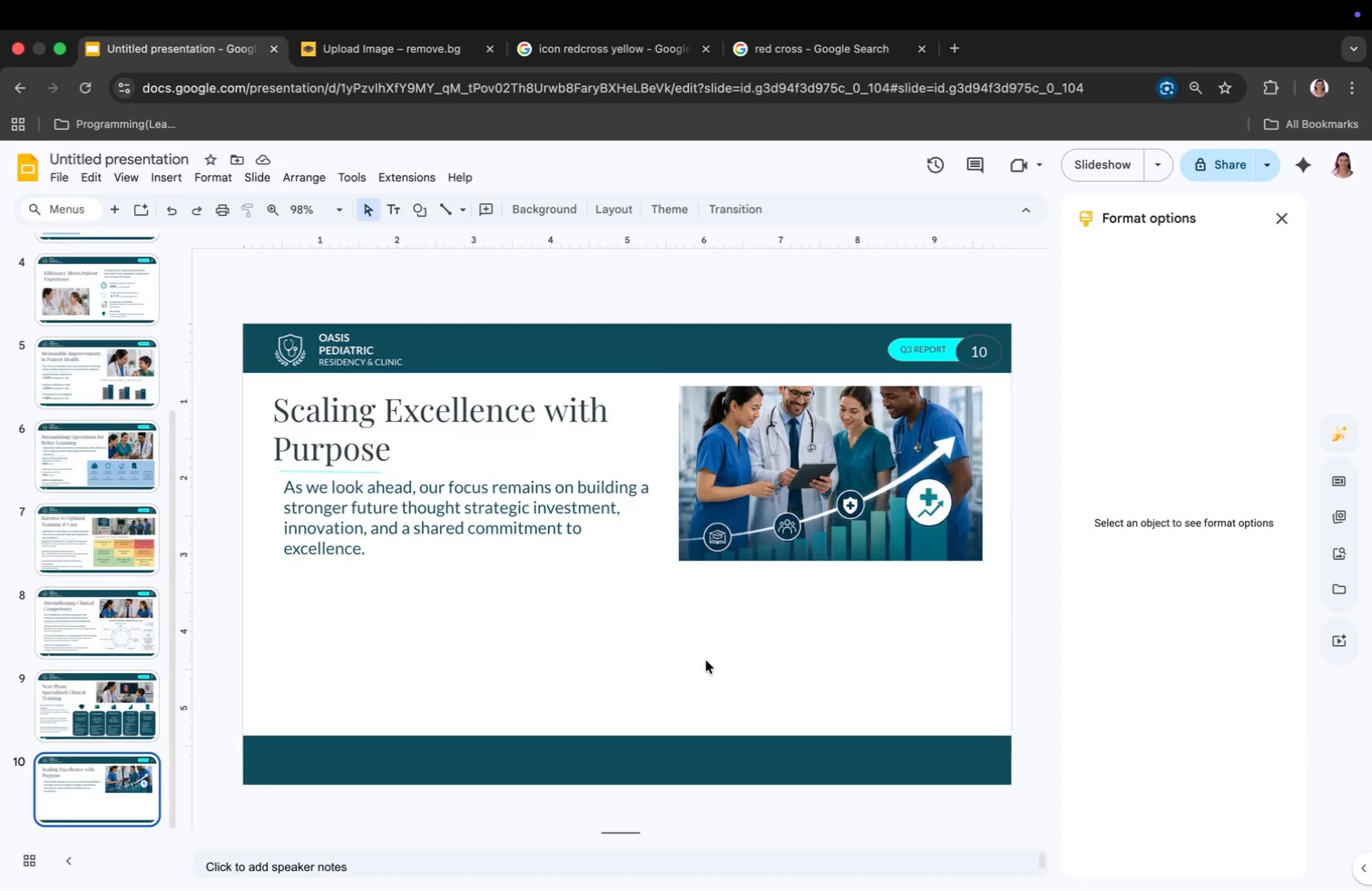 
left_click([167, 174])
 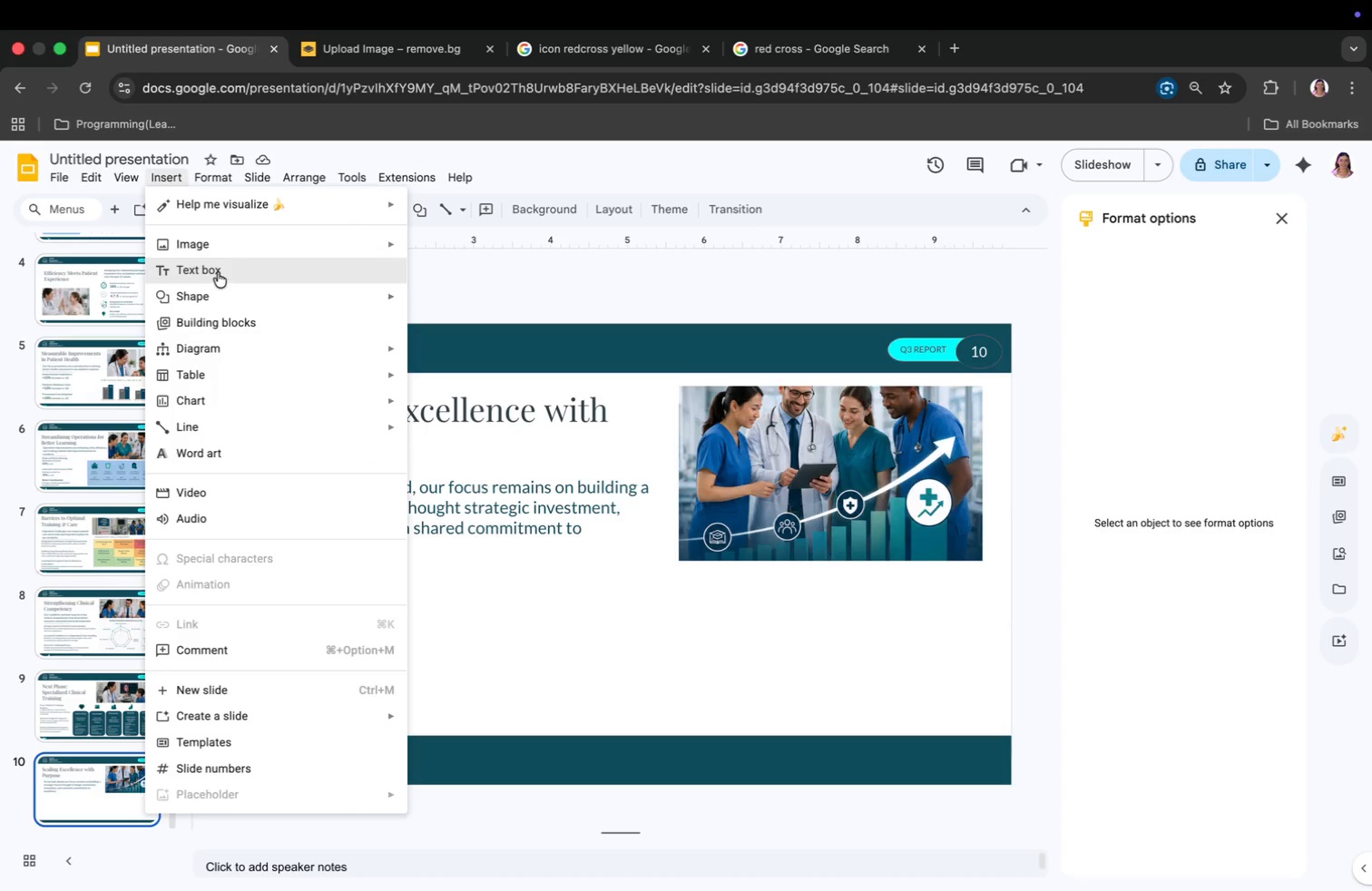 
left_click([218, 272])
 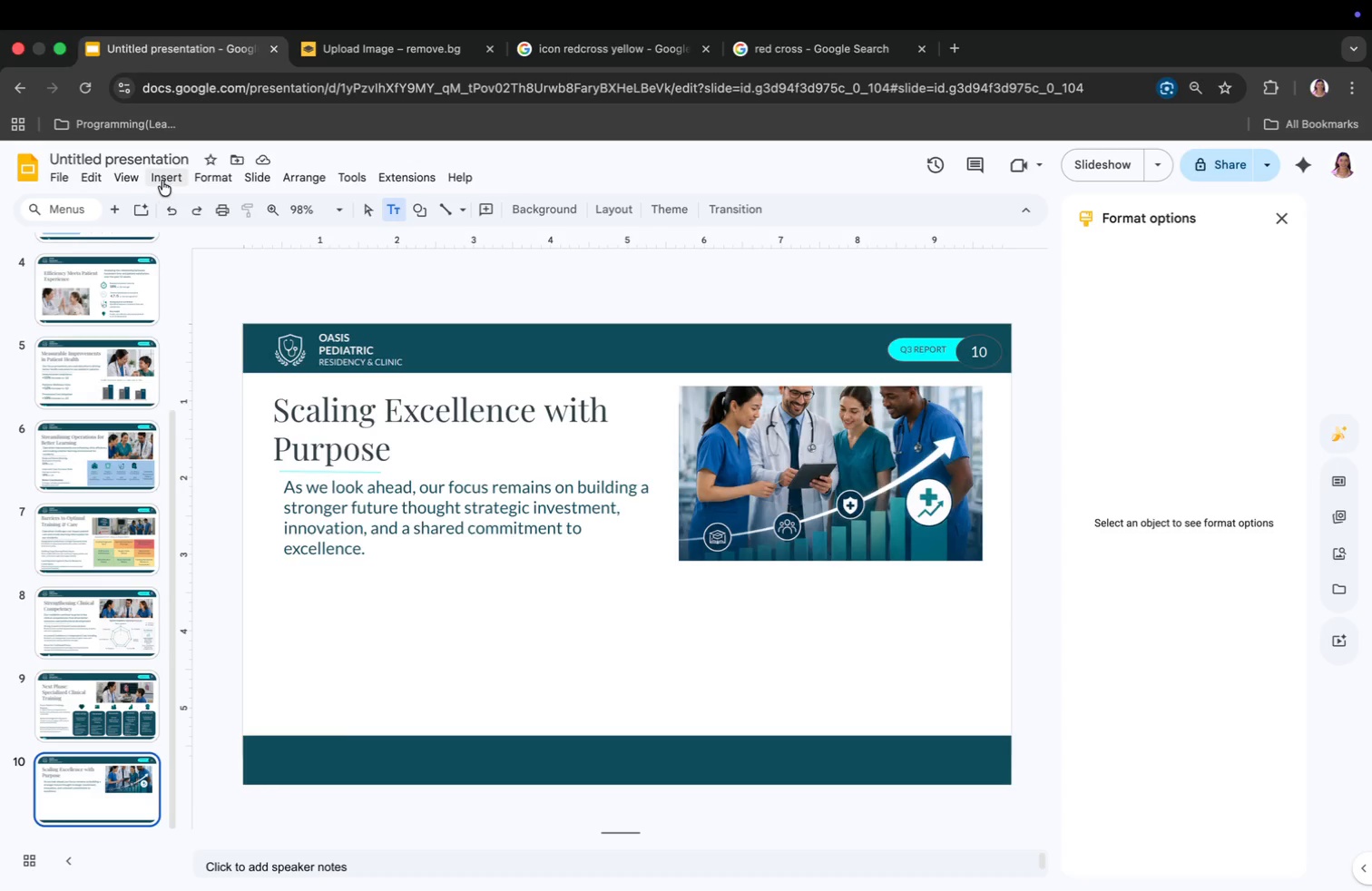 
left_click([129, 172])
 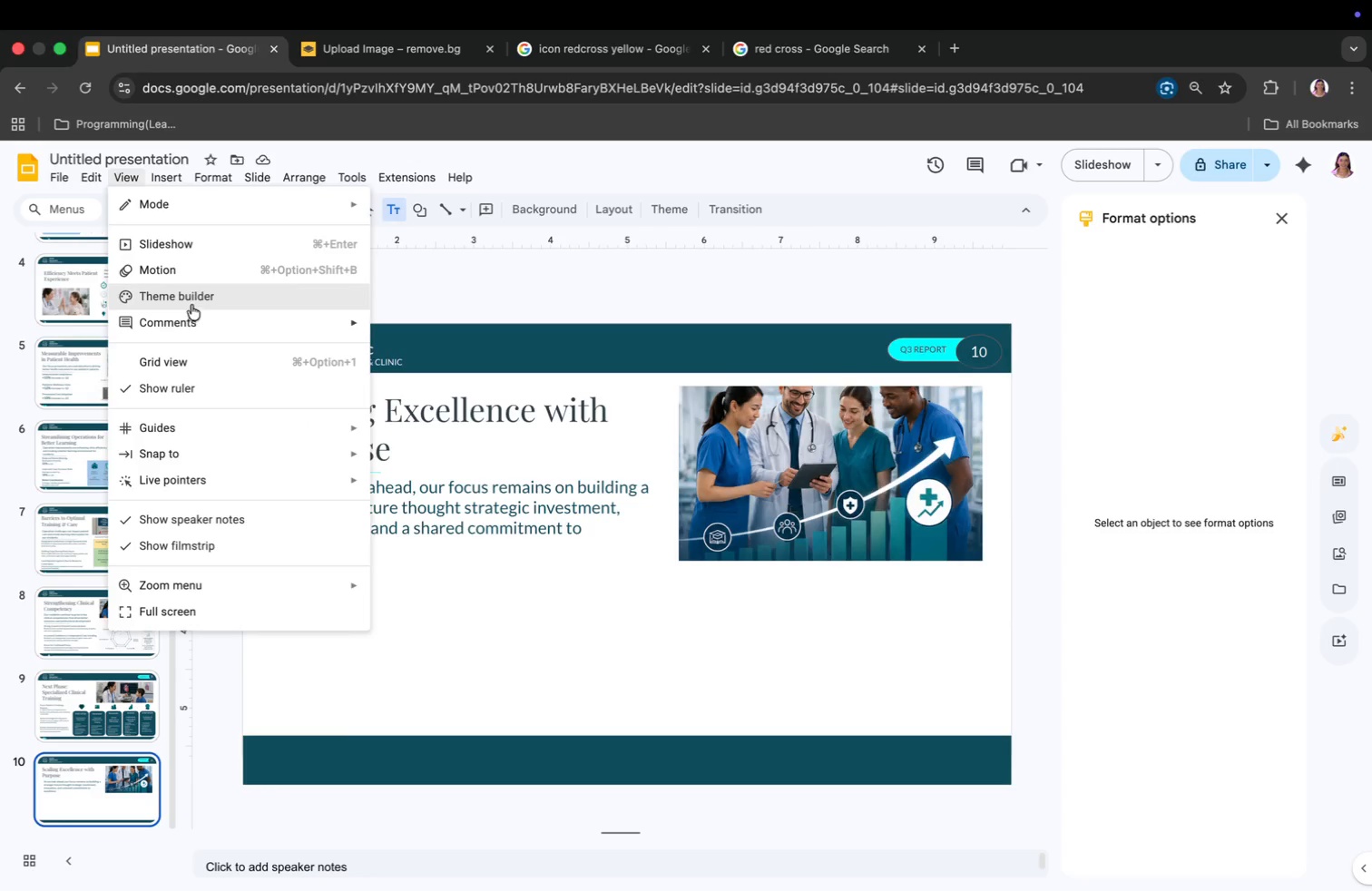 
left_click([165, 176])
 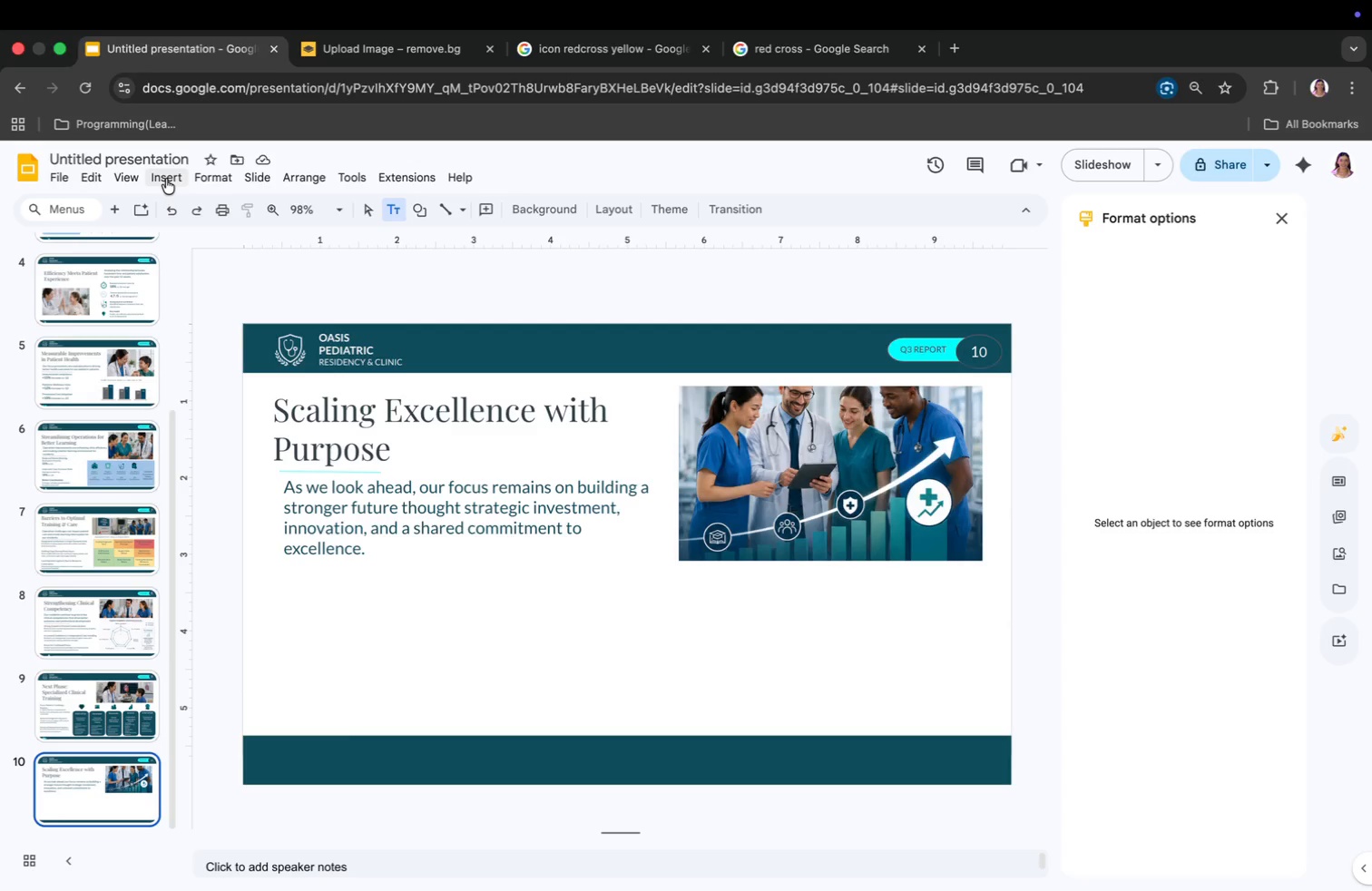 
left_click([166, 179])
 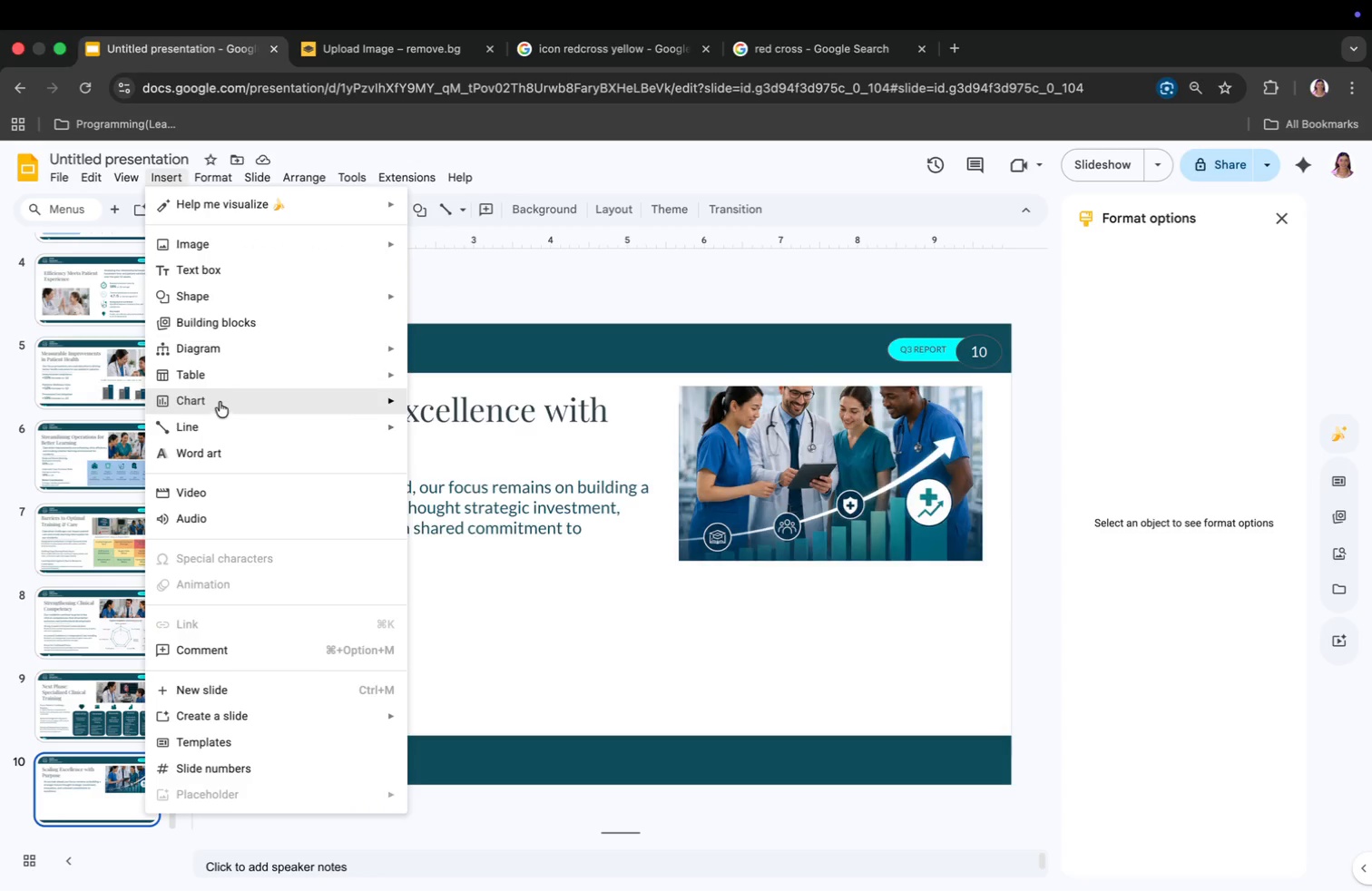 
left_click([223, 374])
 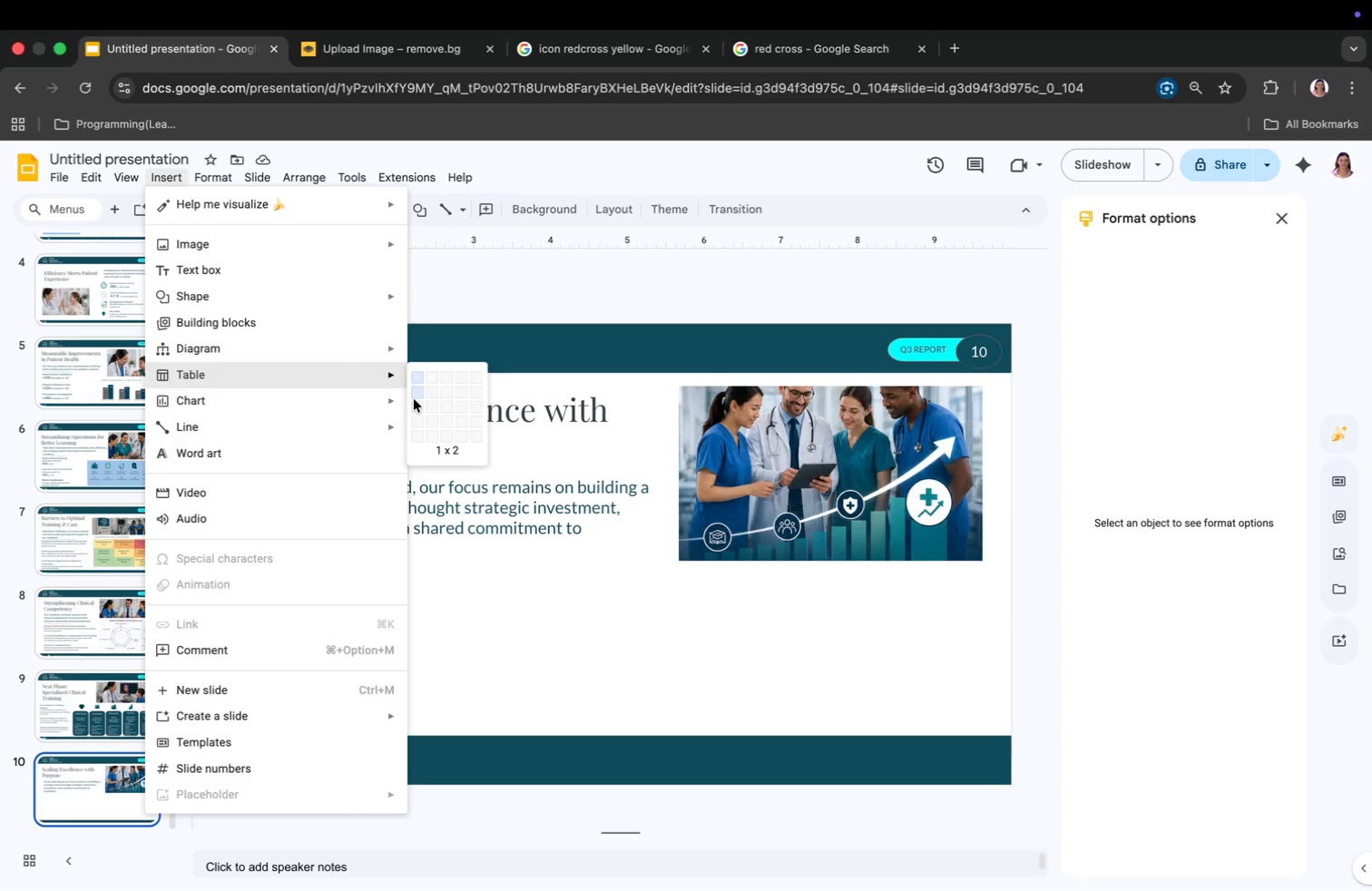 
left_click([416, 403])
 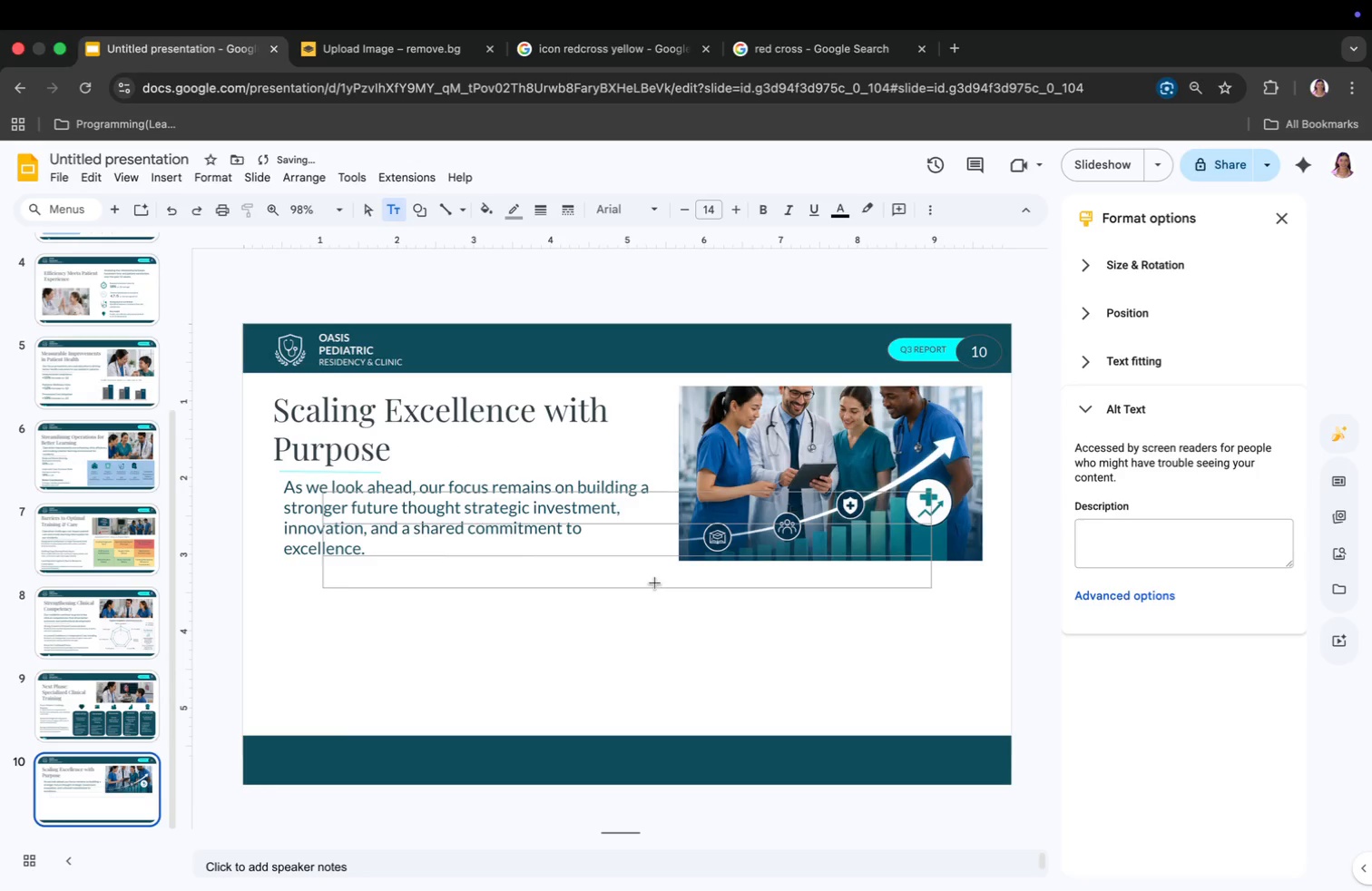 
left_click_drag(start_coordinate=[643, 576], to_coordinate=[549, 616])
 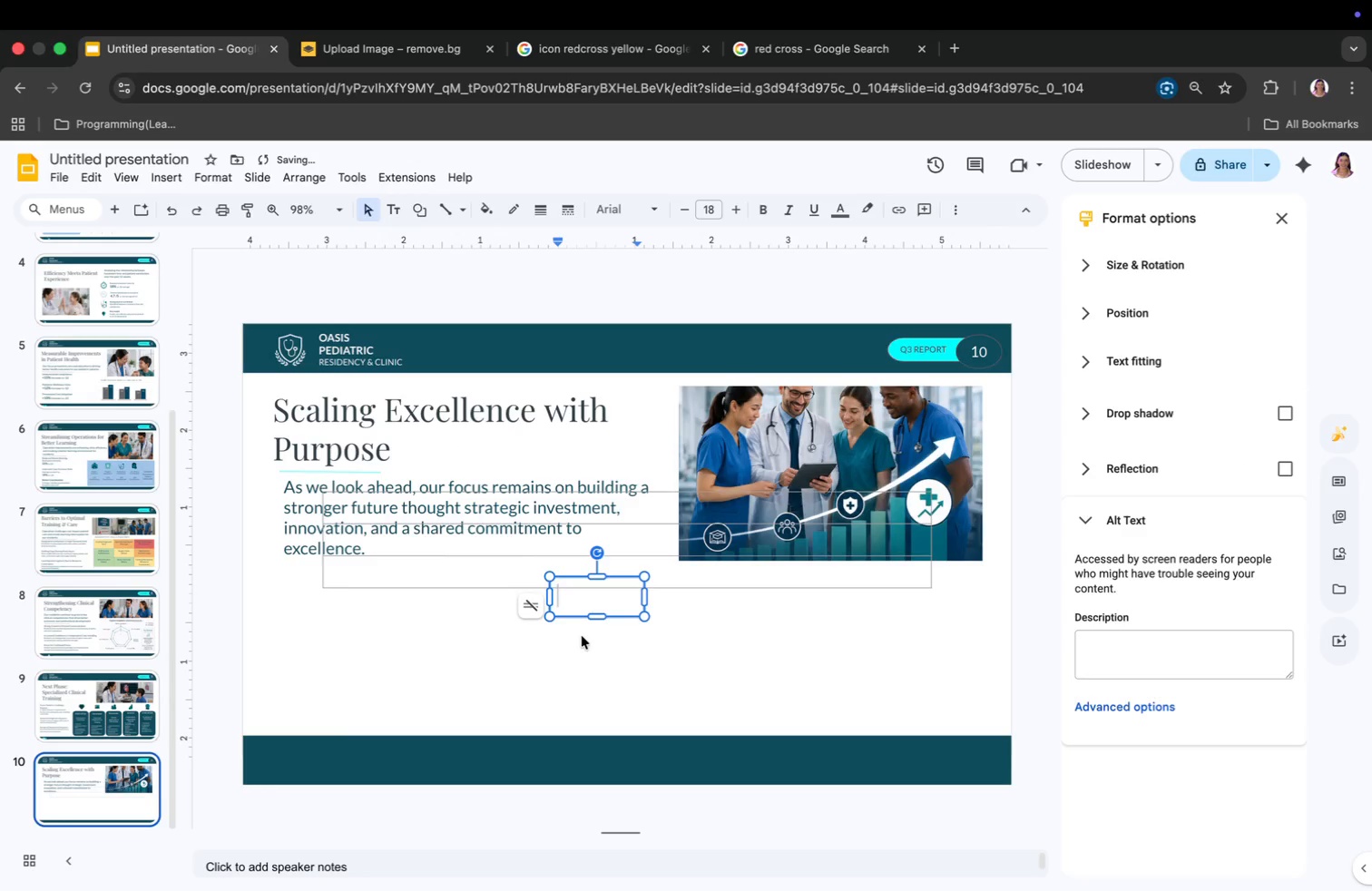 
key(Backspace)
 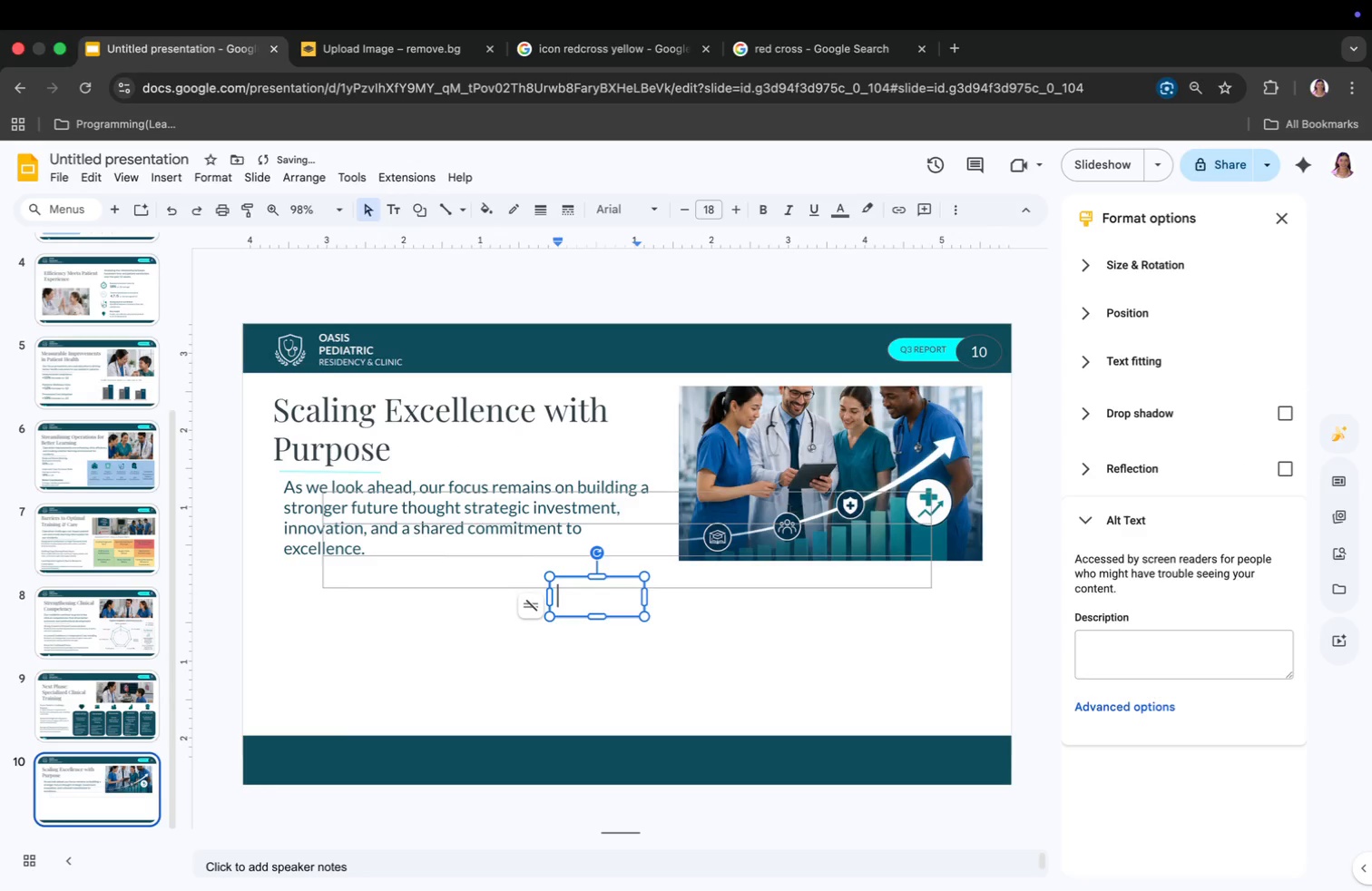 
key(Meta+CommandLeft)
 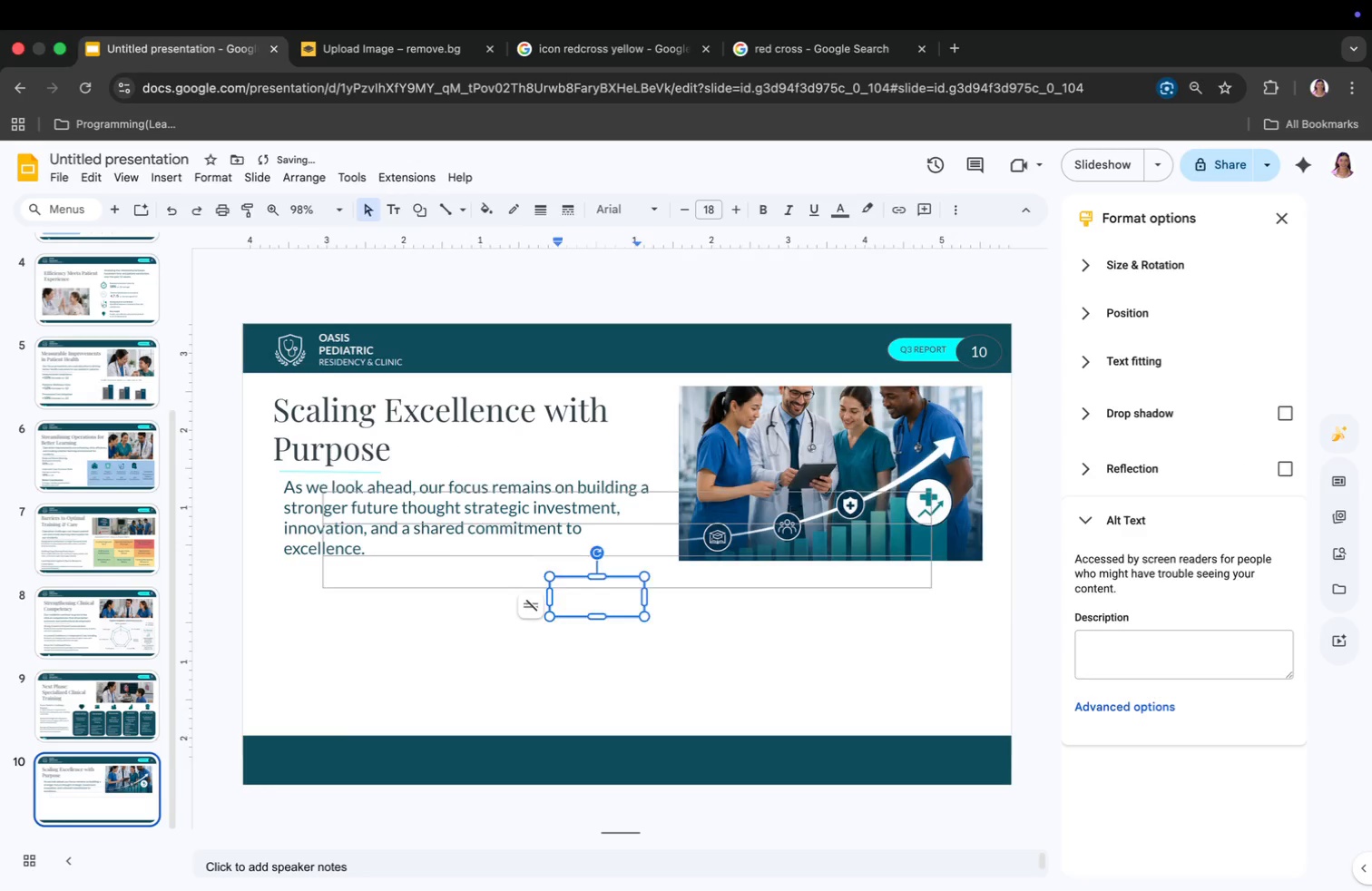 
key(Meta+Z)
 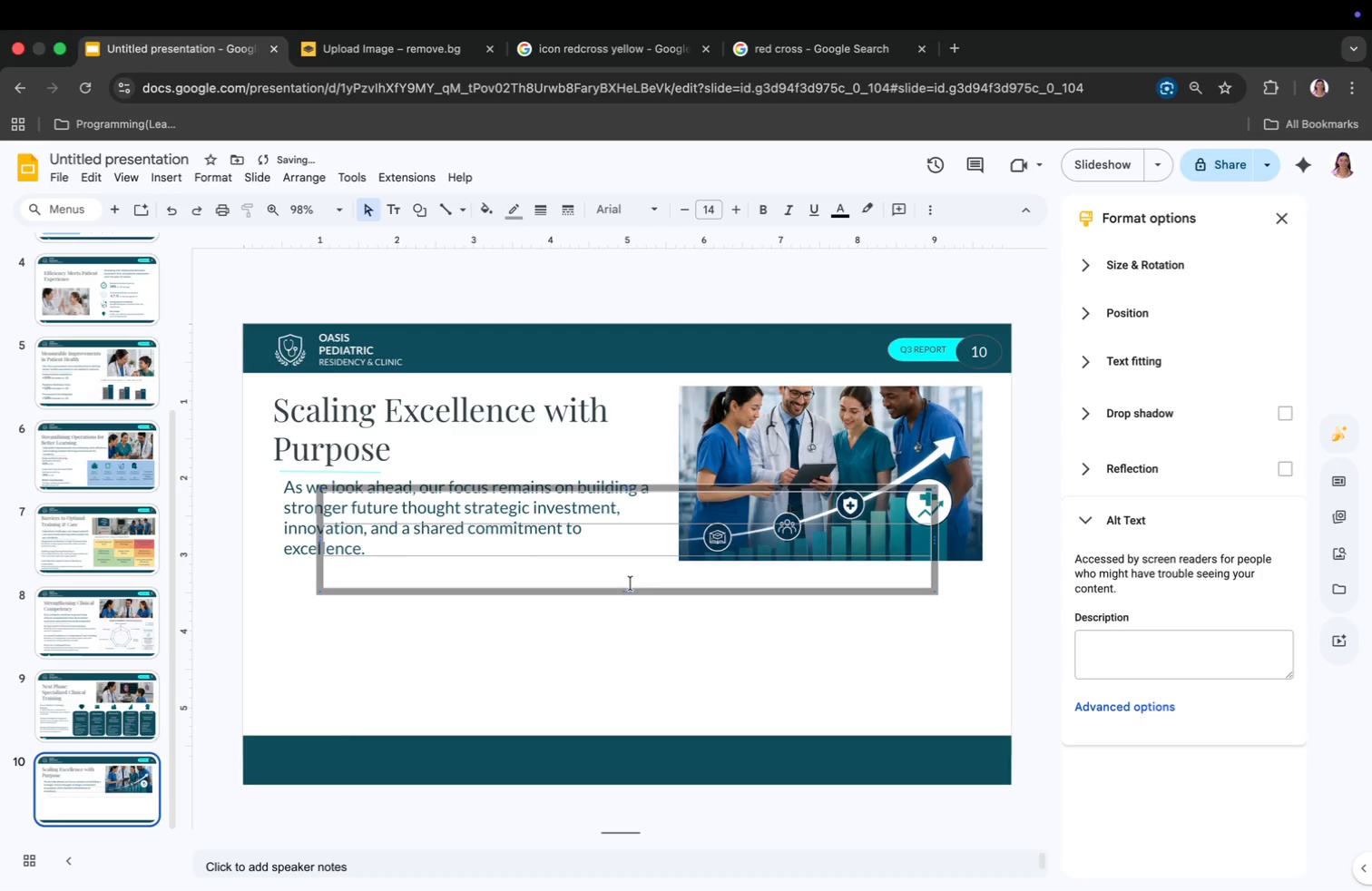 
left_click_drag(start_coordinate=[627, 585], to_coordinate=[602, 618])
 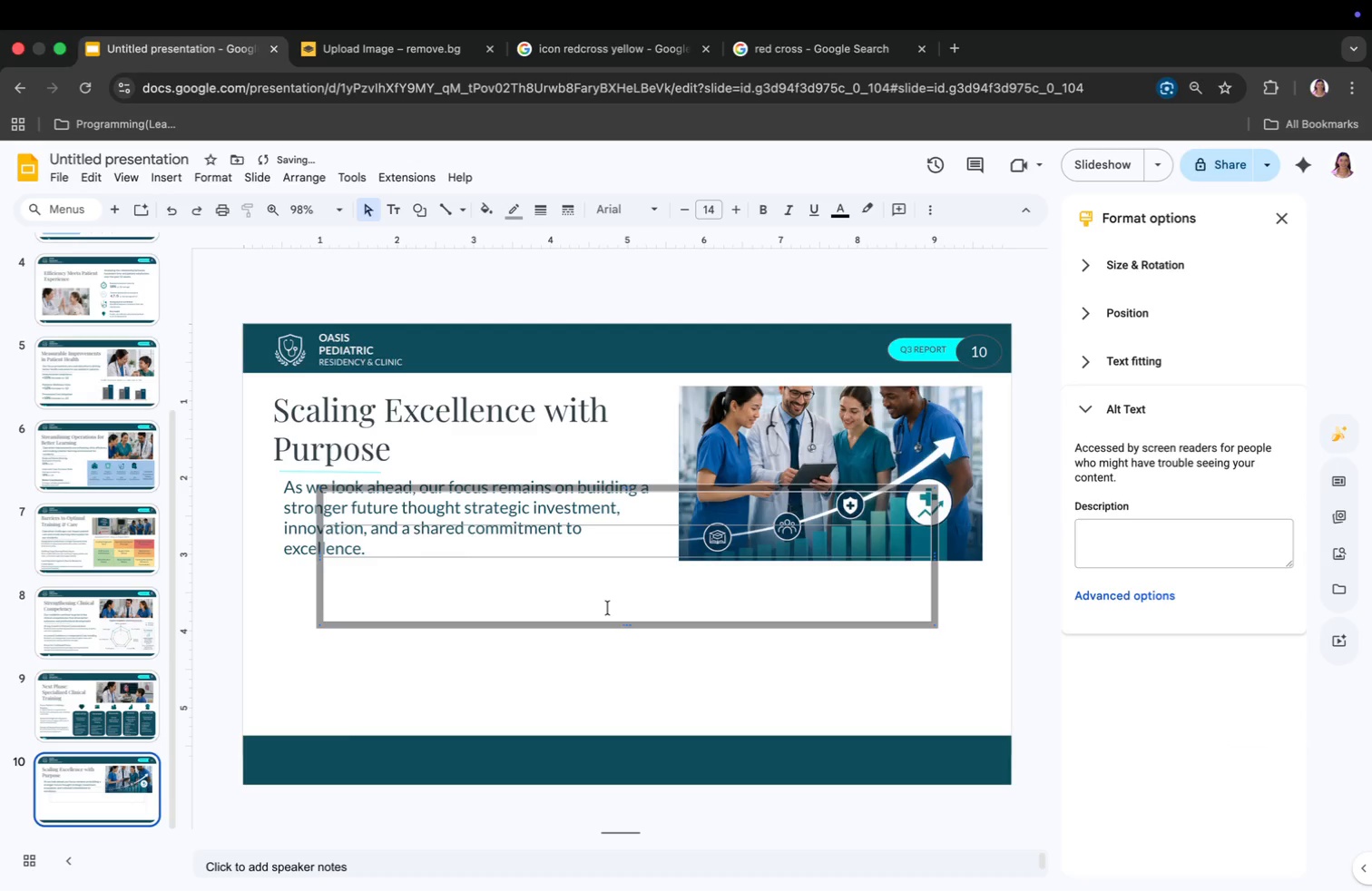 
key(Meta+CommandLeft)
 